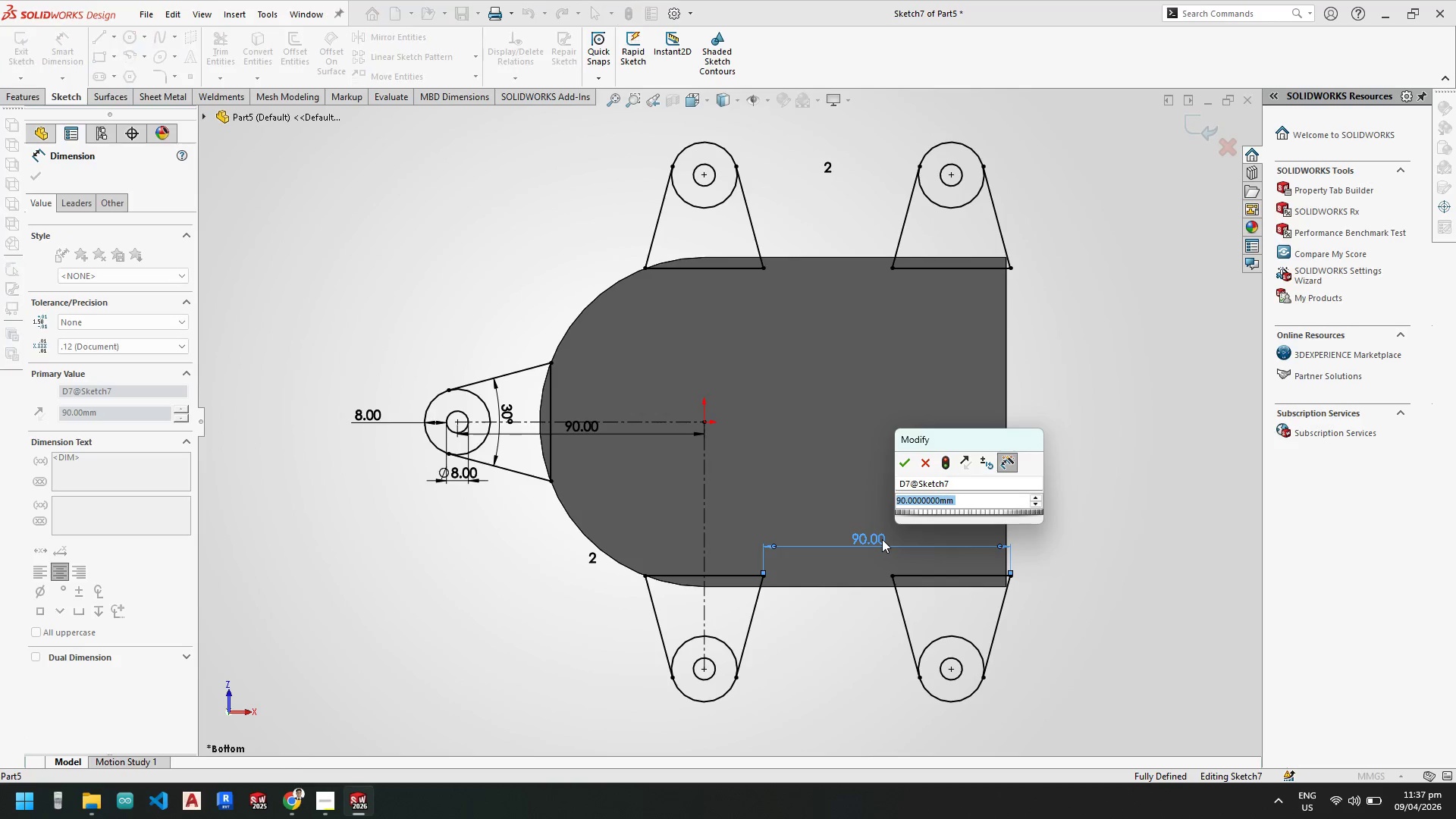 
key(Numpad9)
 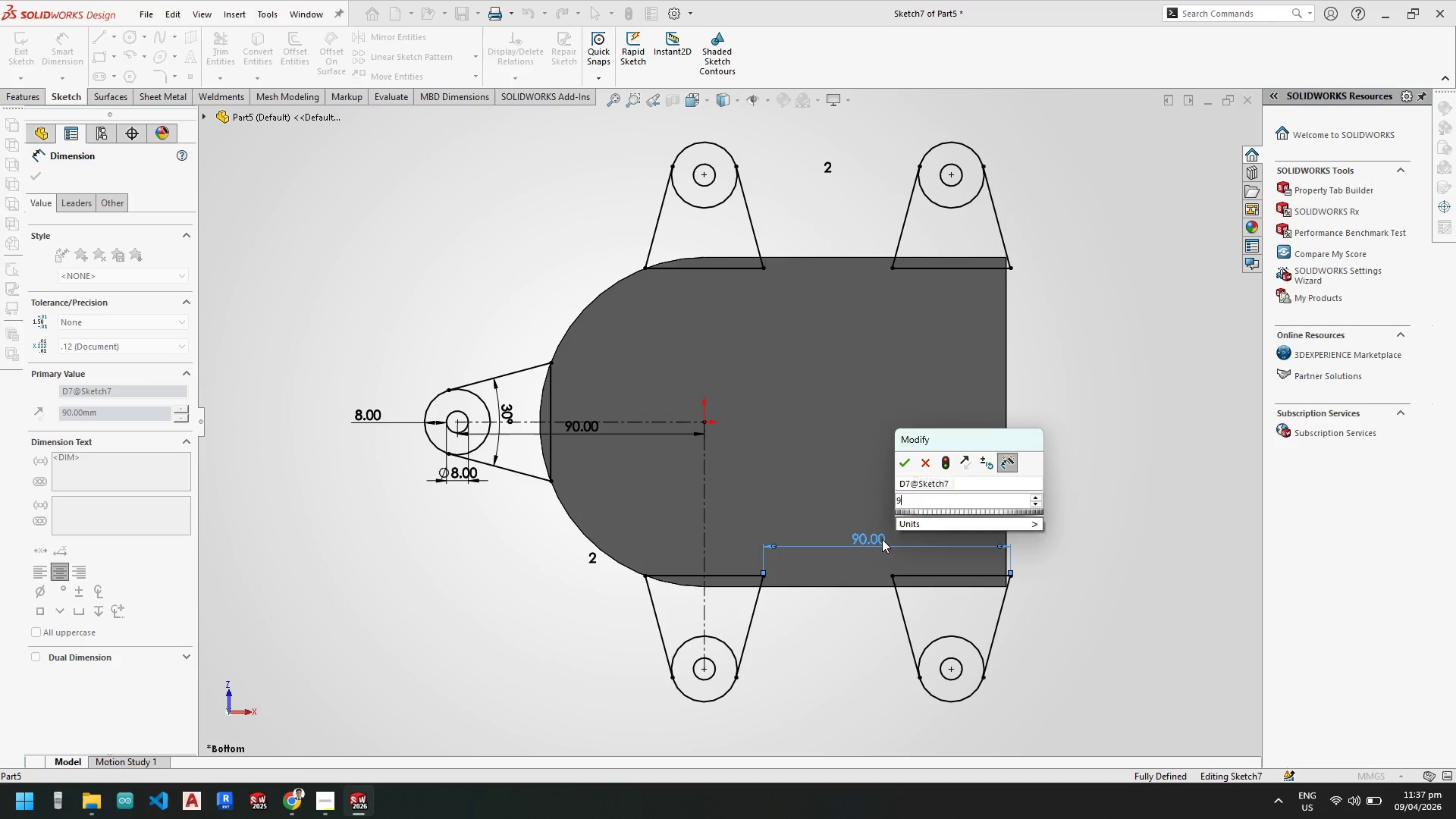 
key(Numpad9)
 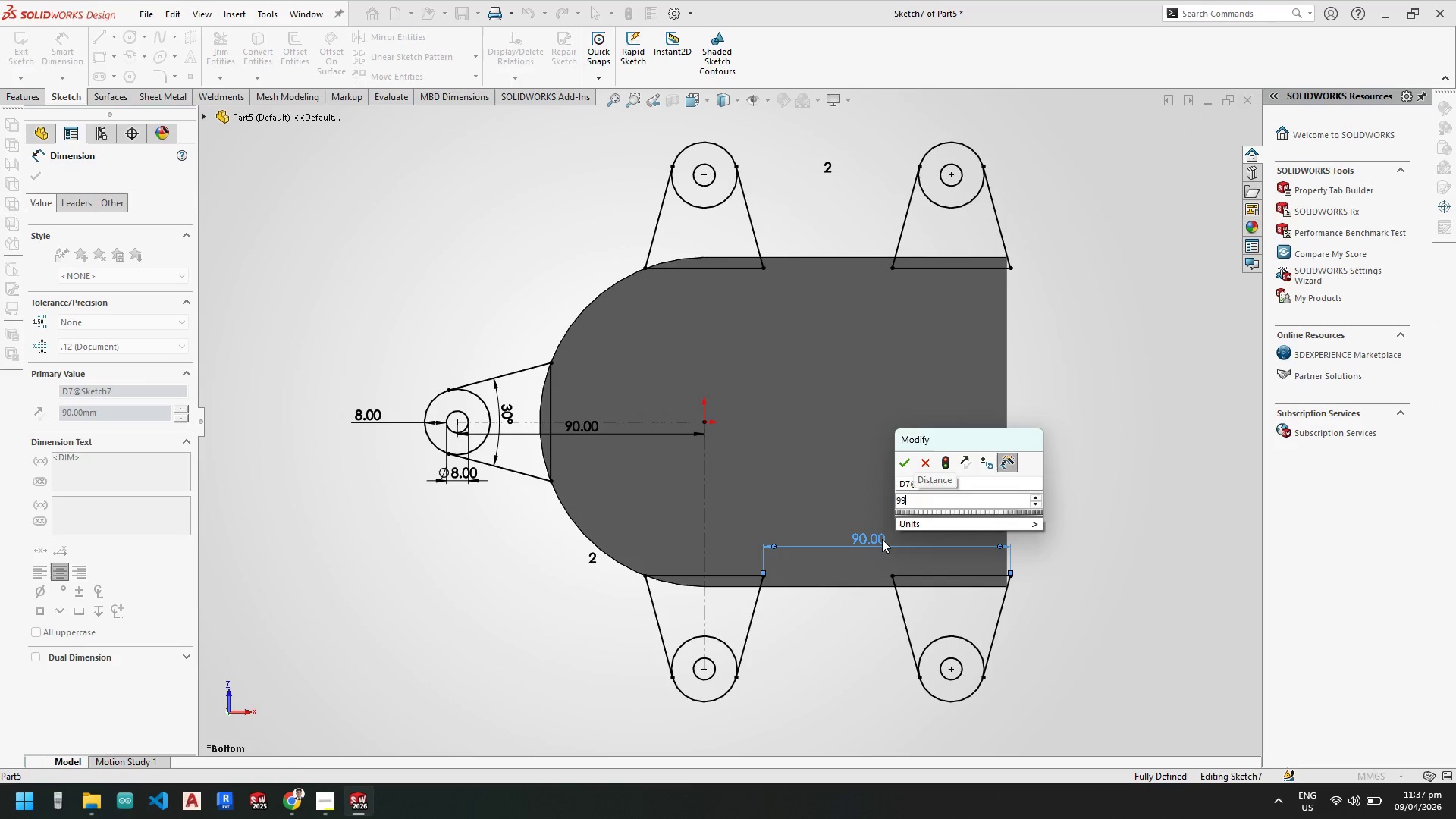 
key(Backspace)
 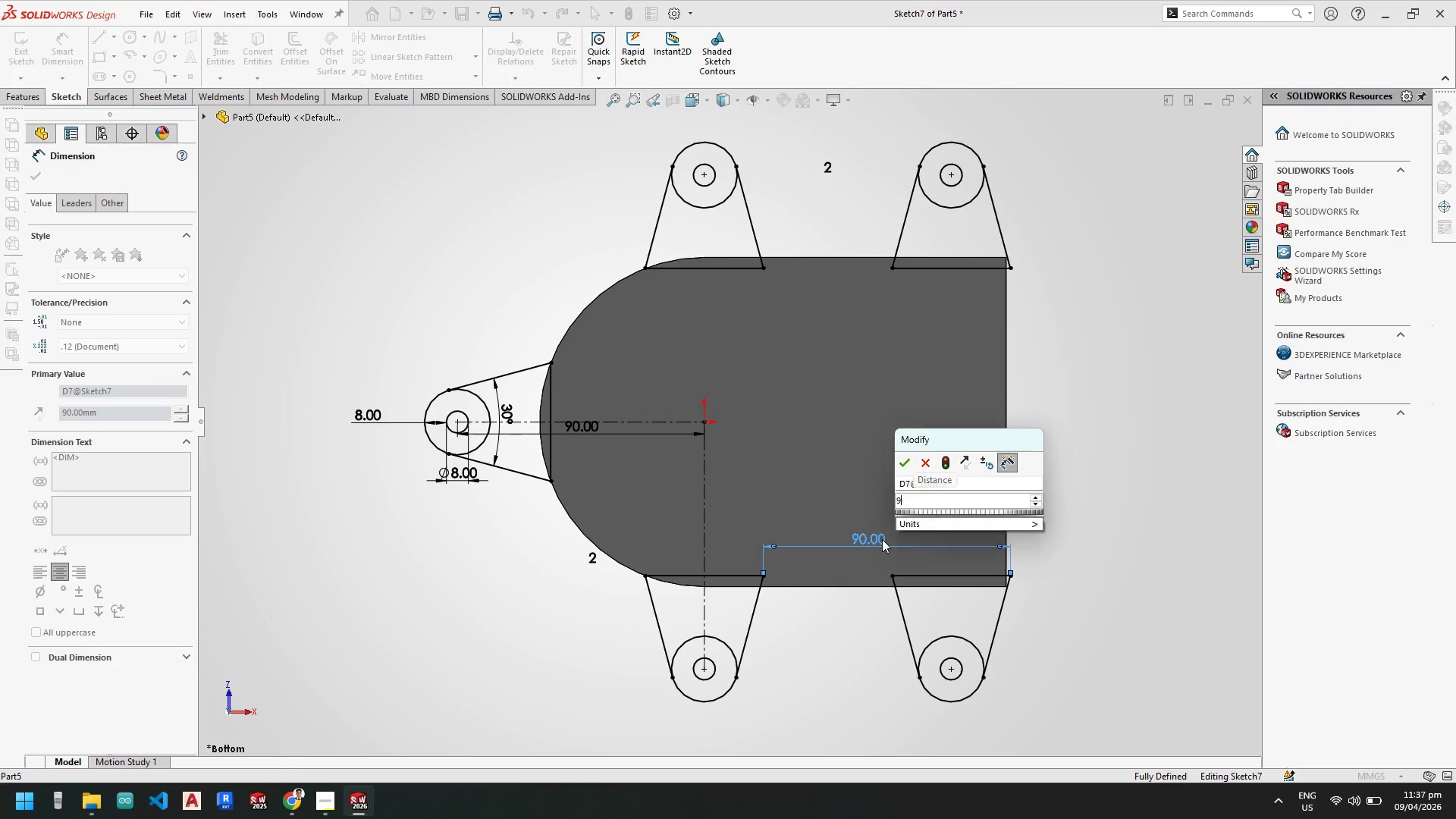 
key(Backspace)
 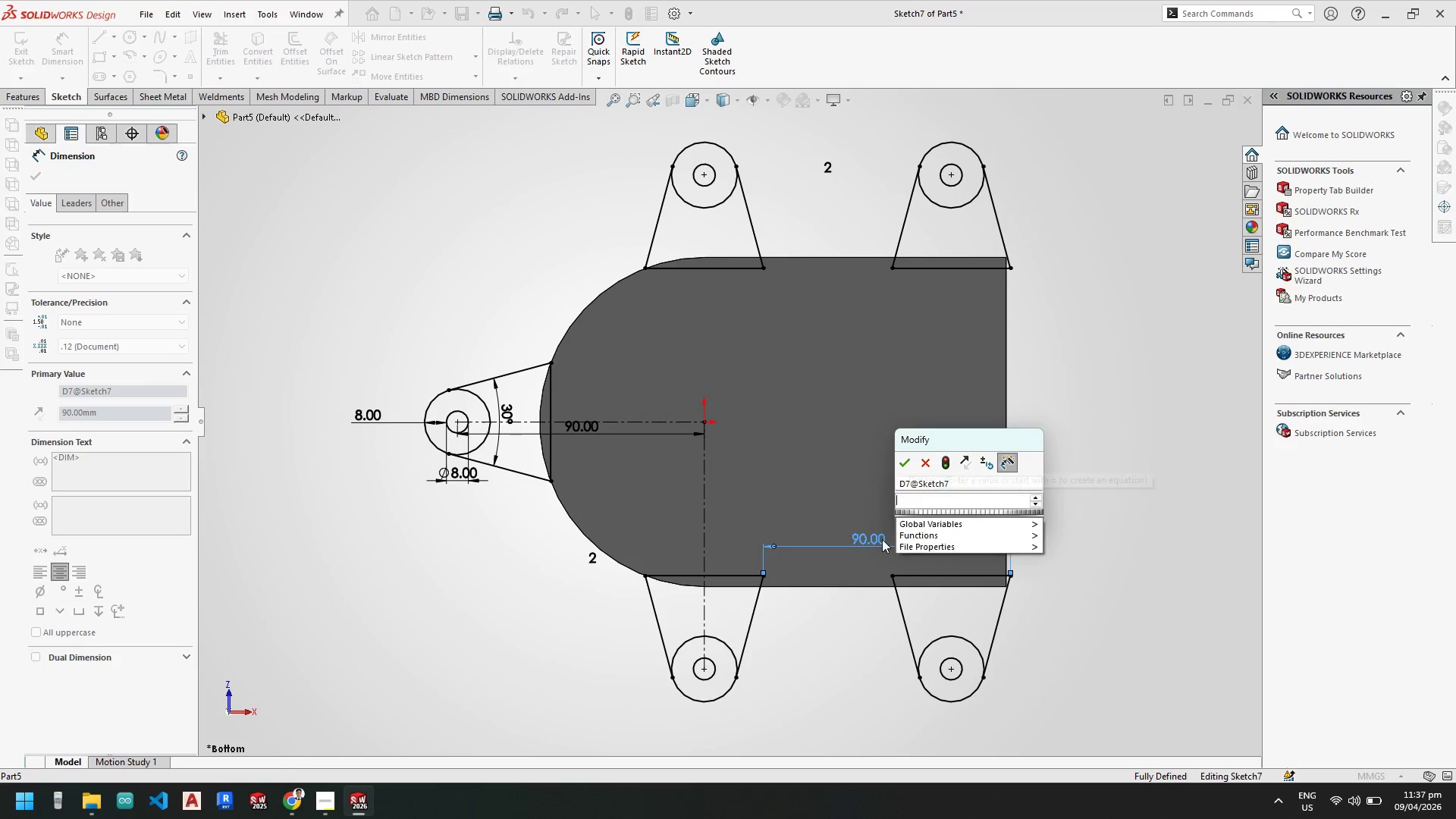 
key(Numpad8)
 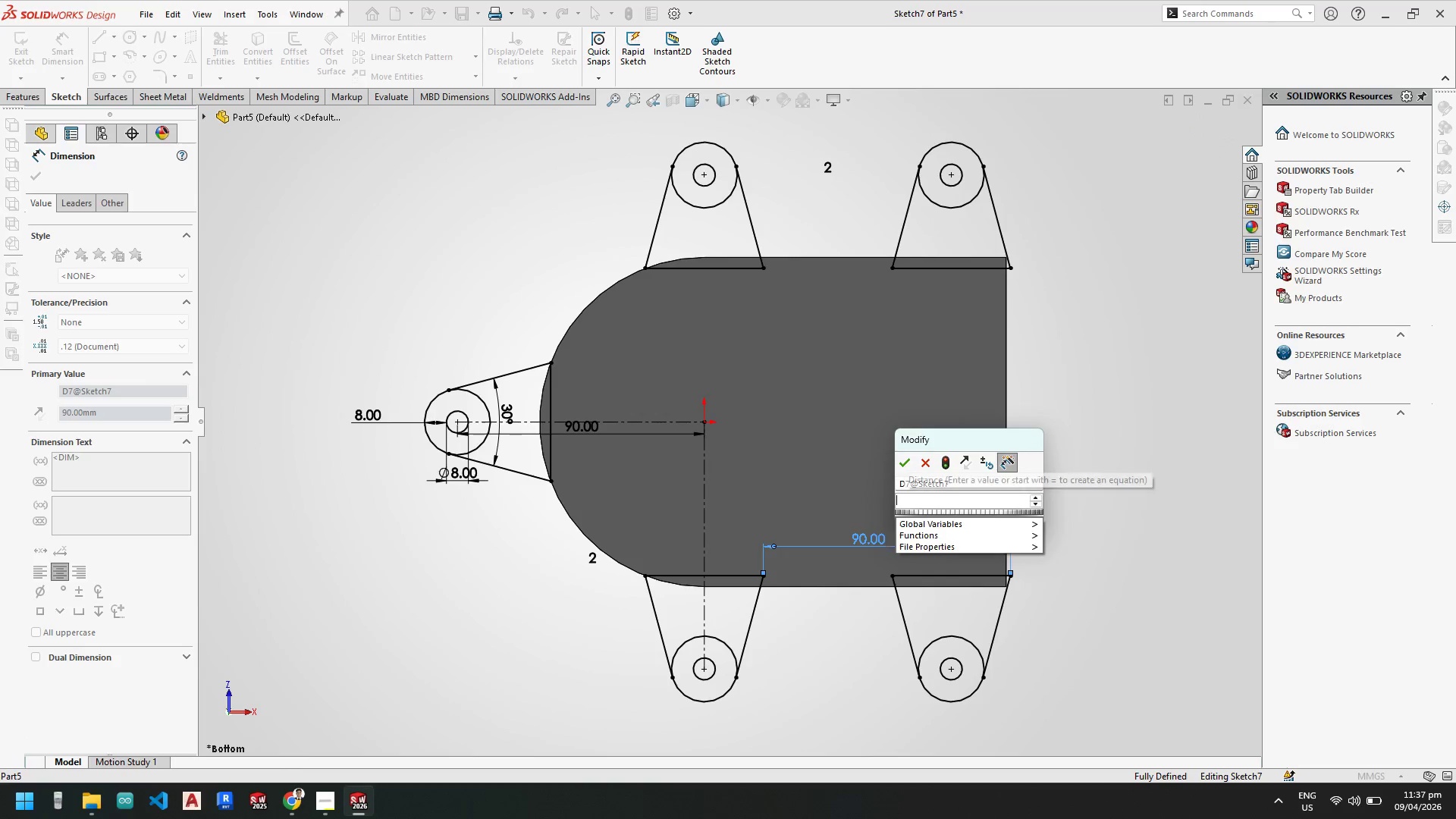 
key(Numpad8)
 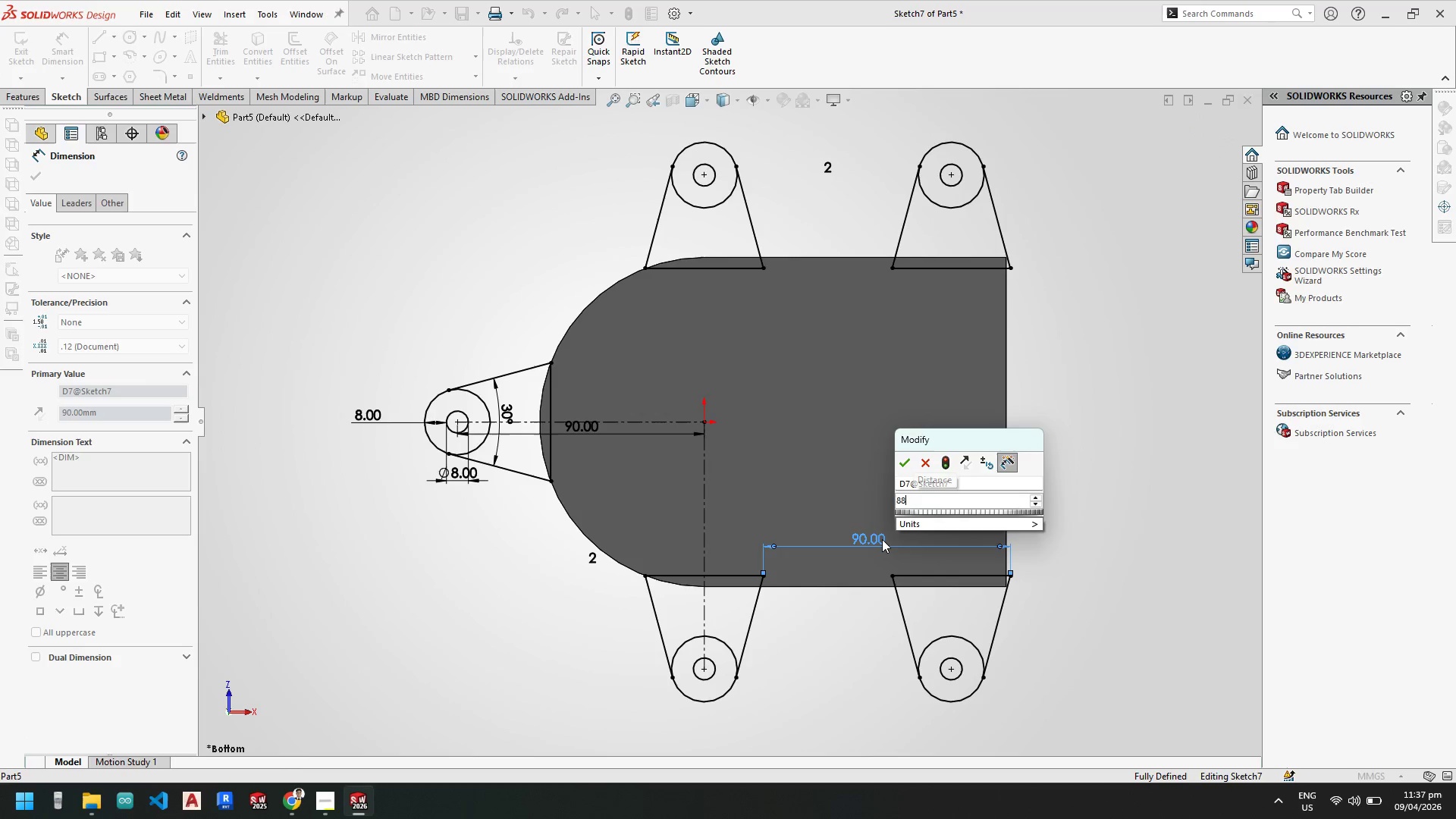 
key(NumpadEnter)
 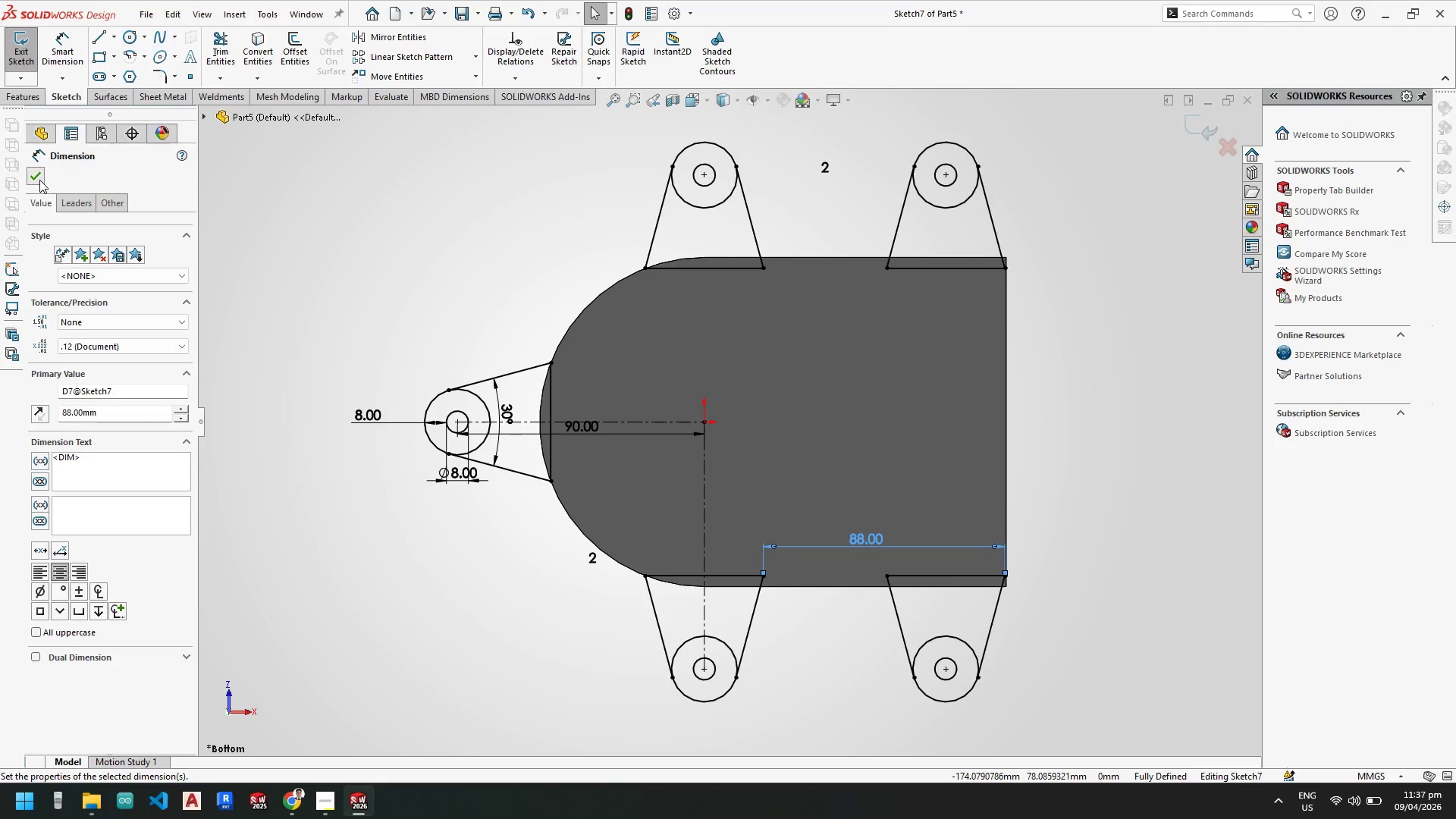 
left_click([21, 44])
 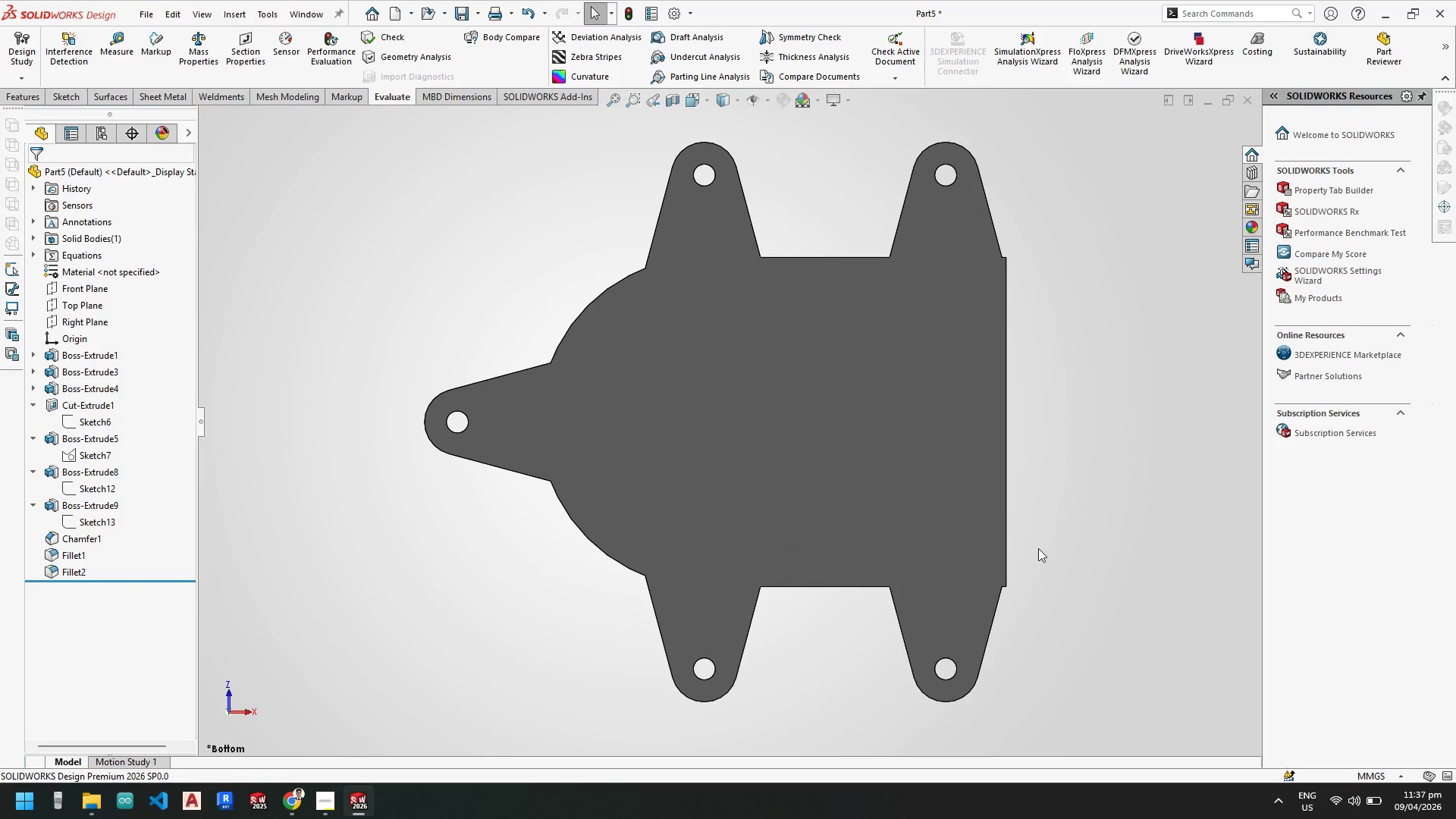 
scroll: coordinate [995, 510], scroll_direction: down, amount: 2.0
 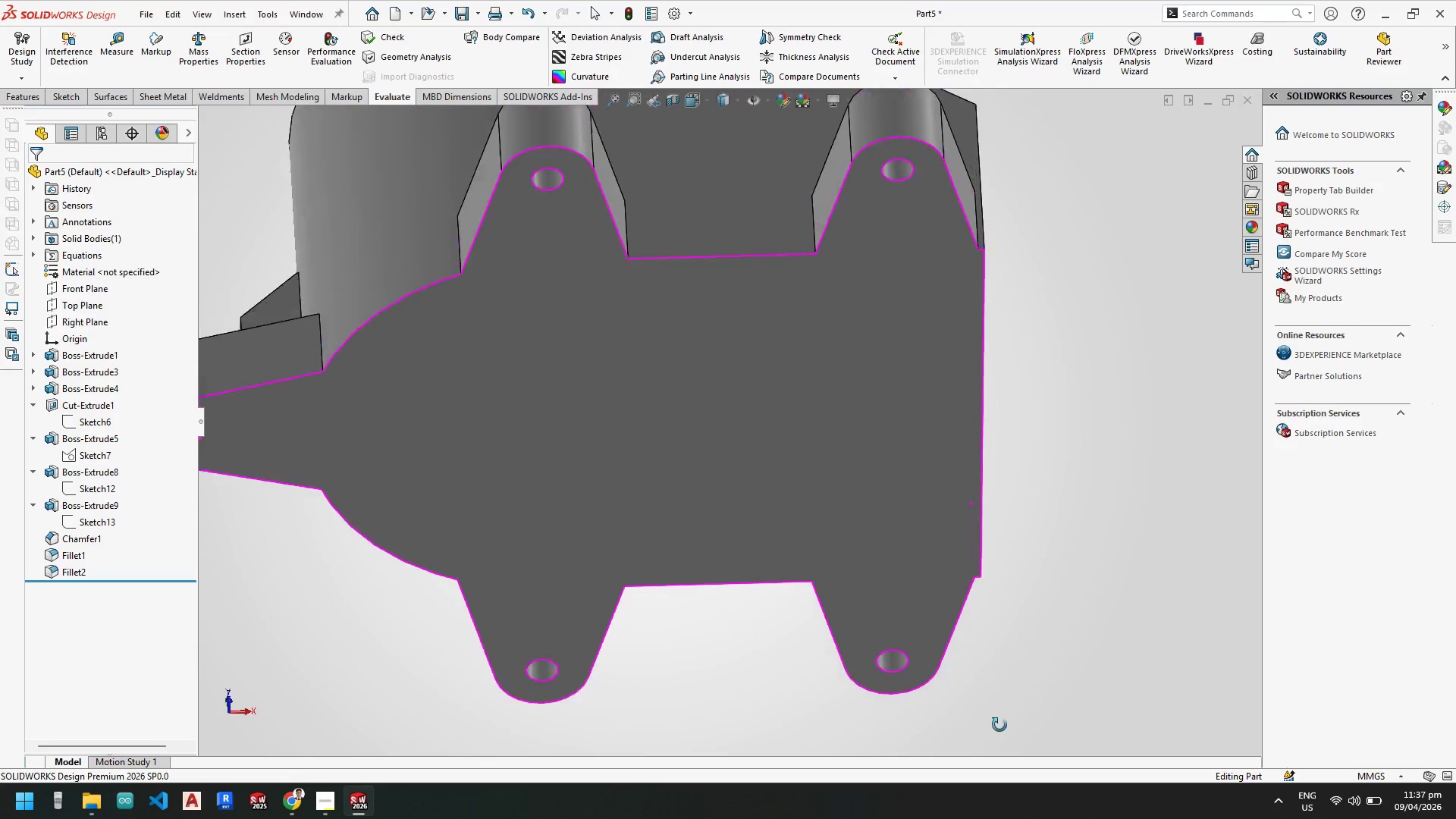 
scroll: coordinate [1009, 387], scroll_direction: none, amount: 0.0
 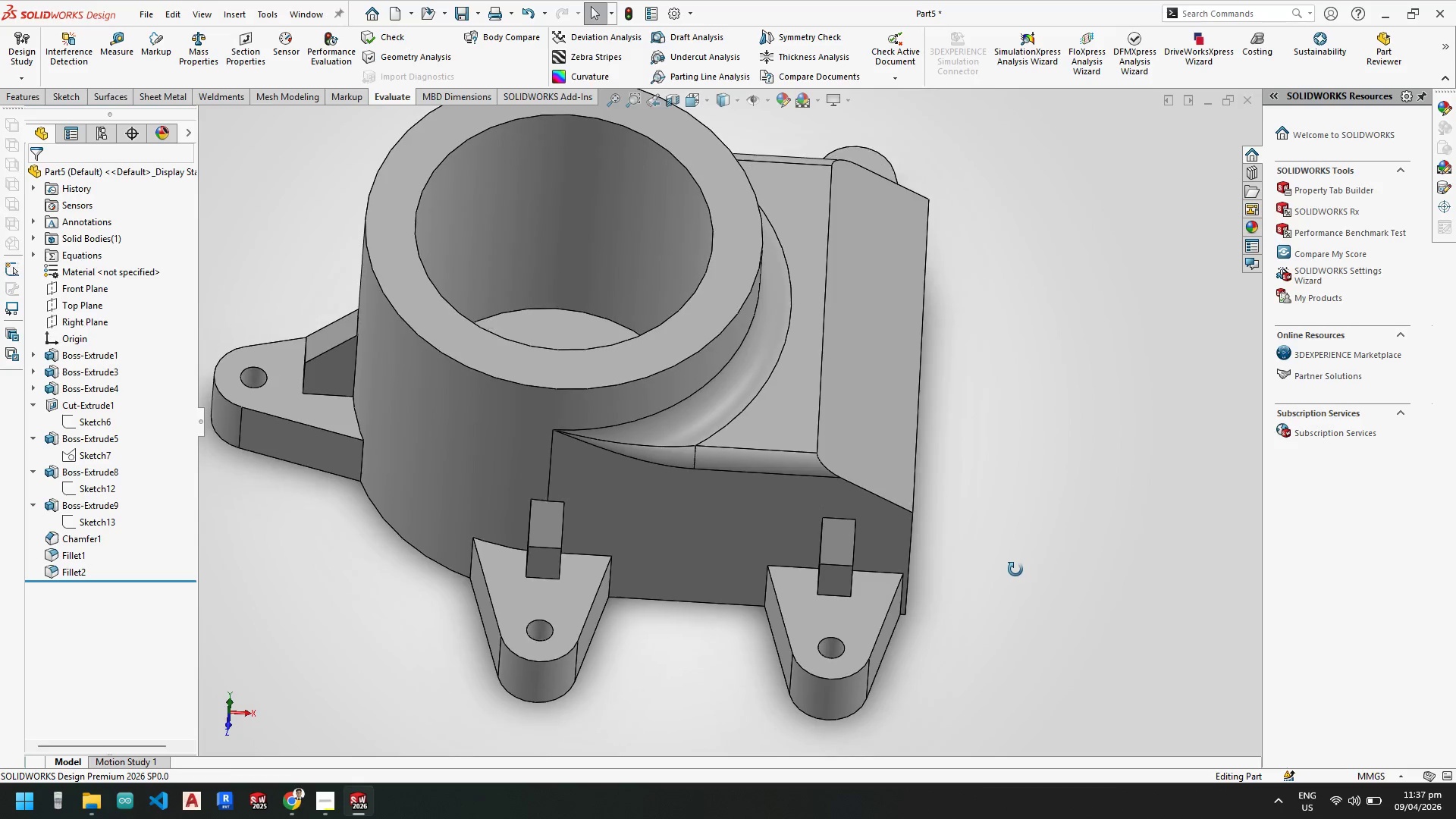 
scroll: coordinate [984, 562], scroll_direction: up, amount: 4.0
 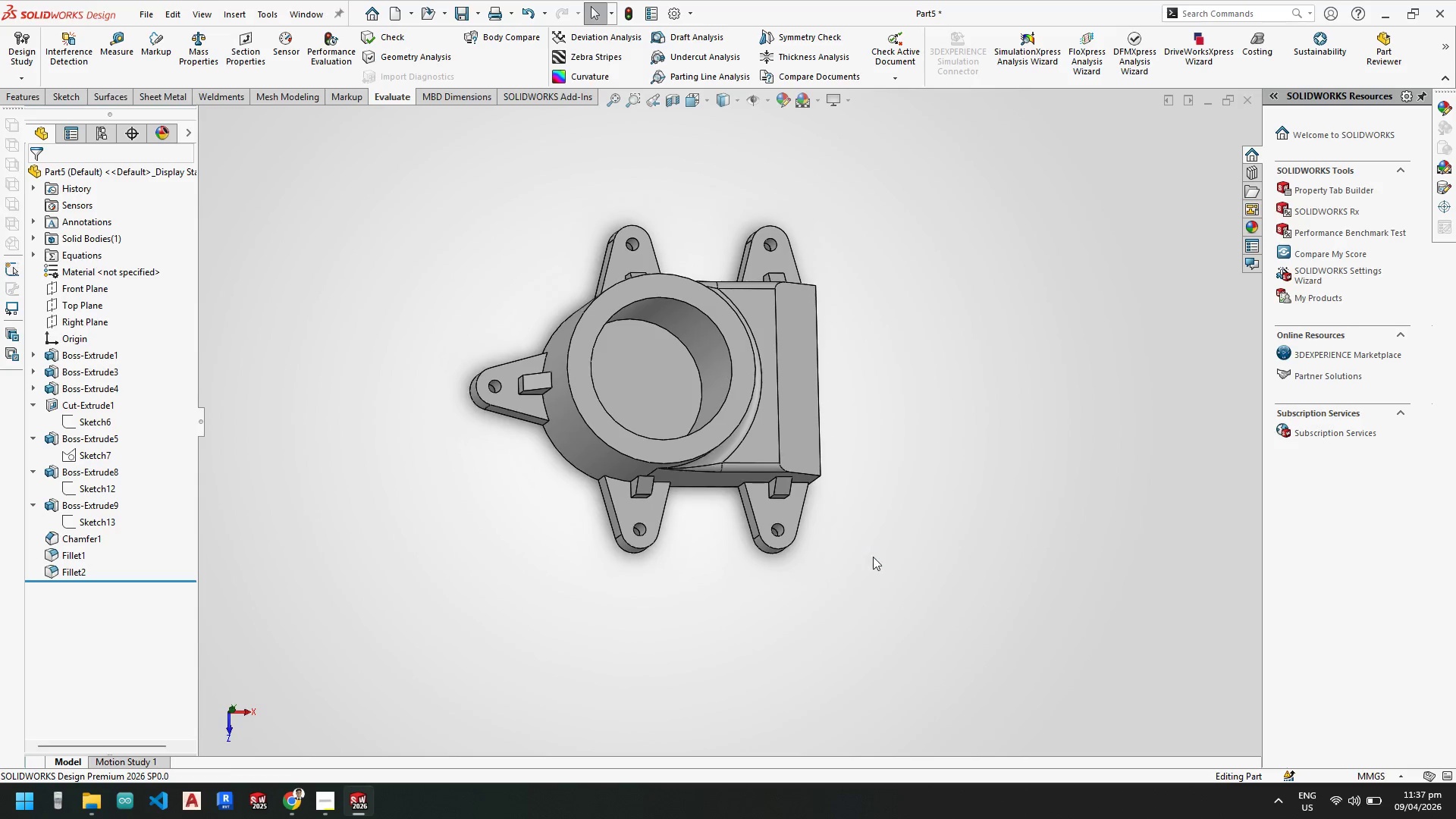 
scroll: coordinate [569, 384], scroll_direction: down, amount: 4.0
 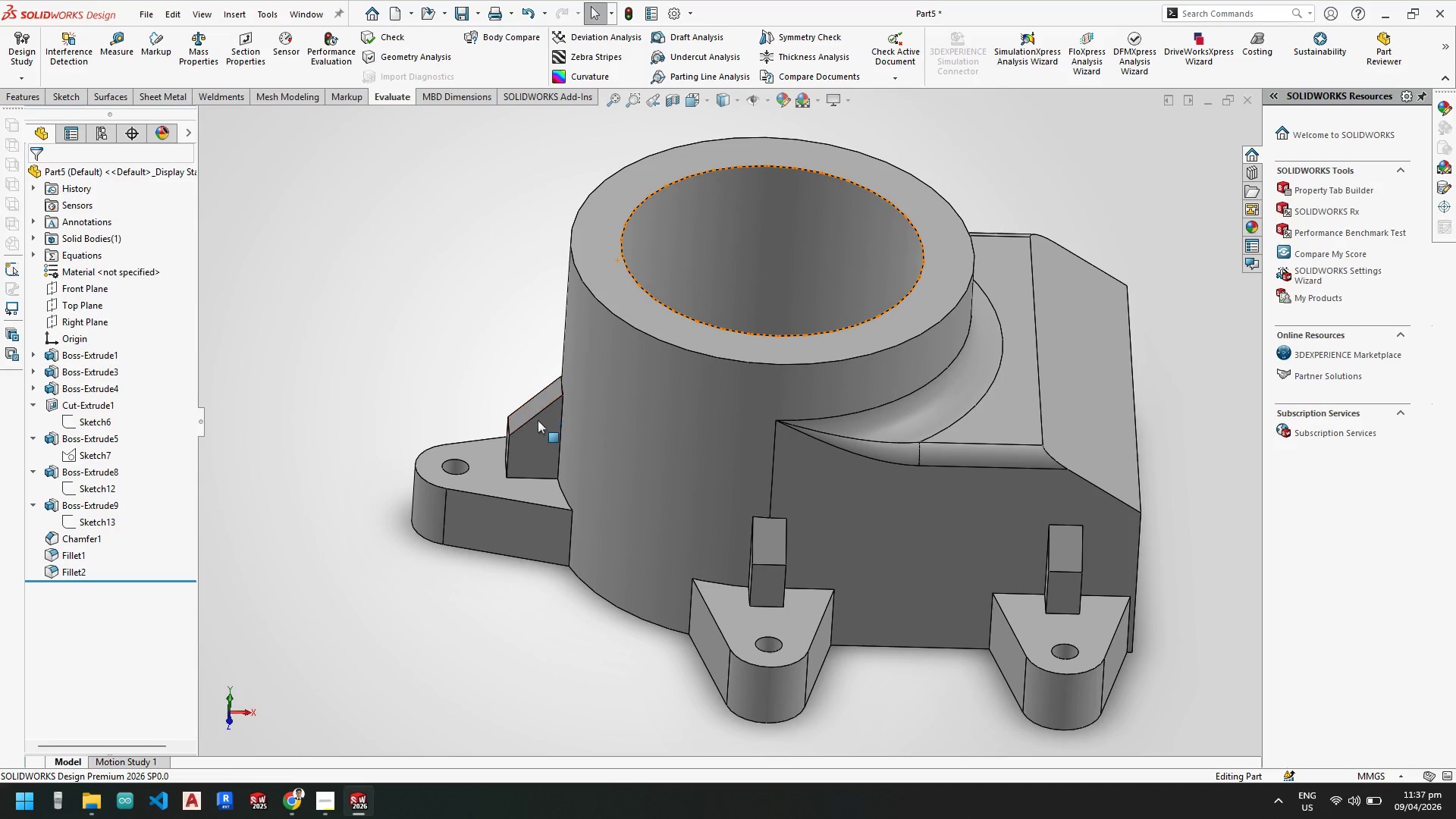 
left_click([535, 406])
 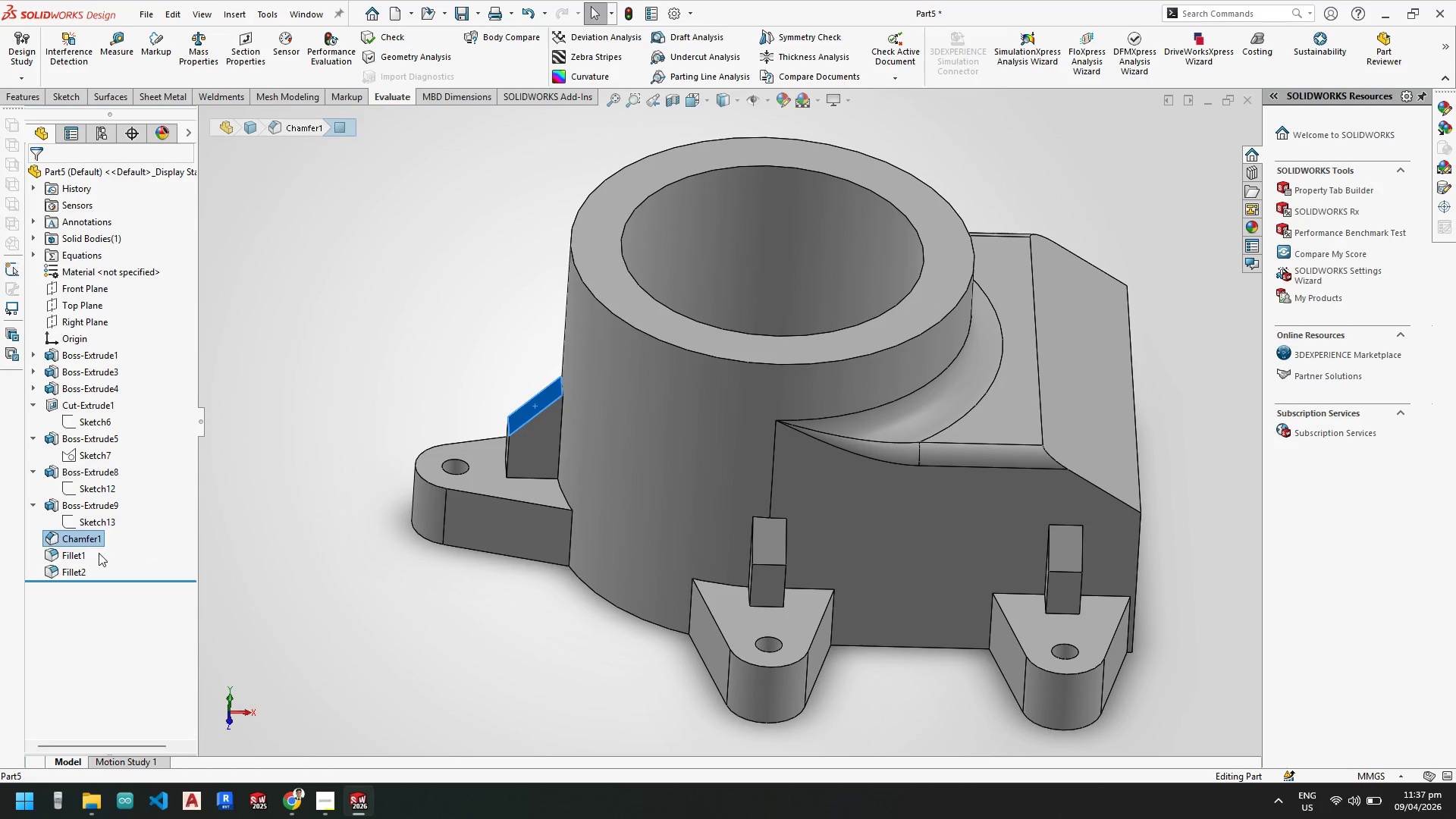 
right_click([84, 539])
 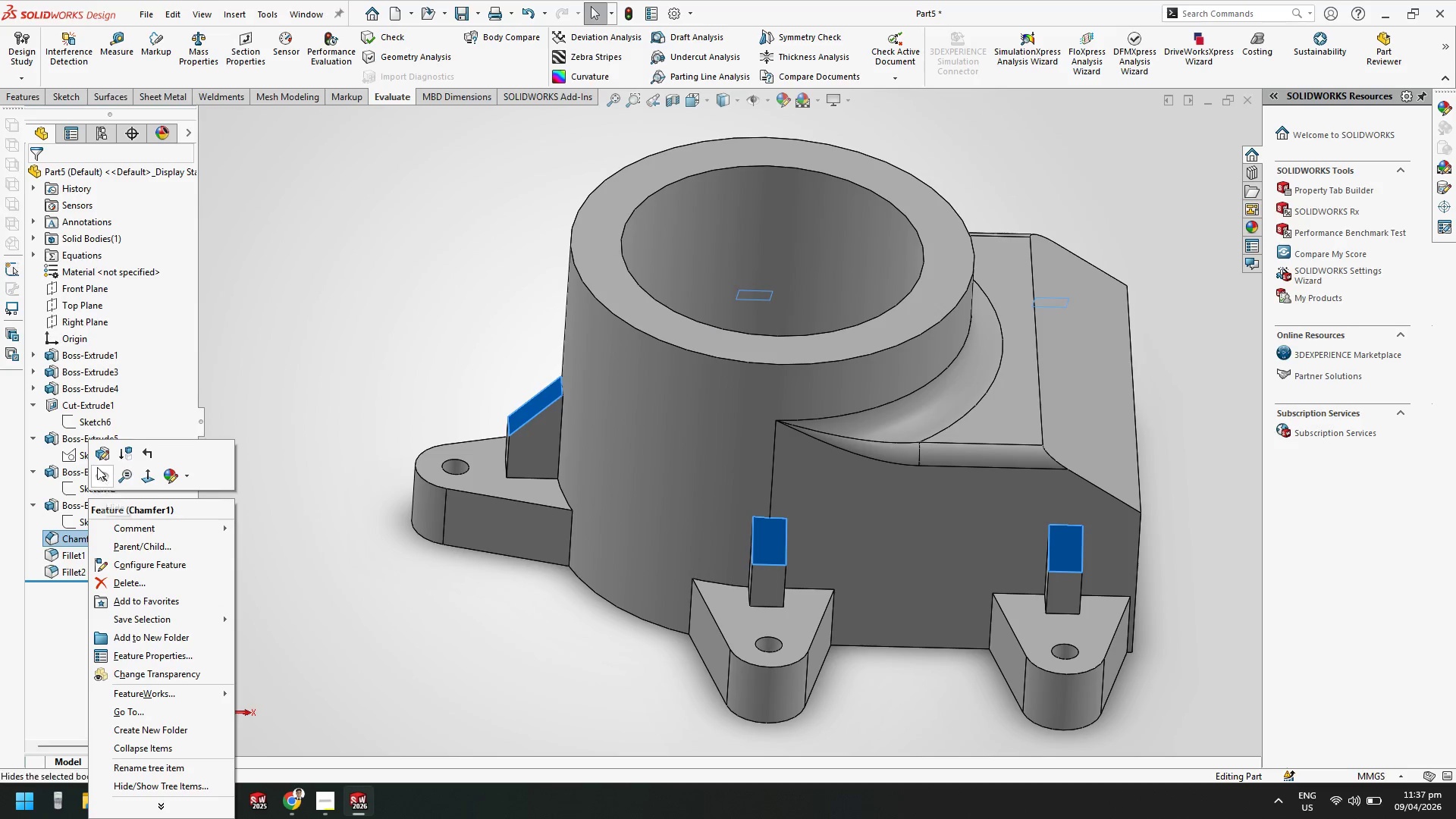 
left_click([96, 457])
 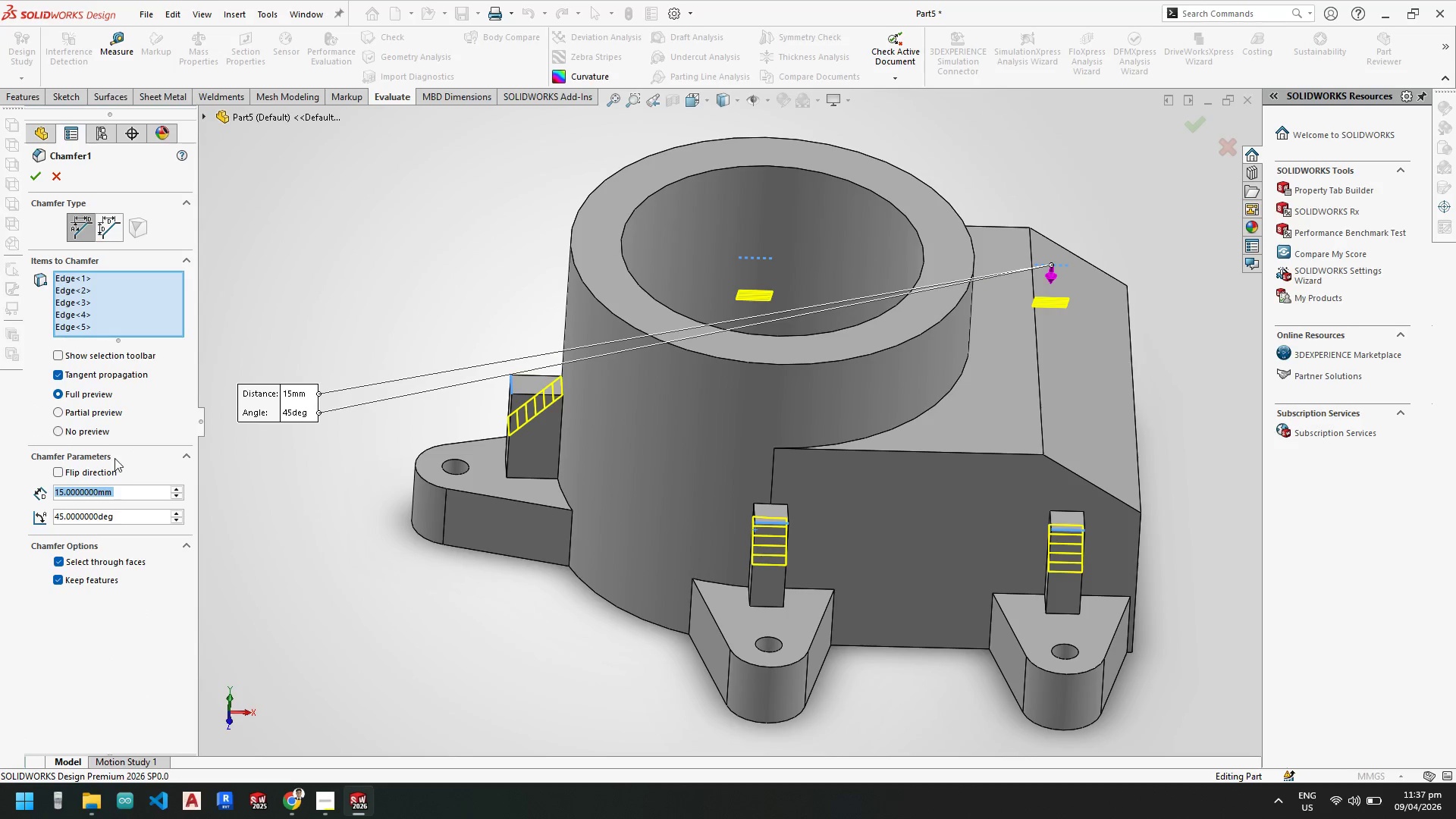 
left_click_drag(start_coordinate=[140, 513], to_coordinate=[0, 498])
 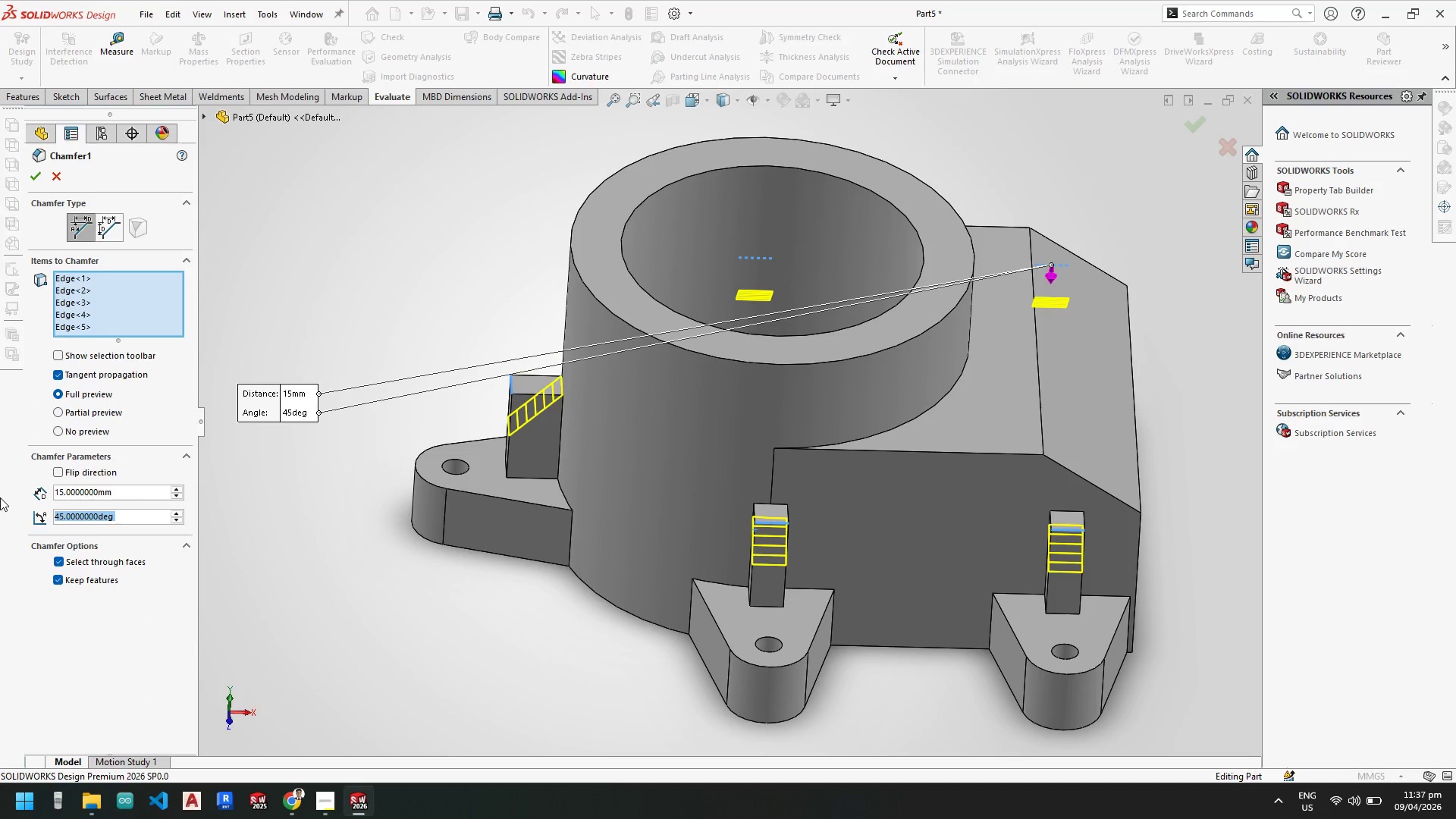 
key(Numpad6)
 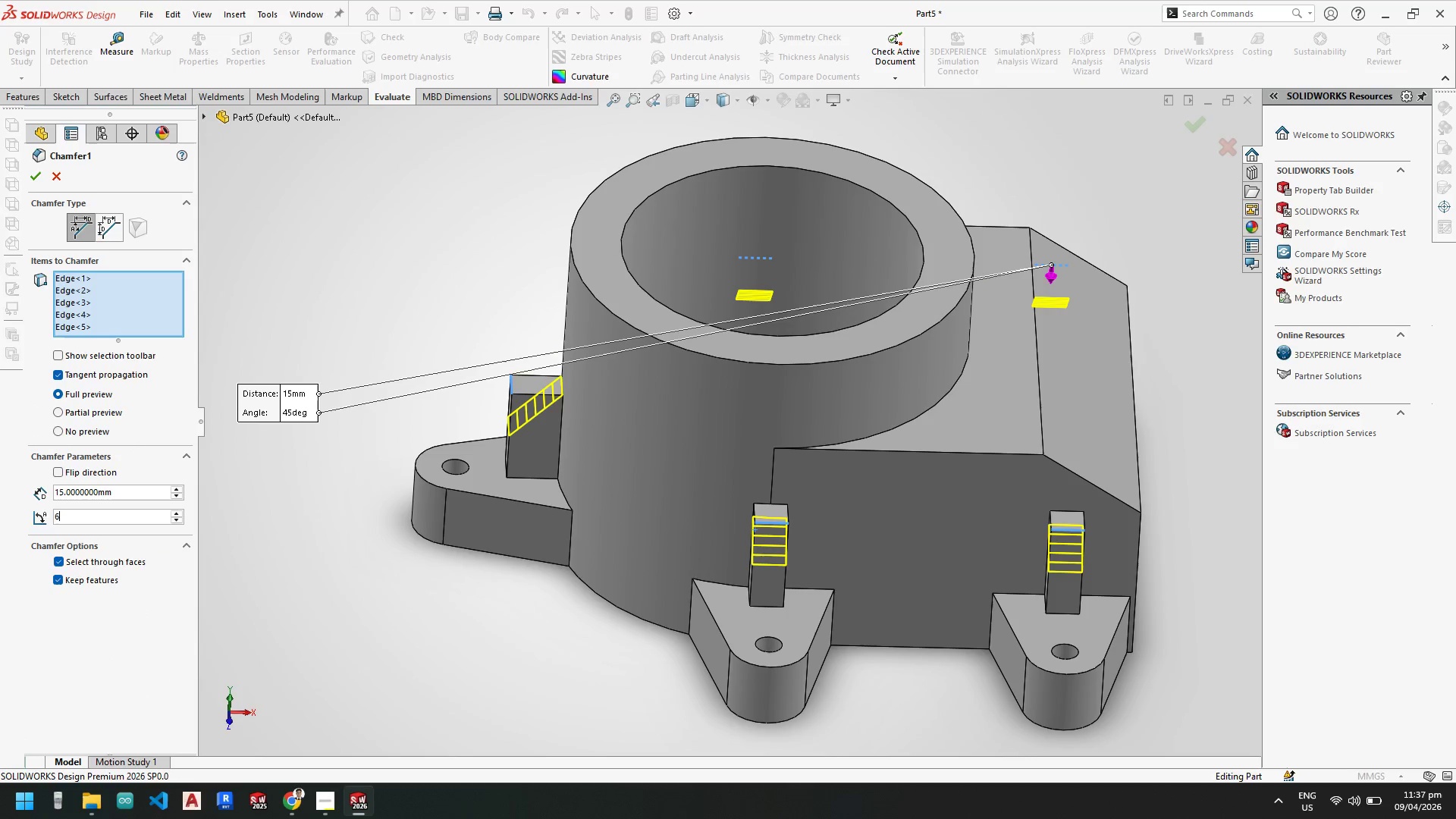 
key(Numpad0)
 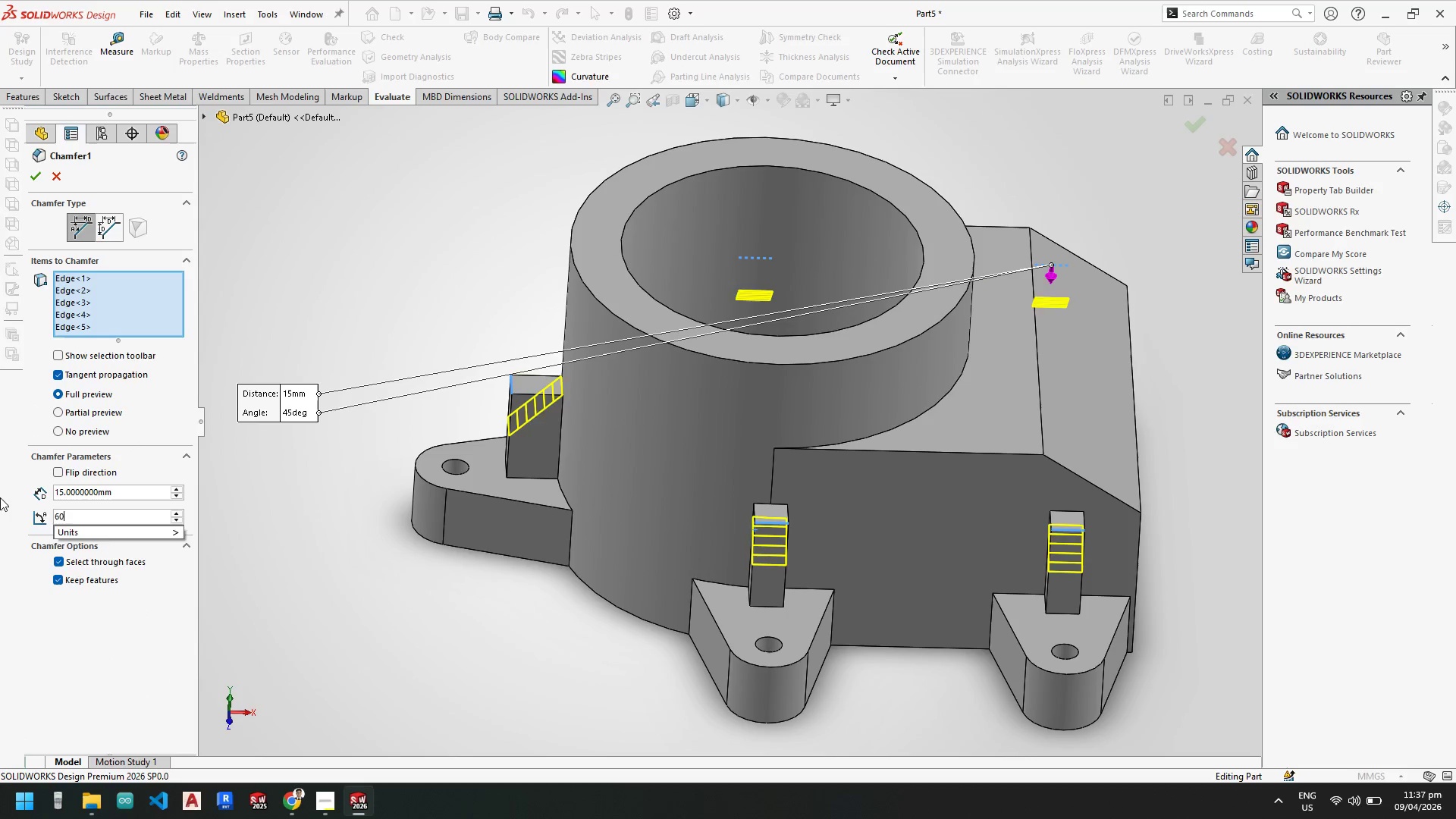 
key(NumpadEnter)
 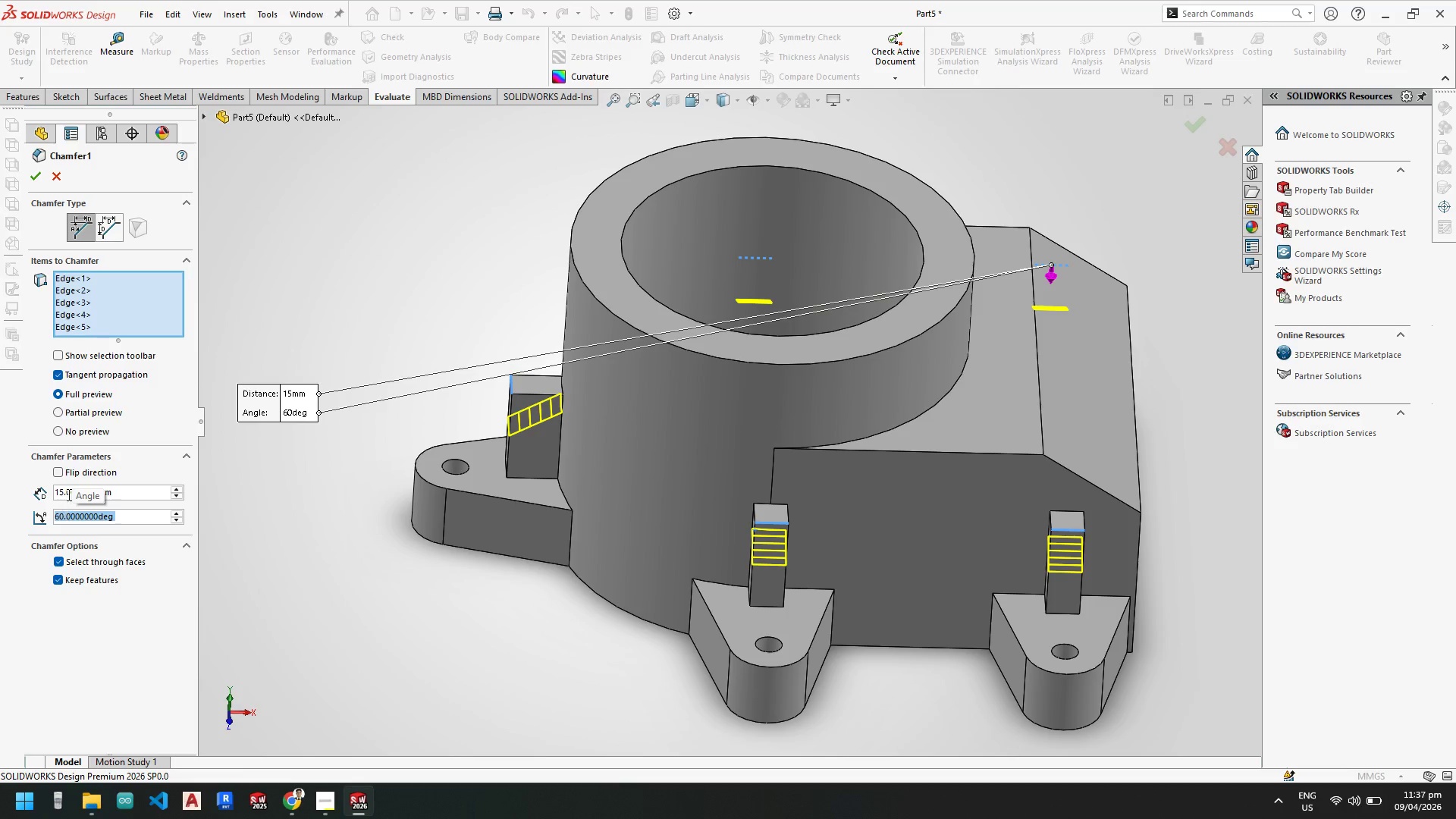 
left_click([60, 470])
 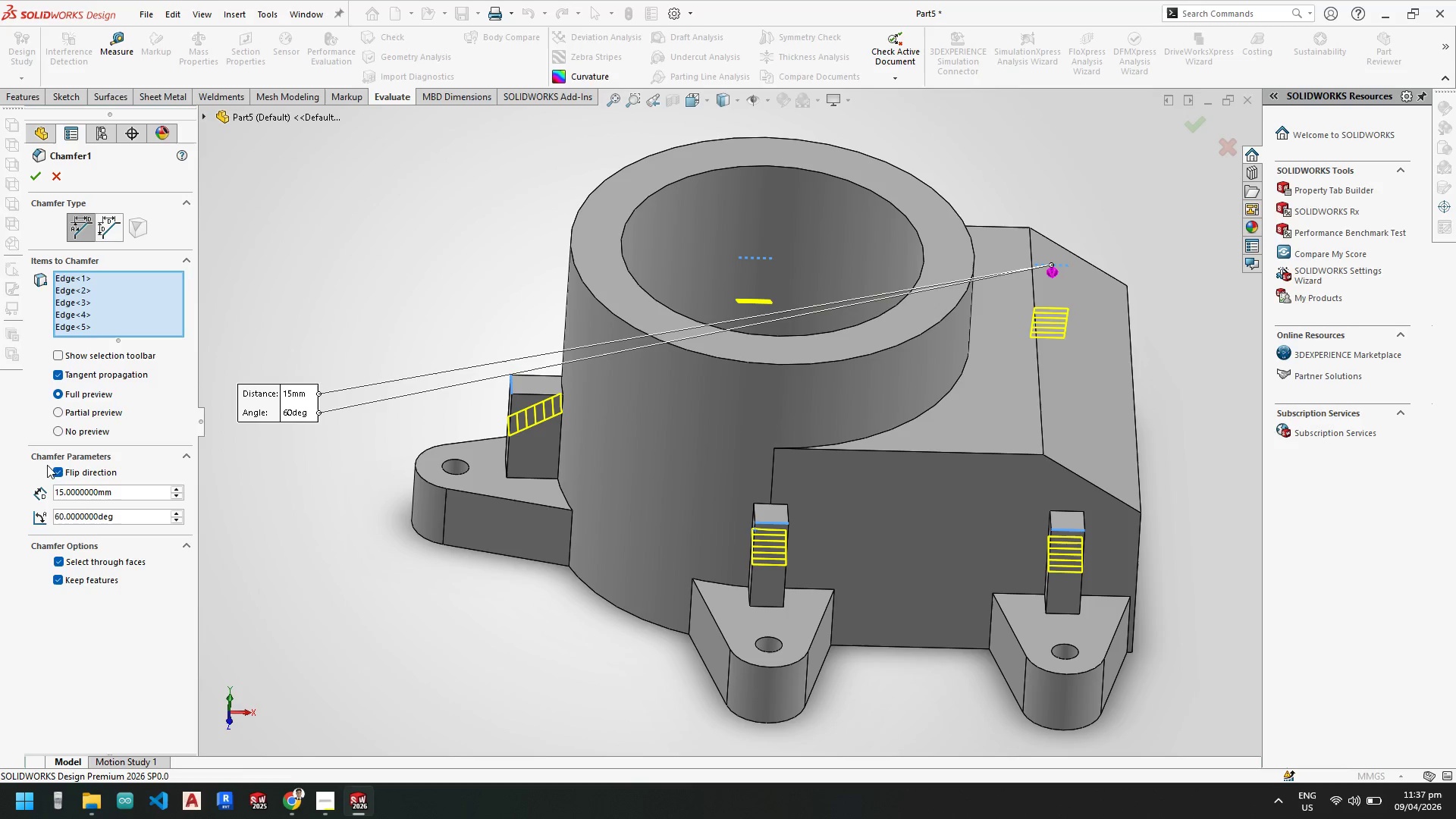 
left_click([83, 279])
 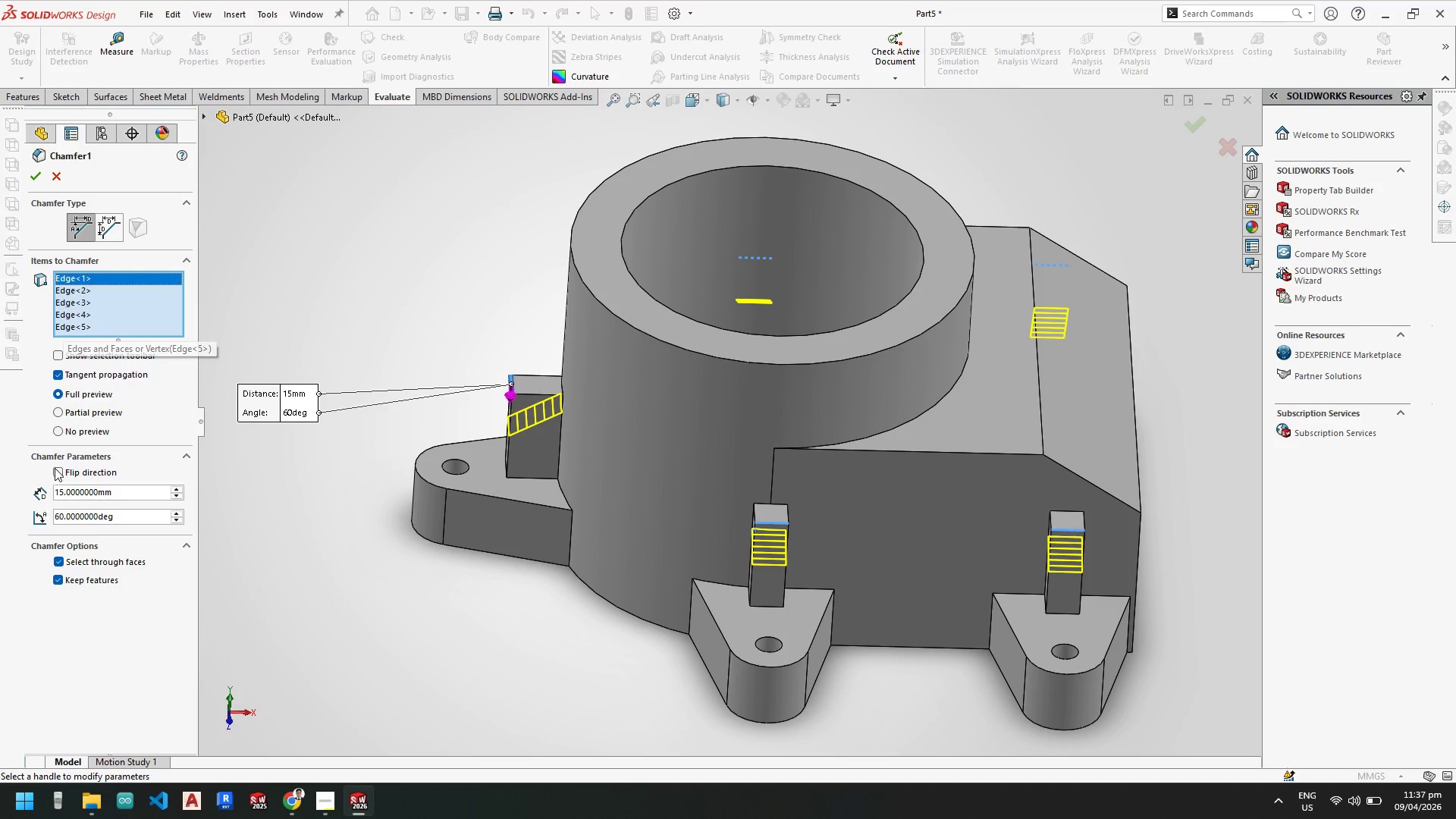 
left_click([59, 472])
 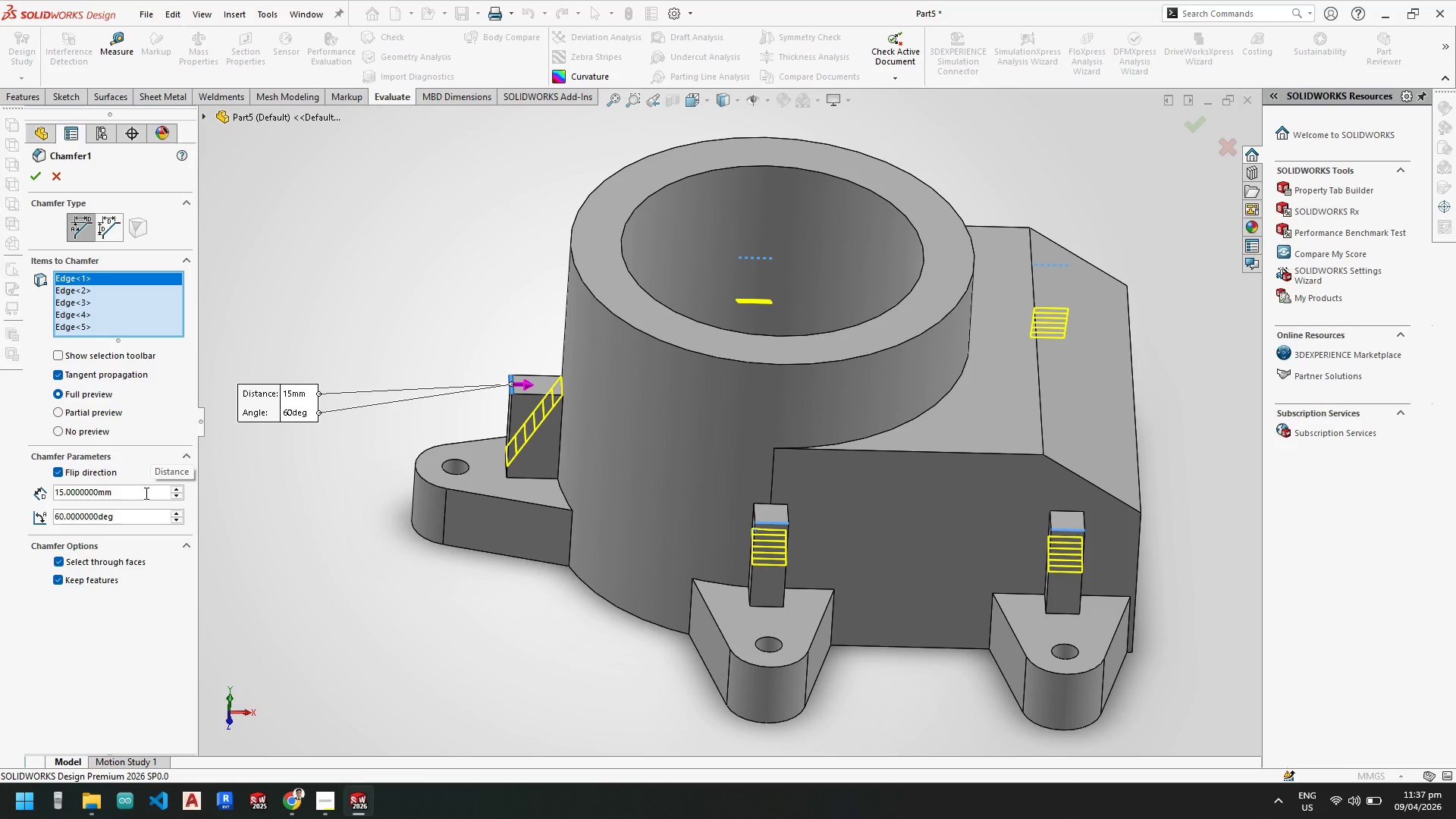 
wait(14.67)
 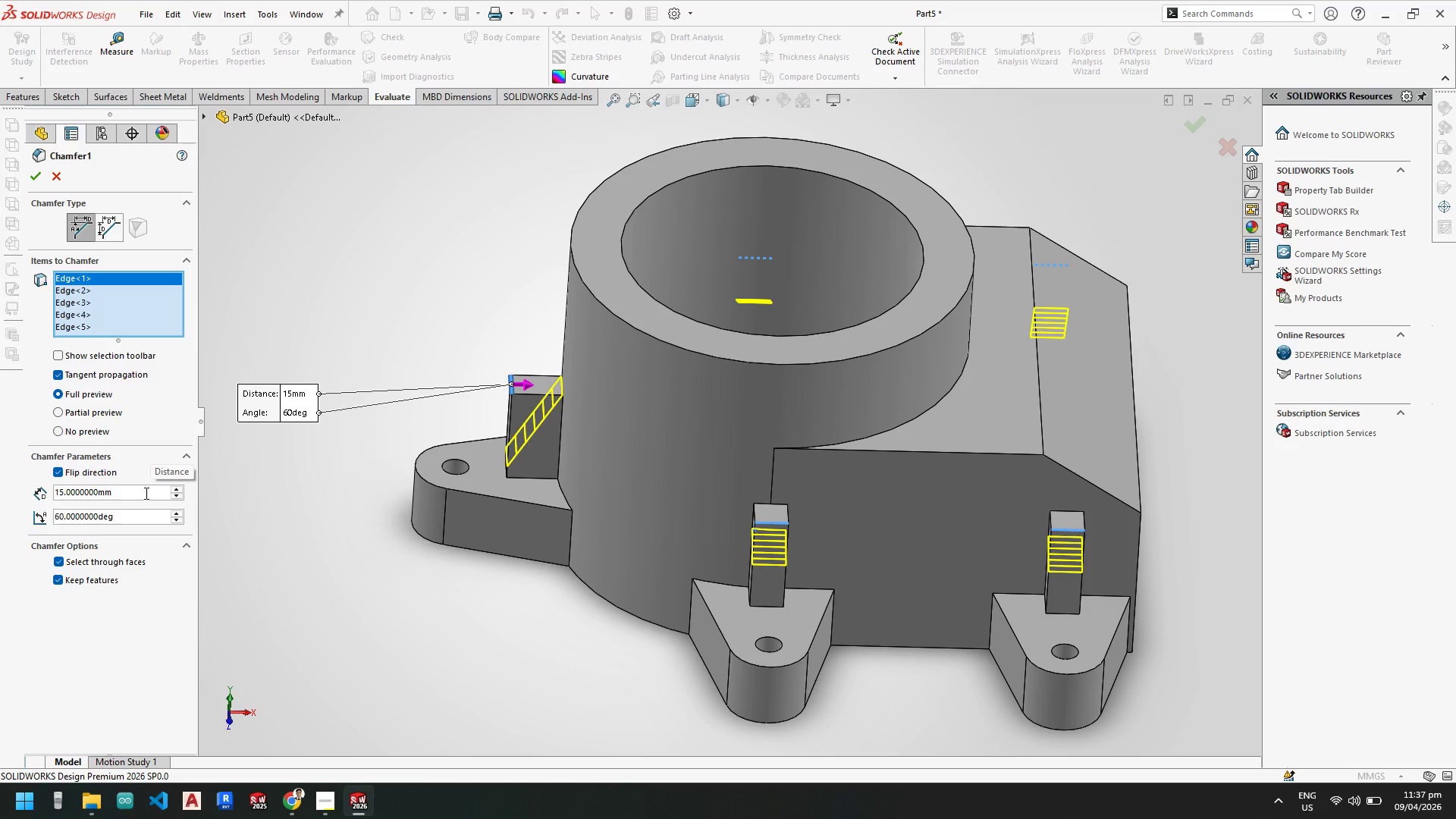 
left_click([80, 290])
 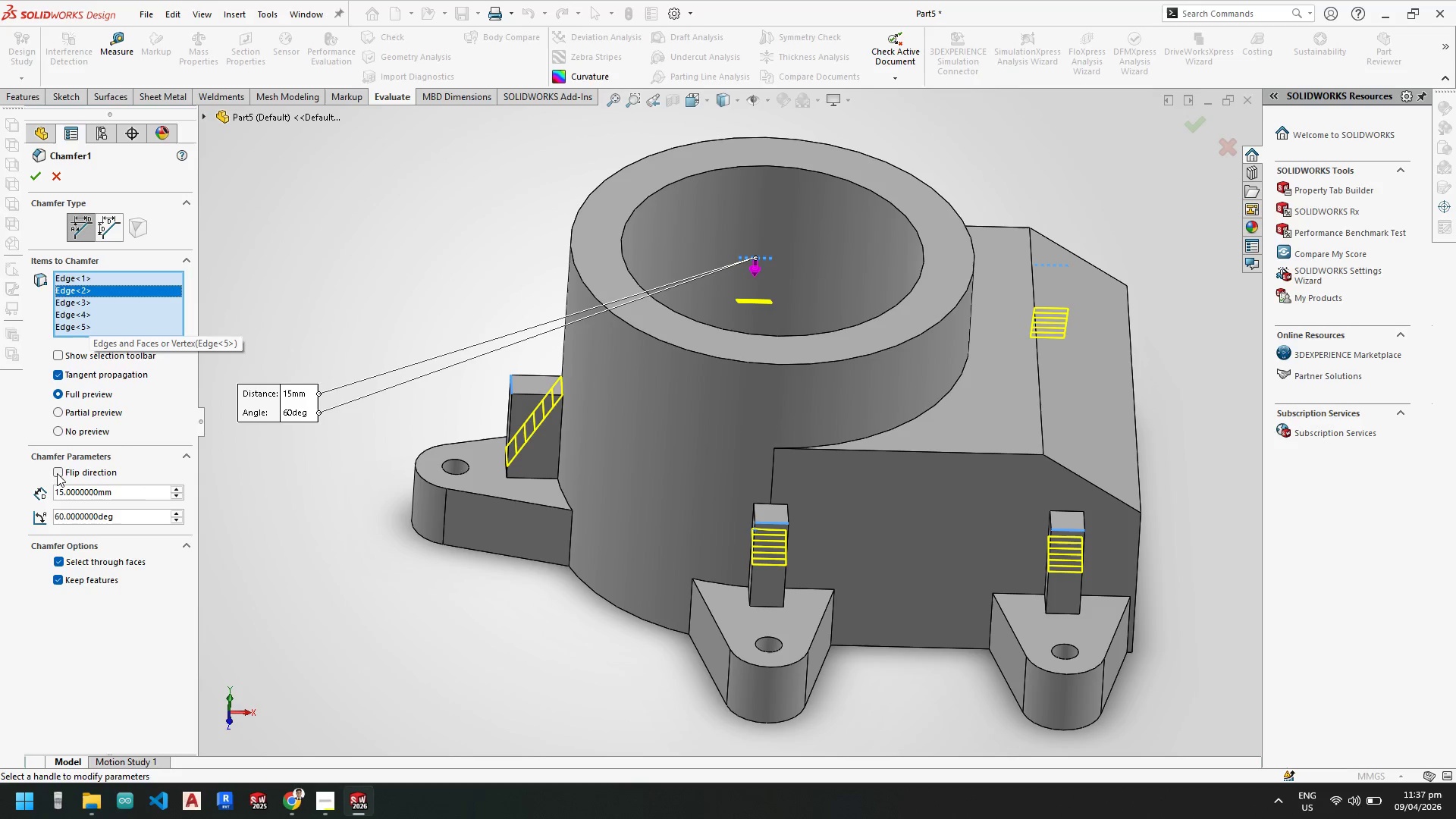 
left_click([62, 473])
 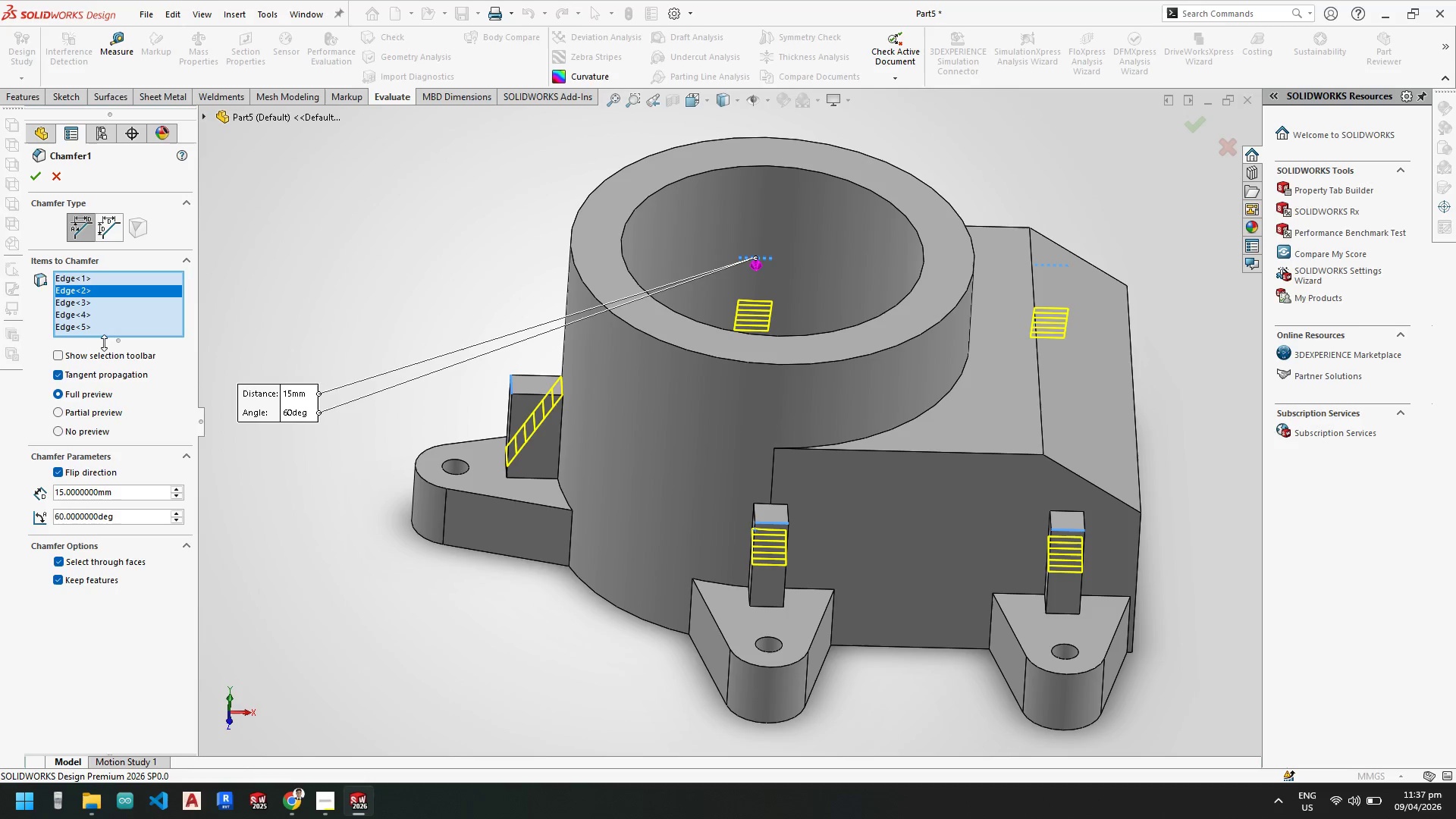 
left_click([86, 299])
 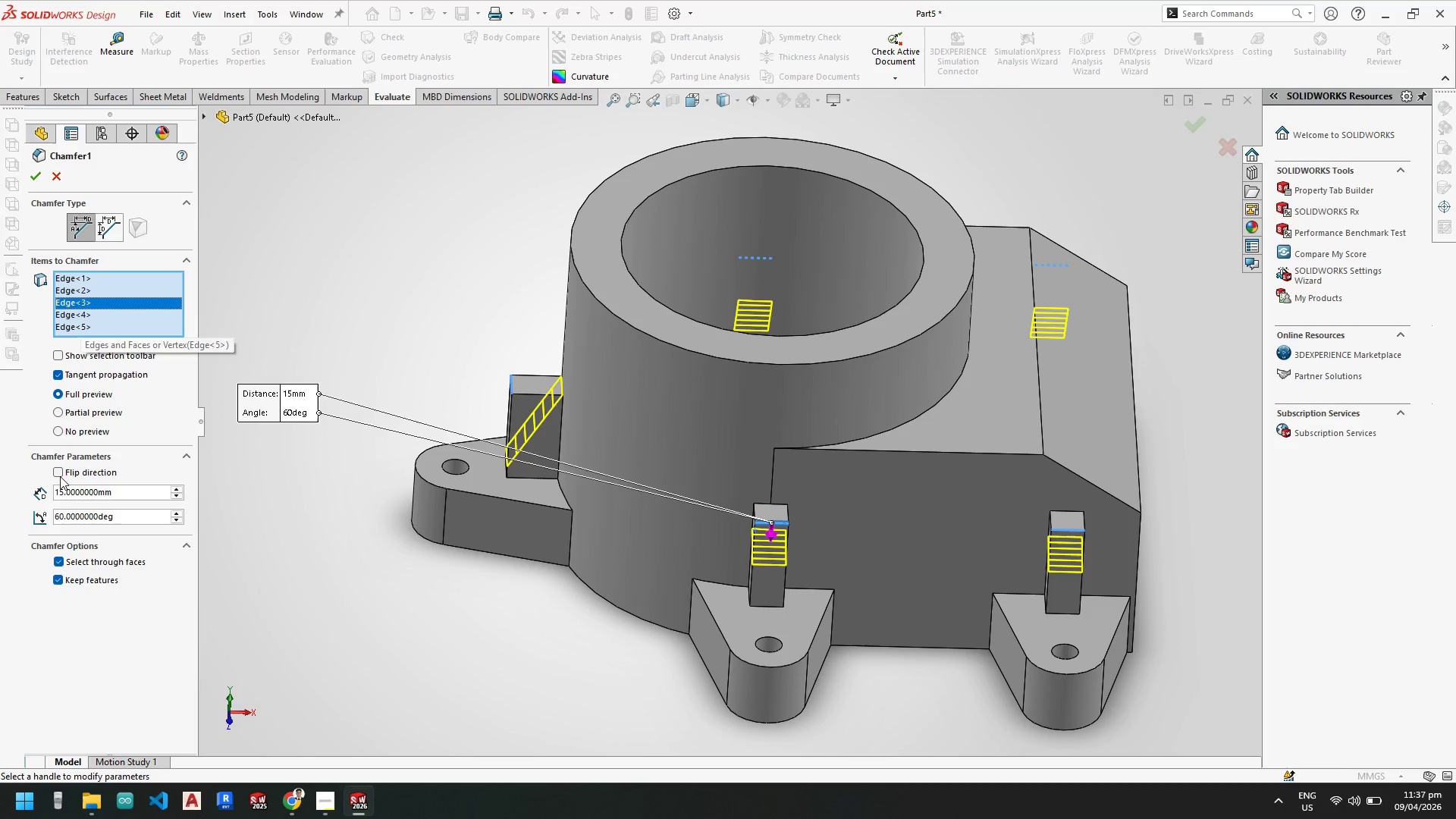 
left_click([59, 472])
 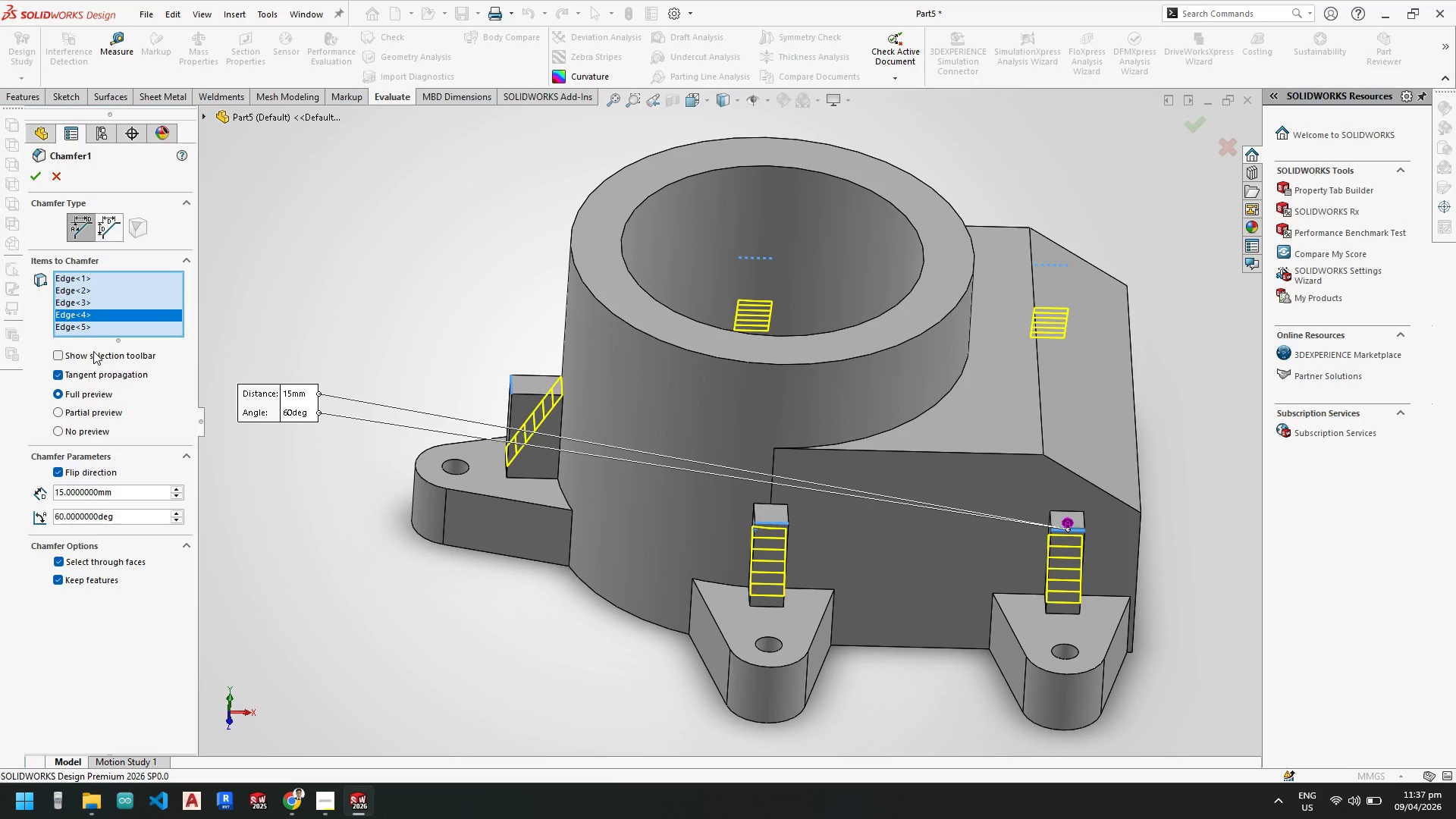 
left_click([85, 324])
 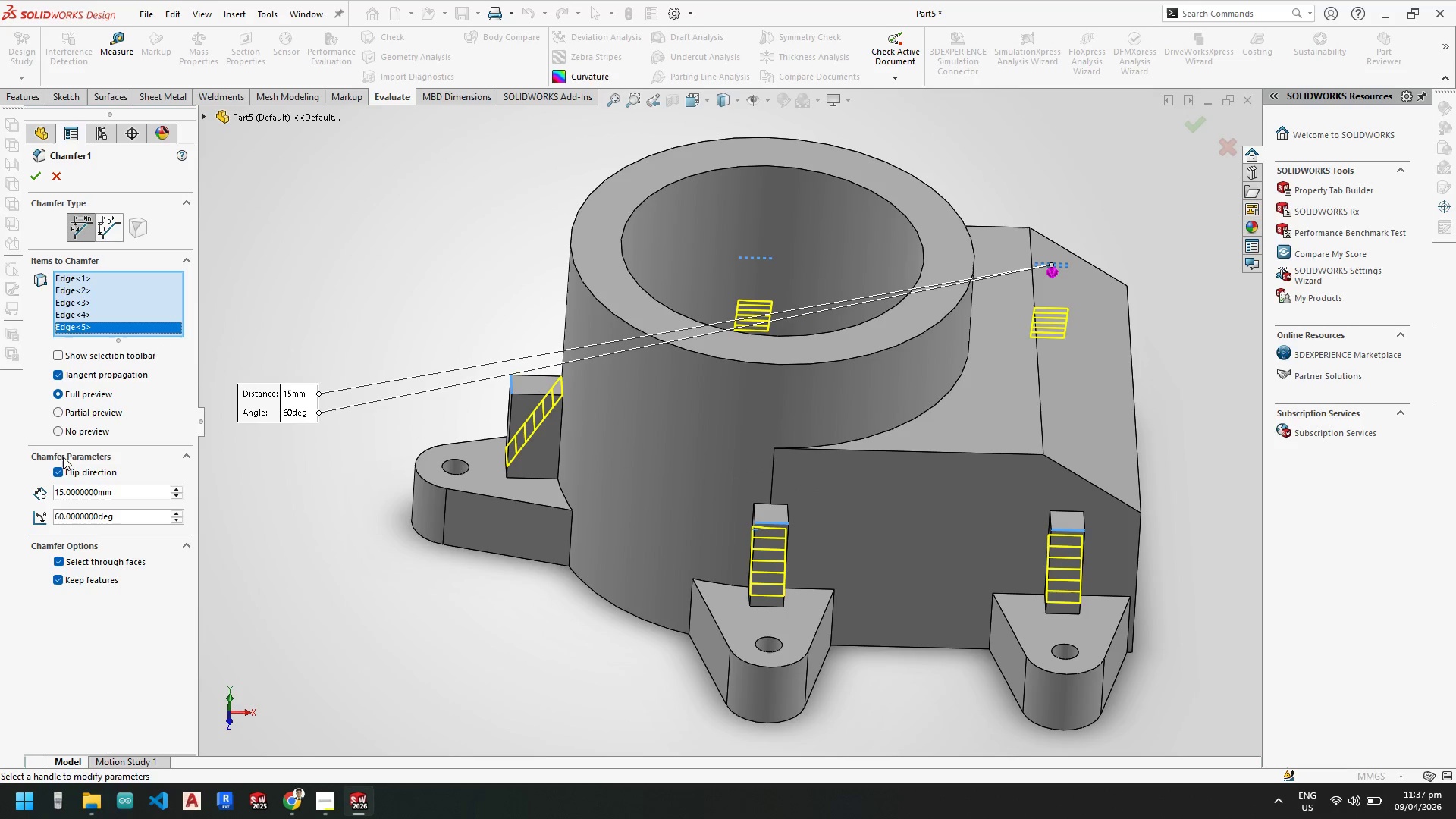 
left_click([58, 471])
 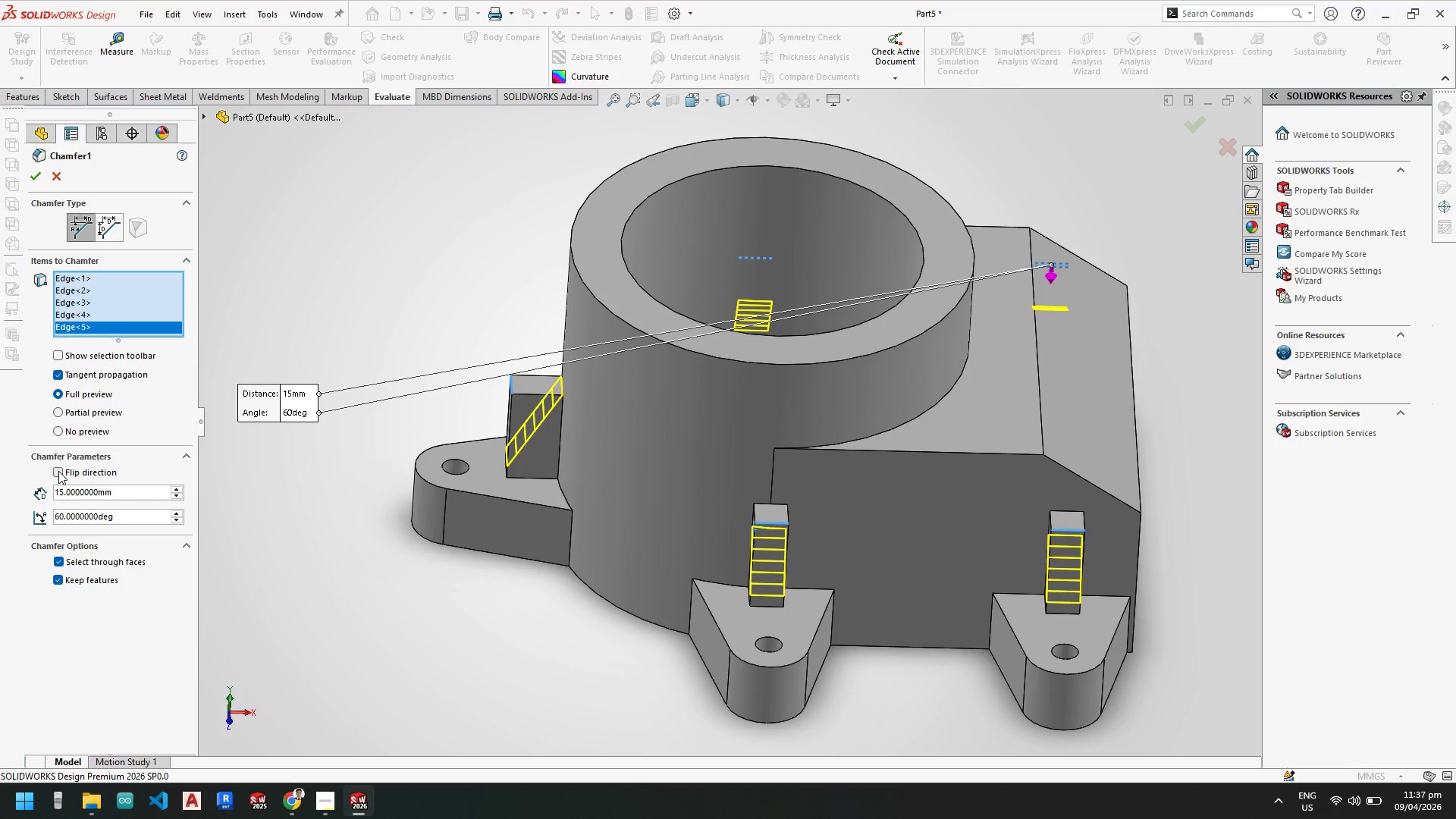 
left_click([58, 471])
 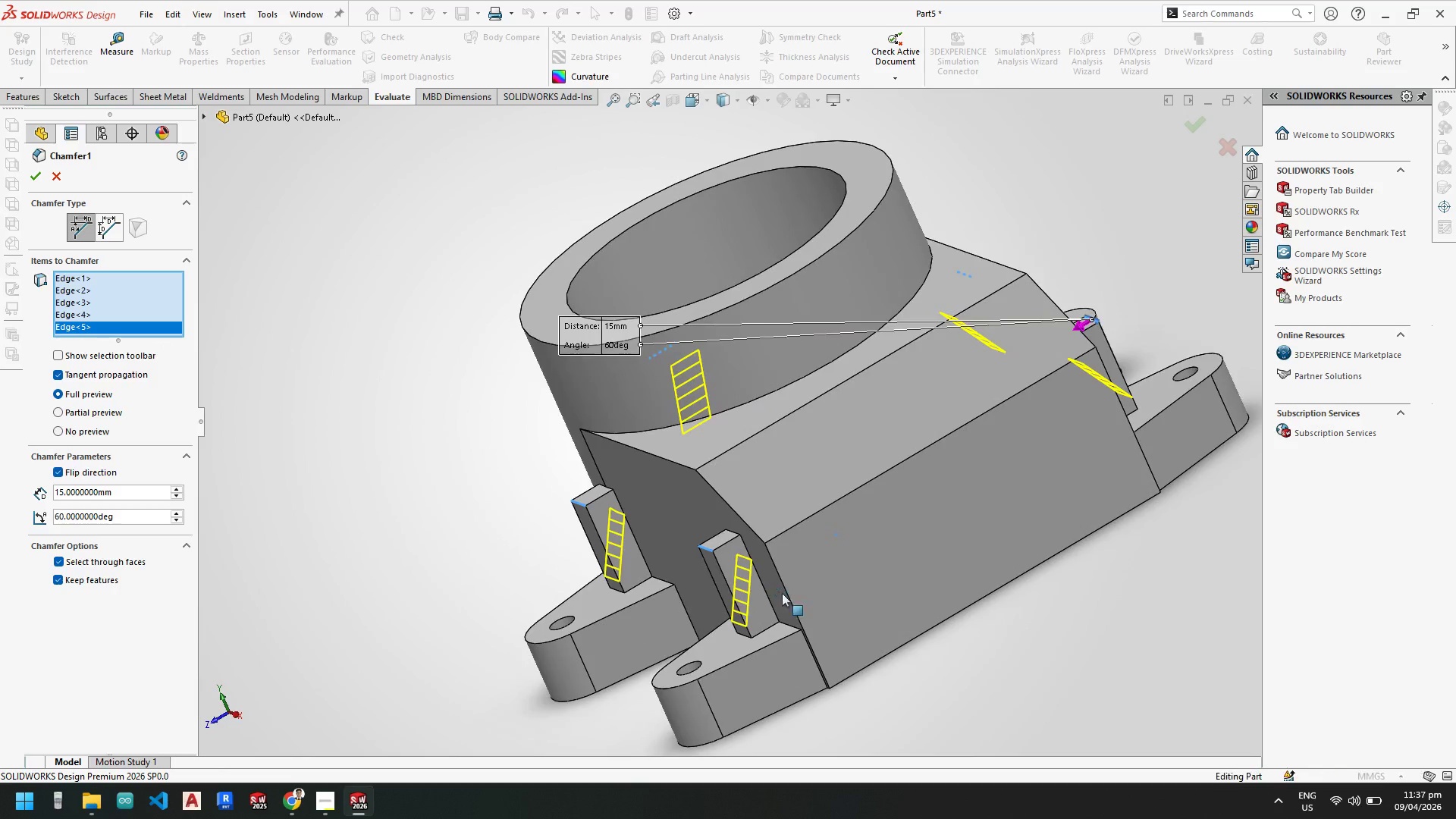 
left_click([36, 176])
 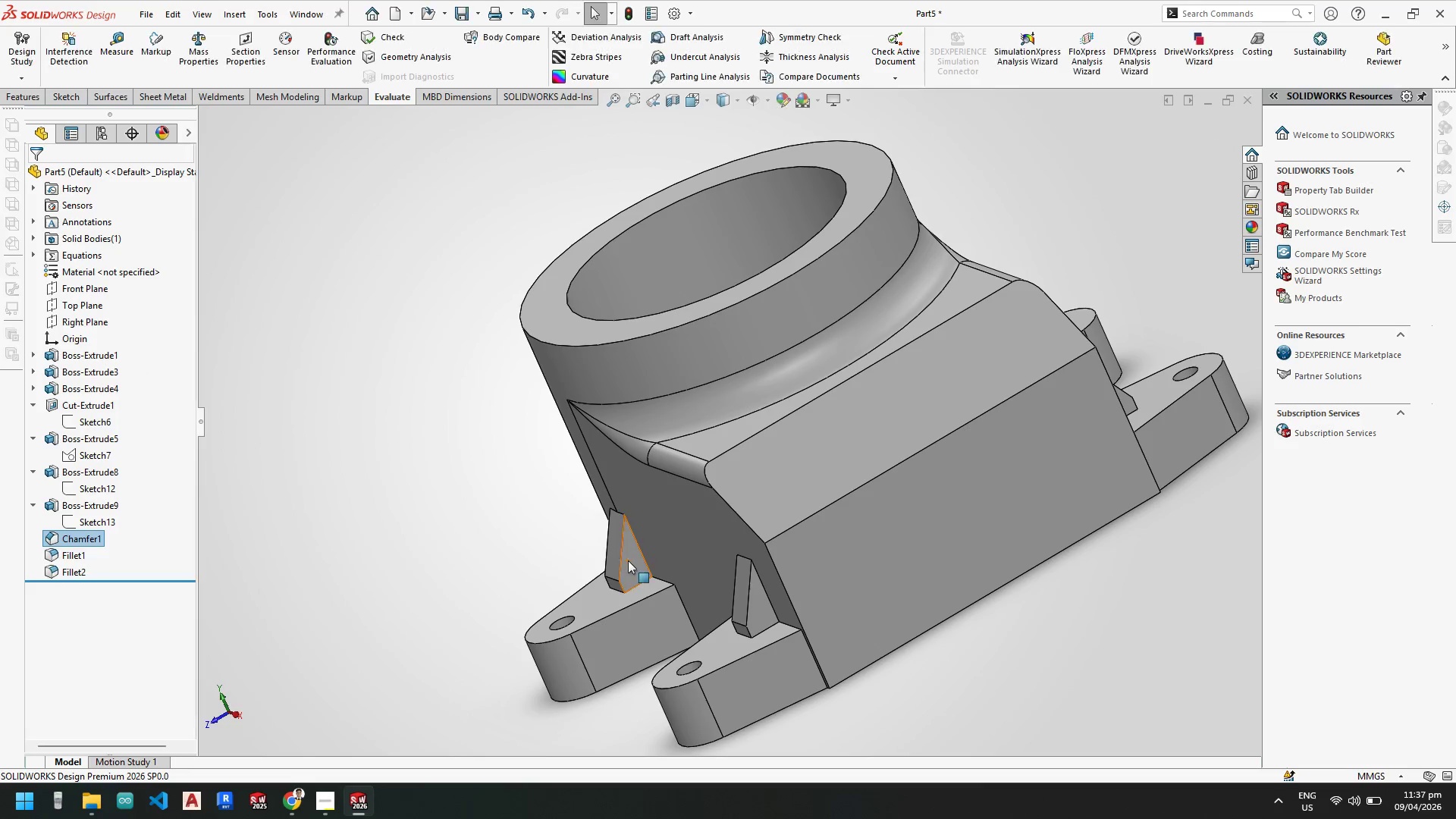 
scroll: coordinate [634, 560], scroll_direction: up, amount: 1.0
 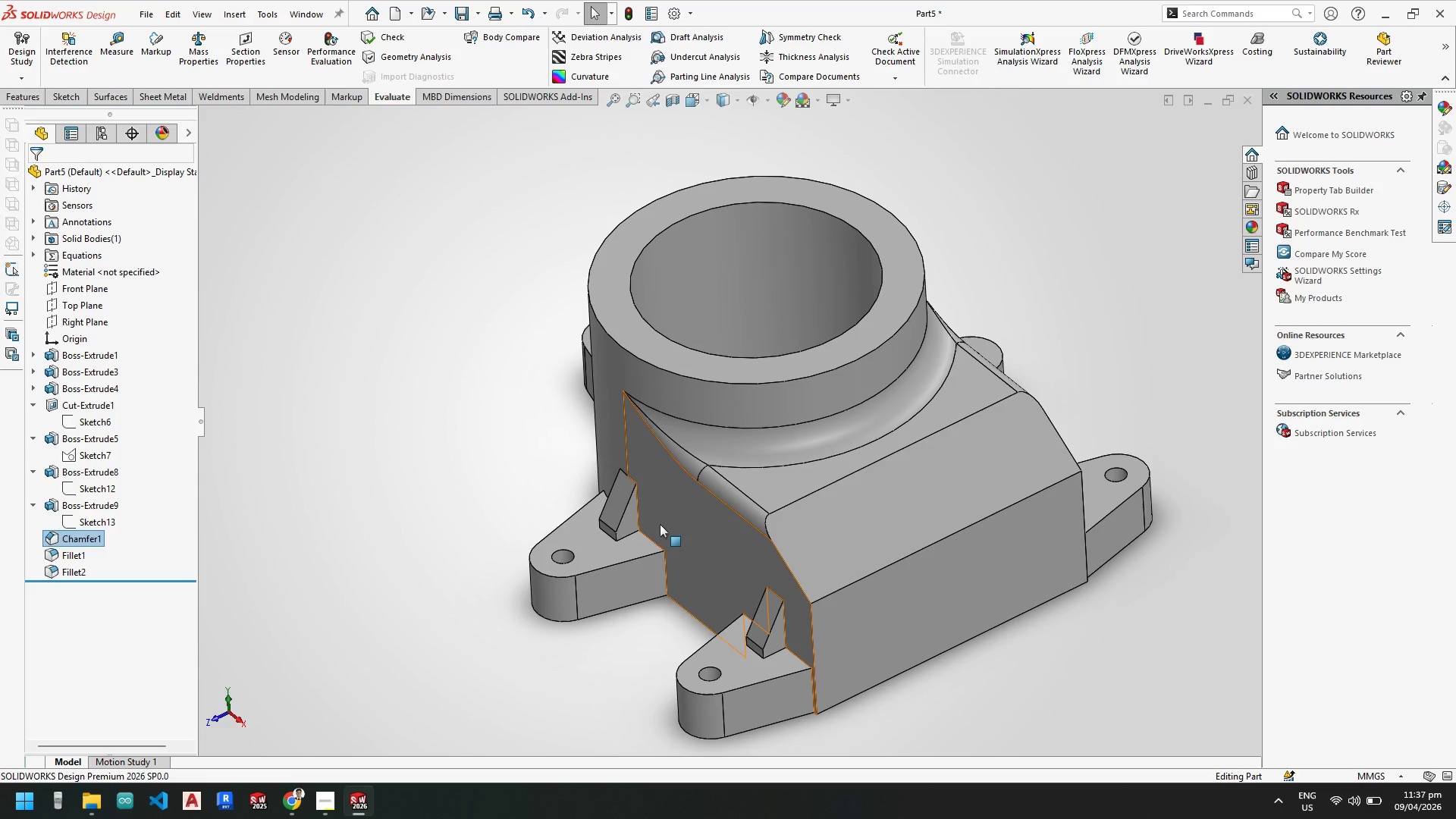 
left_click([637, 526])
 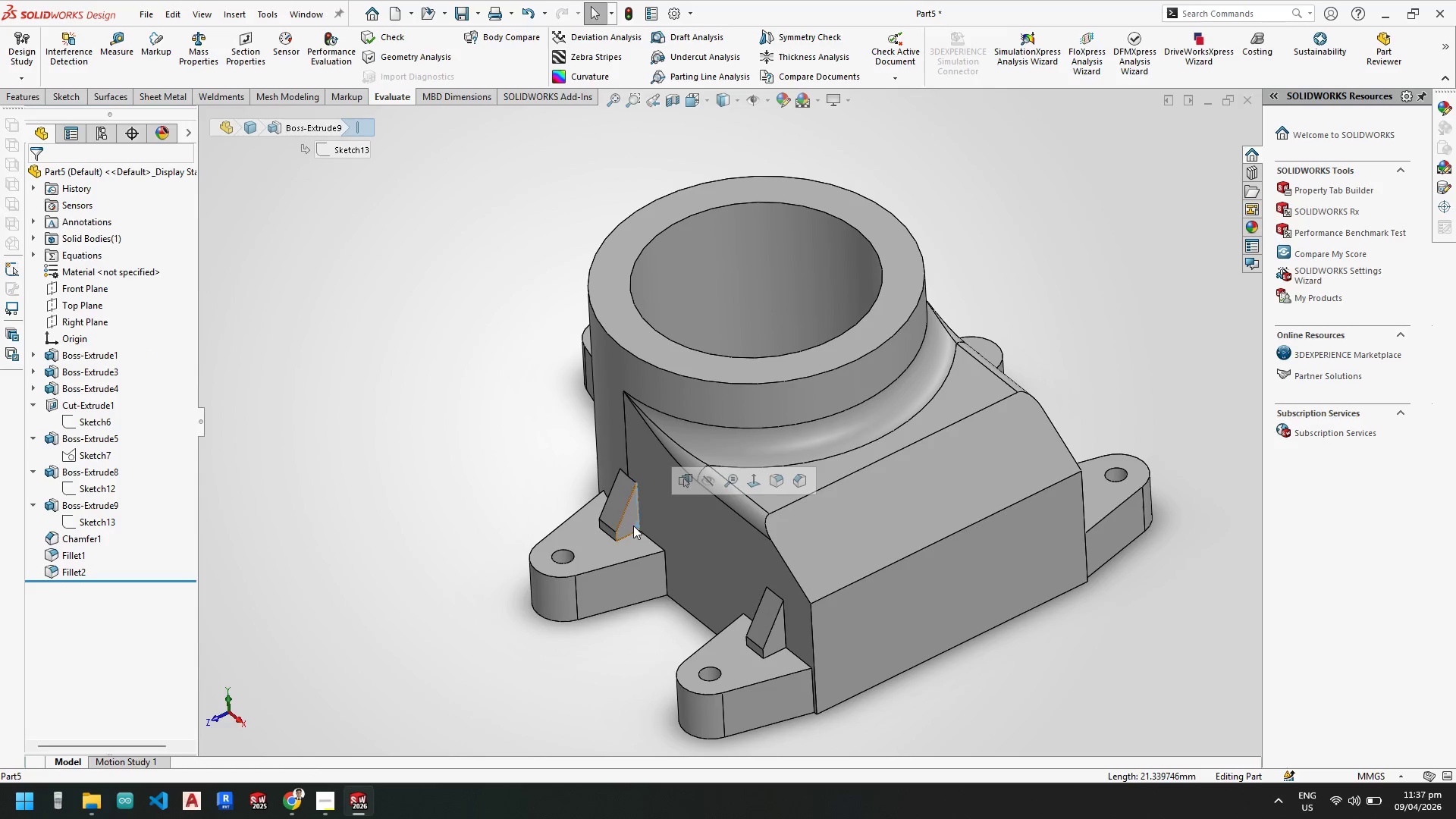 
left_click([632, 525])
 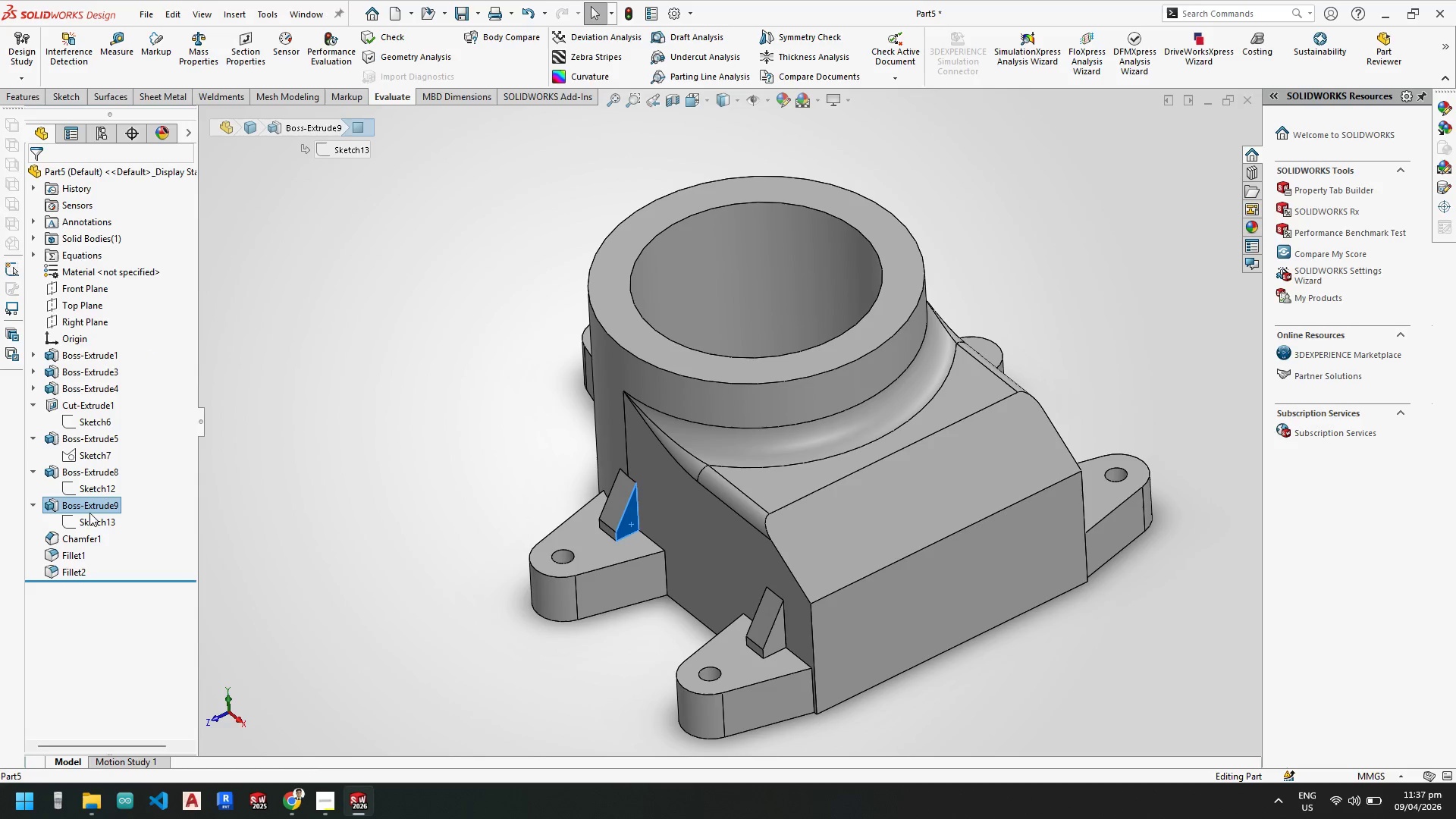 
left_click([93, 506])
 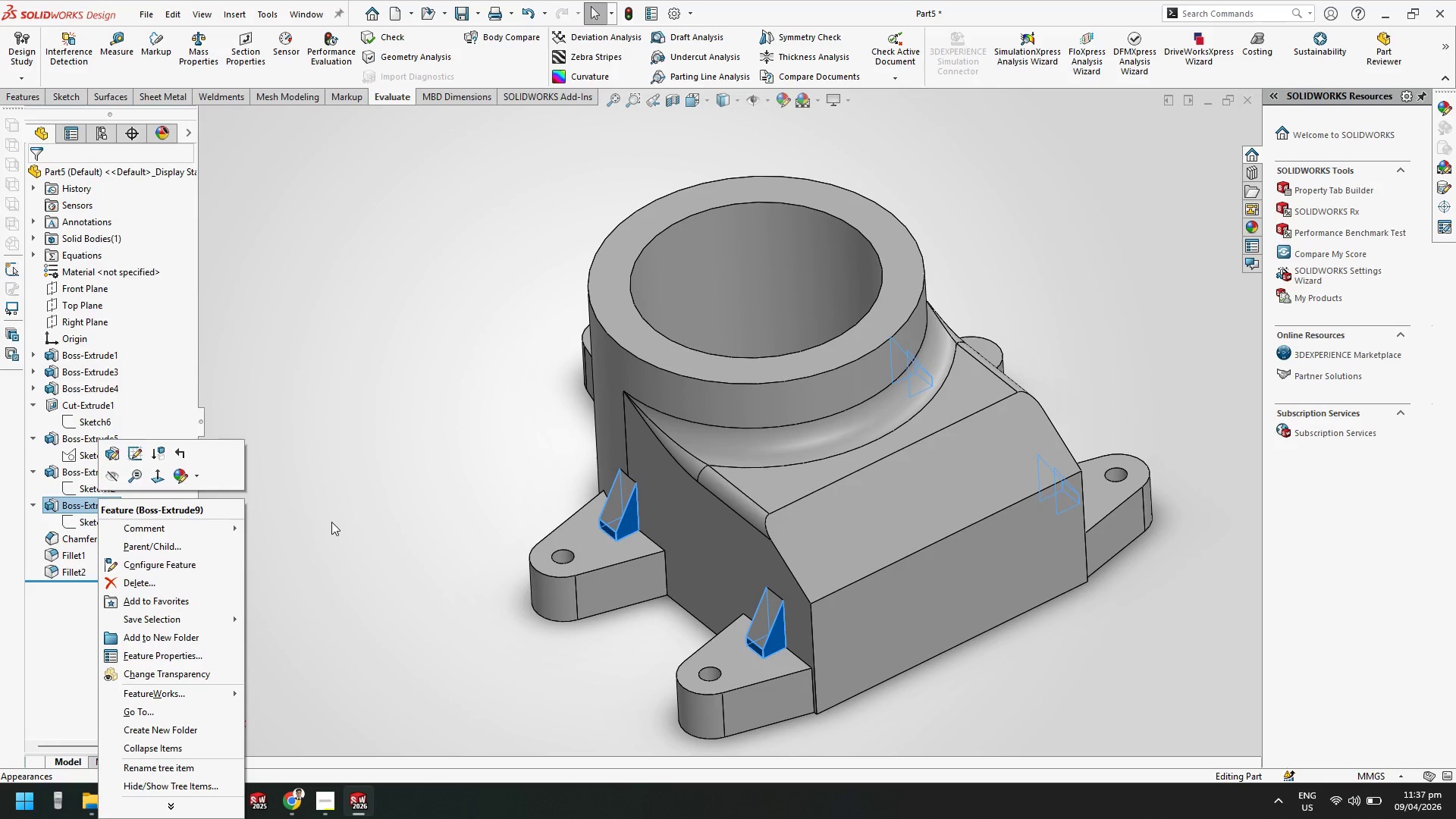 
left_click([108, 458])
 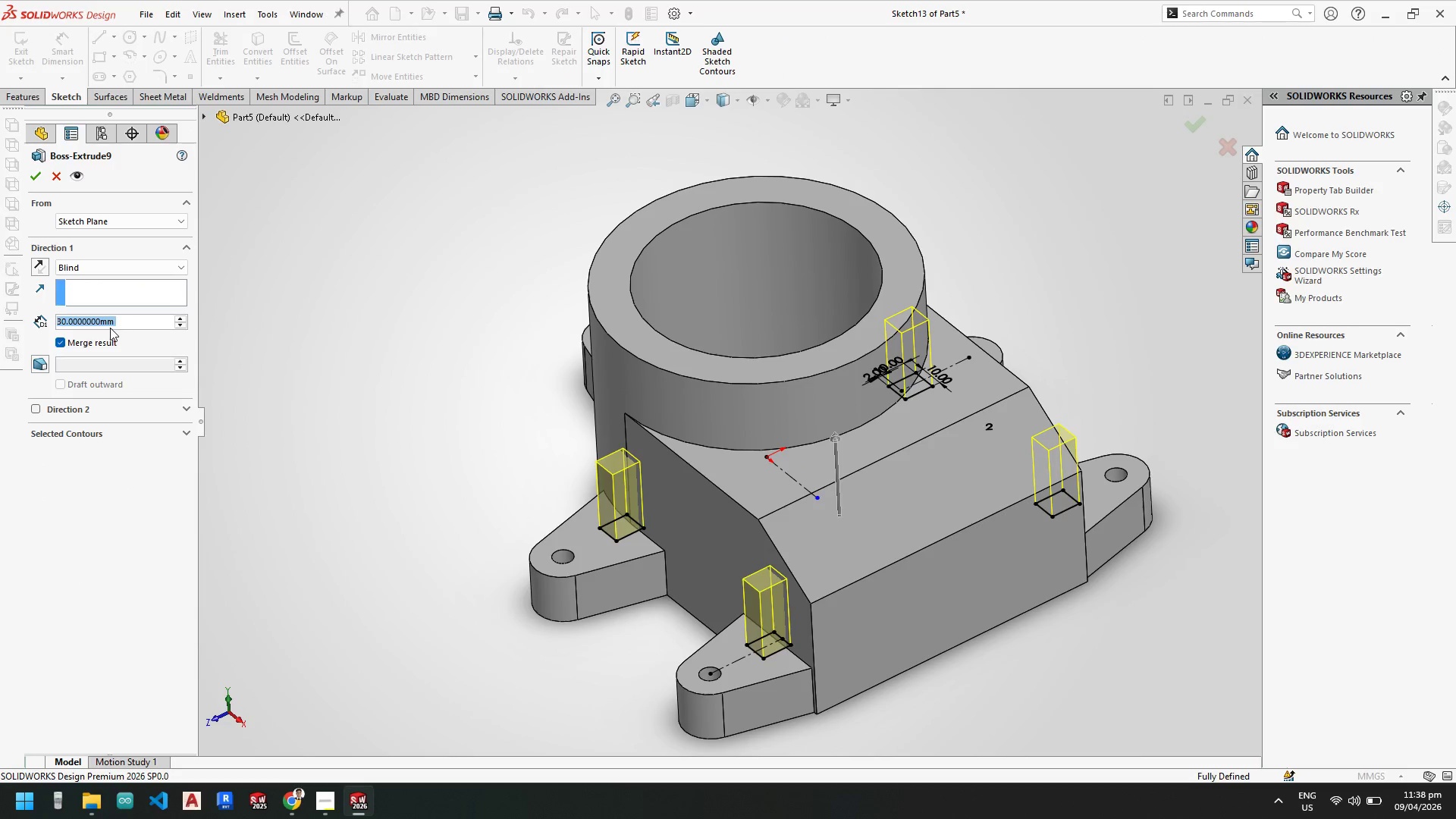 
mouse_move([65, 194])
 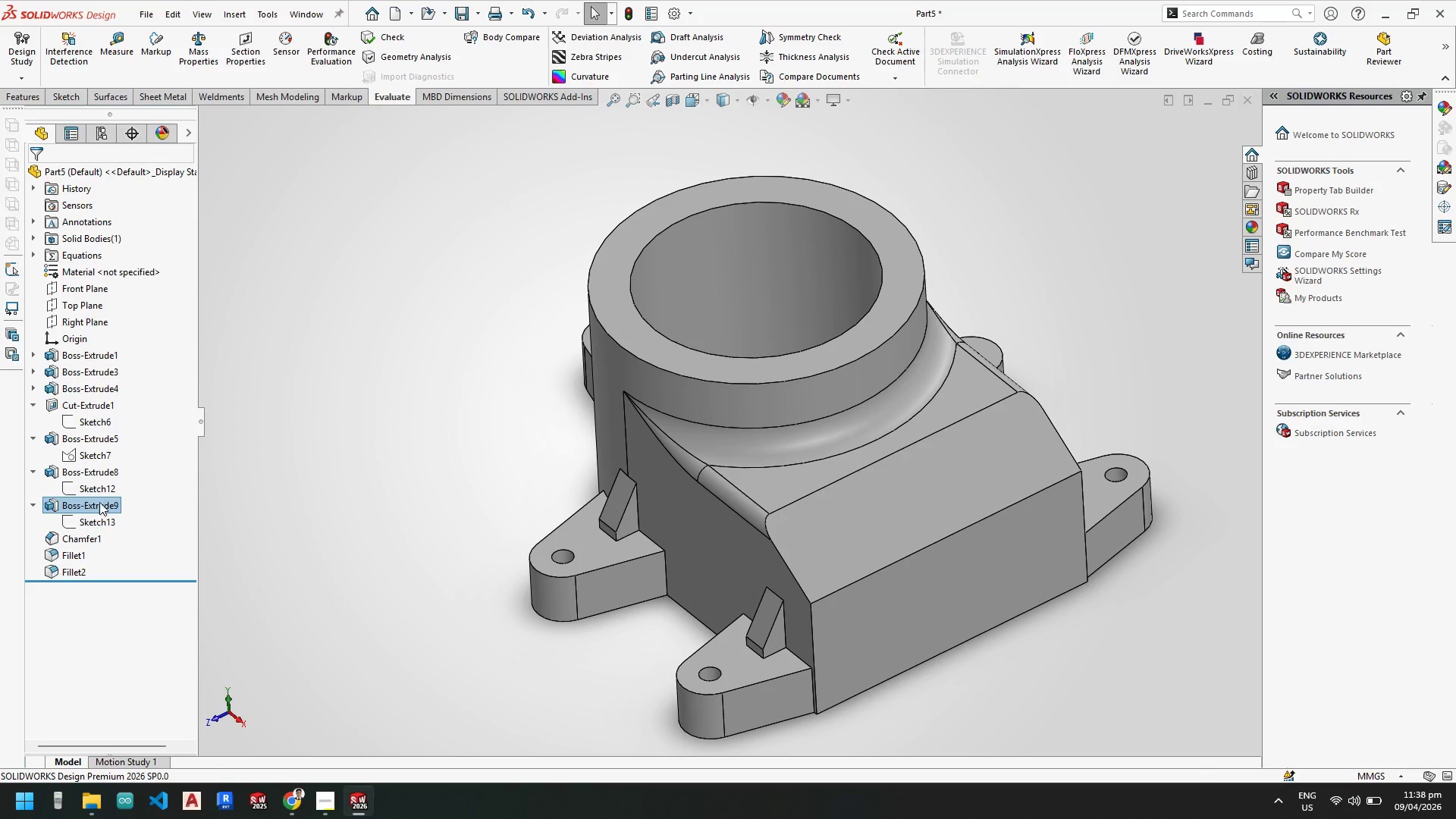 
left_click([101, 486])
 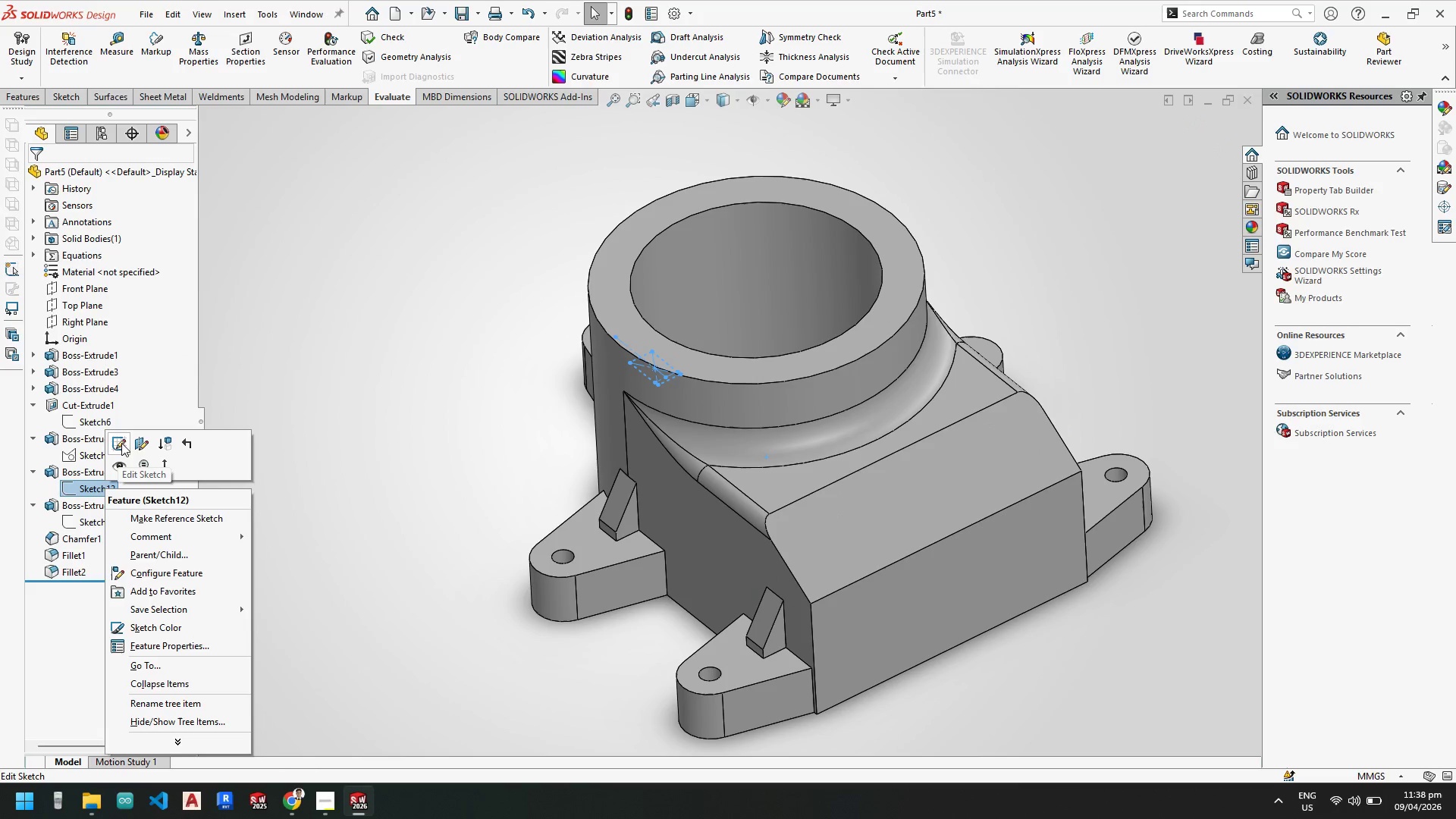 
left_click([121, 440])
 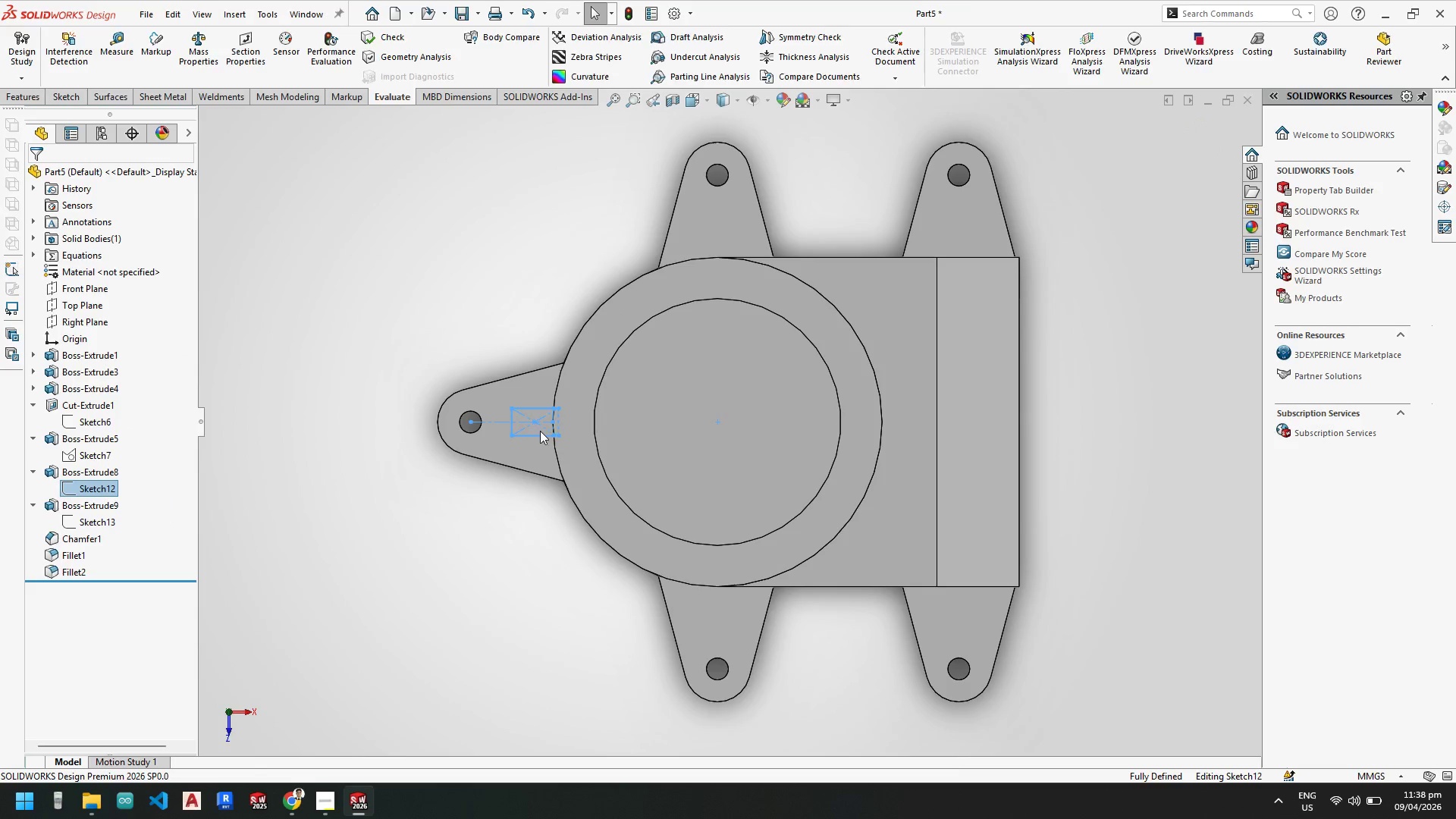 
scroll: coordinate [522, 431], scroll_direction: down, amount: 4.0
 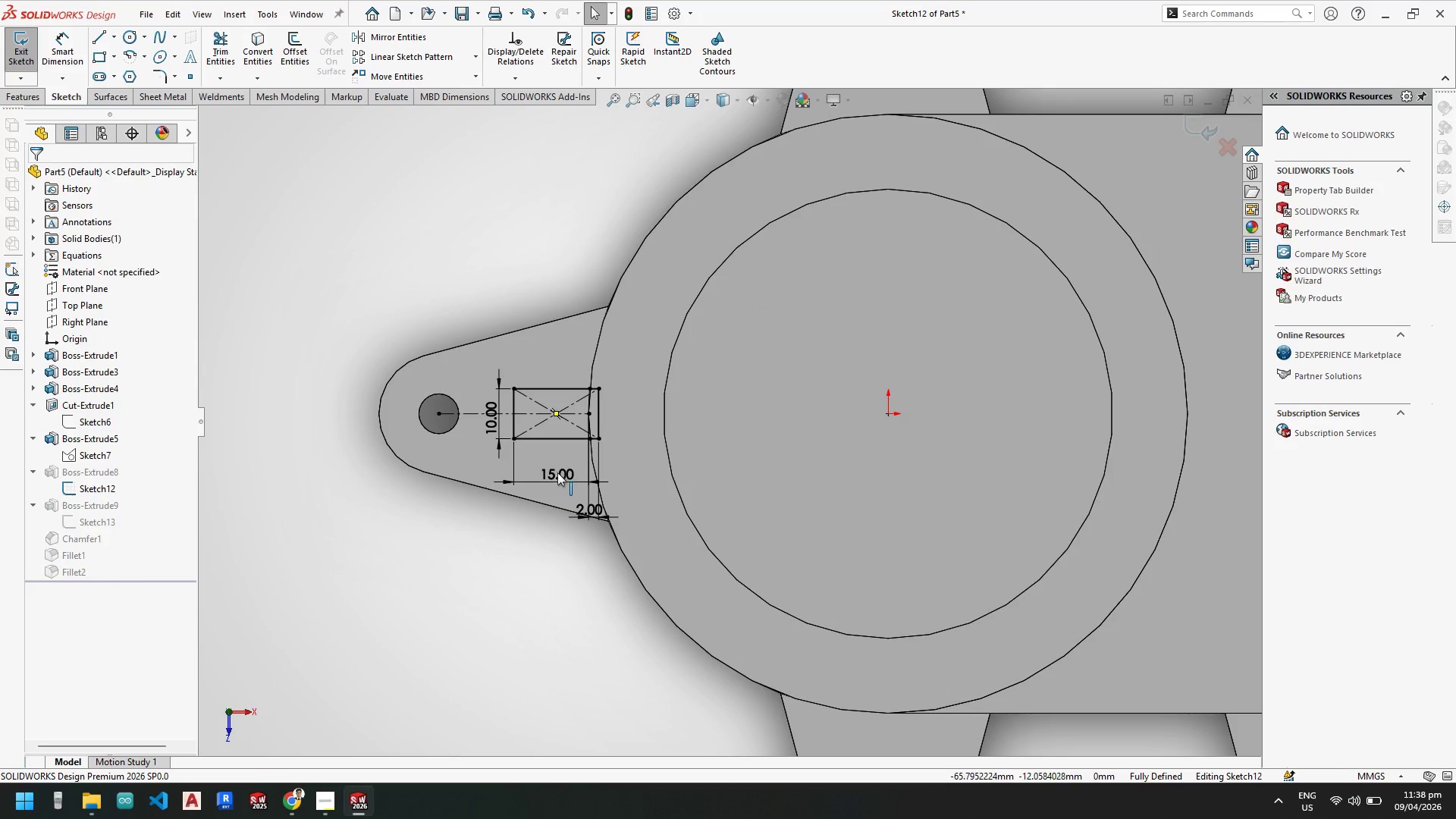 
double_click([556, 472])
 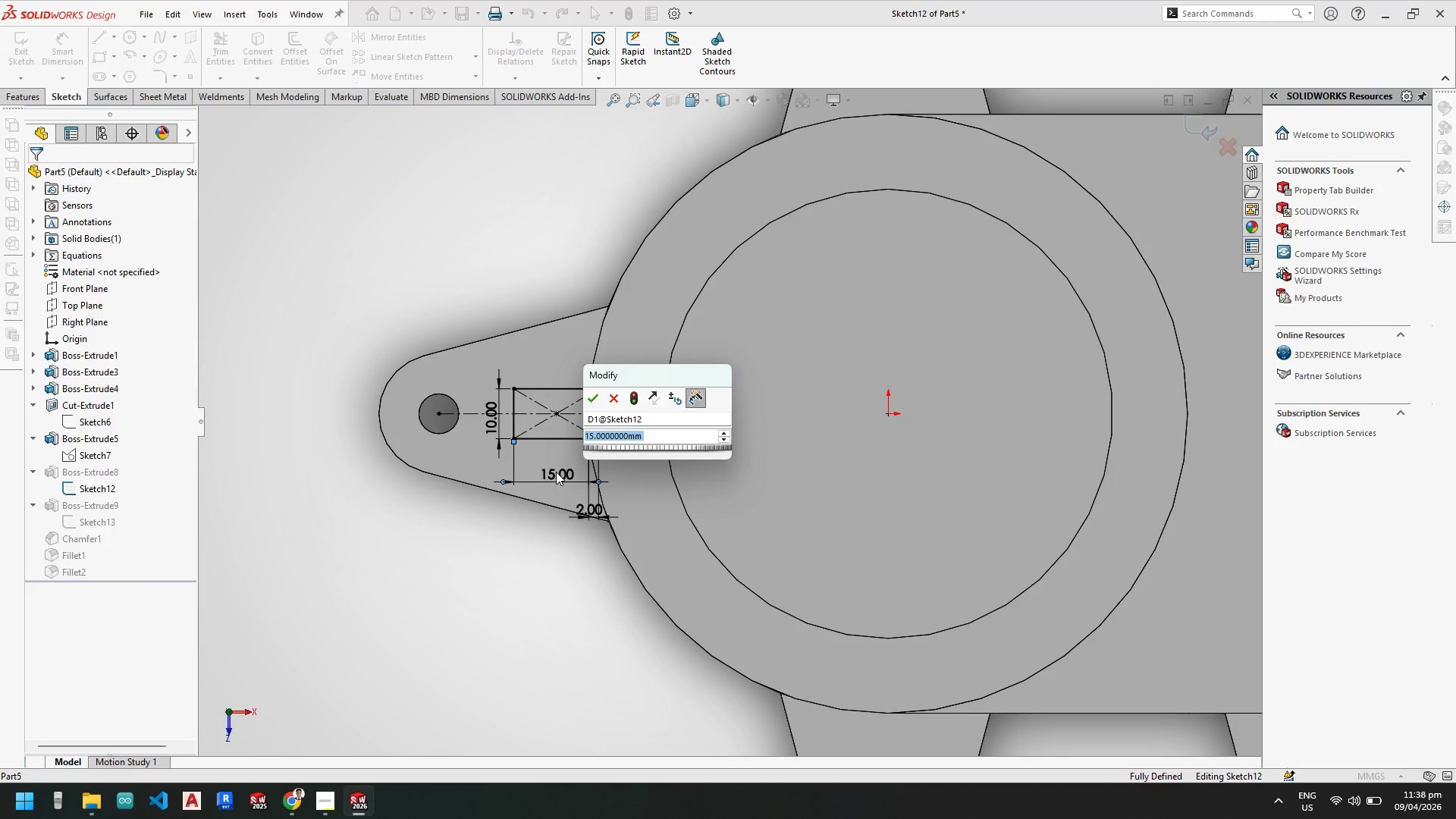 
key(Numpad2)
 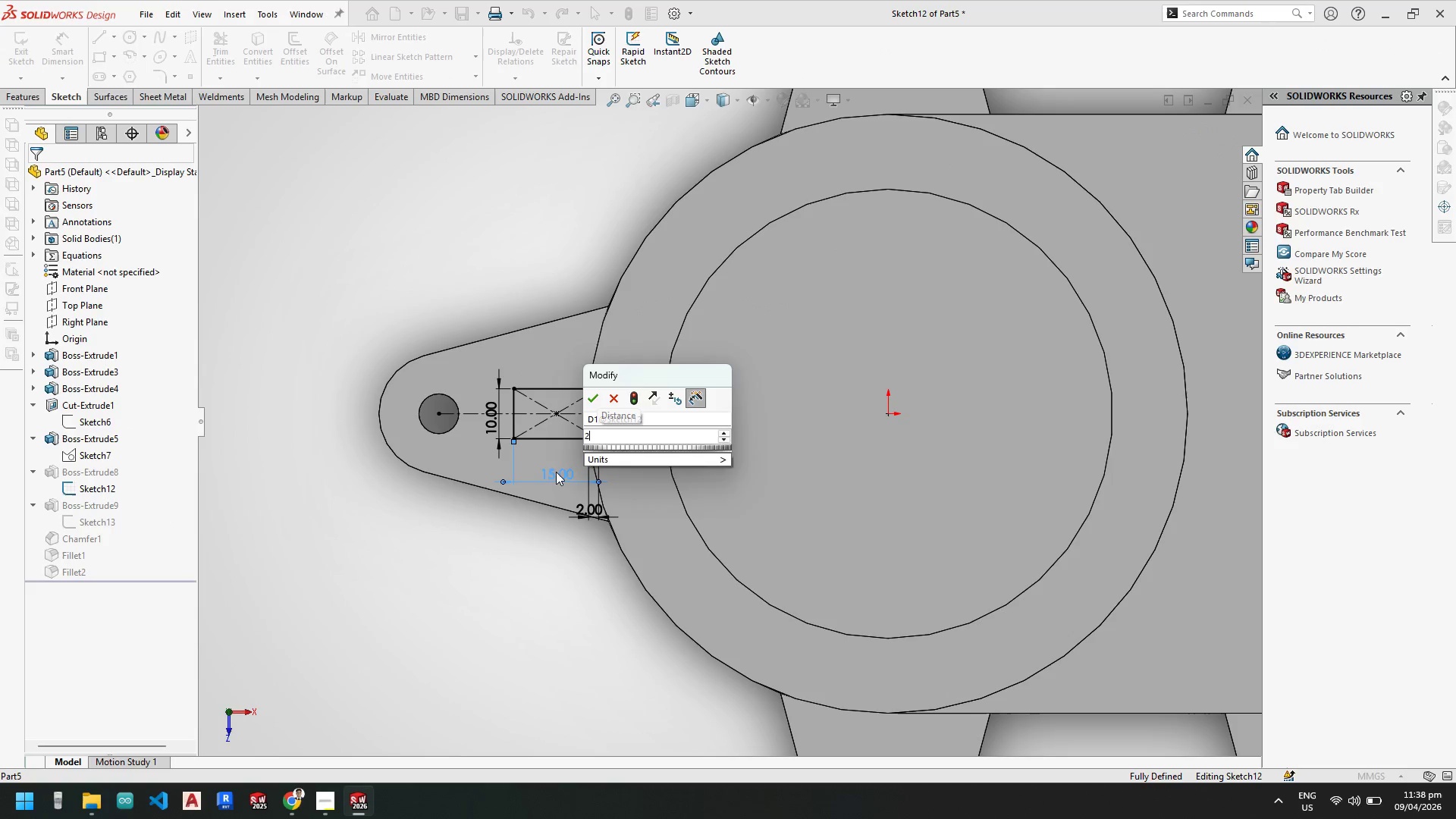 
key(Numpad0)
 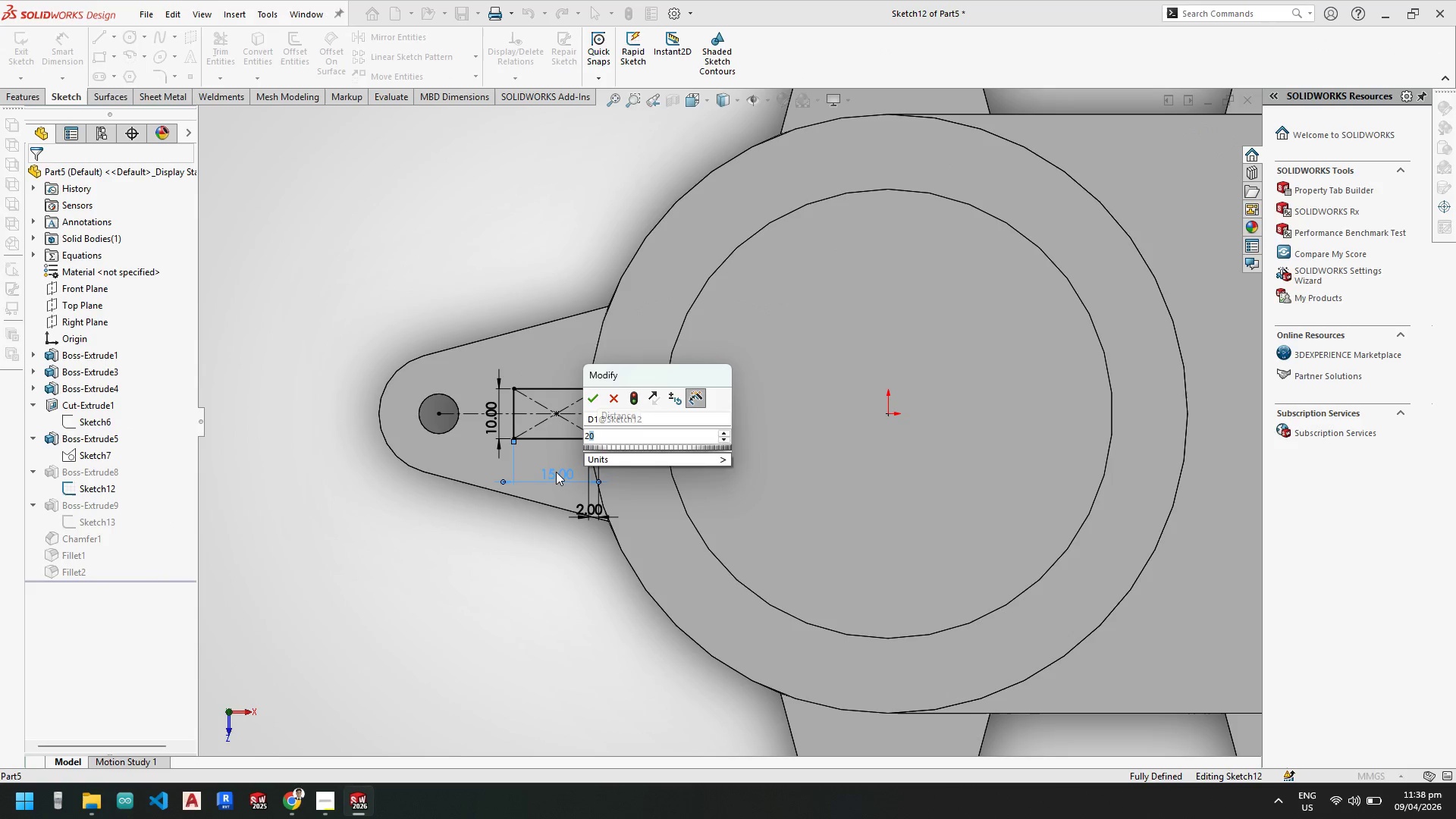 
key(NumpadEnter)
 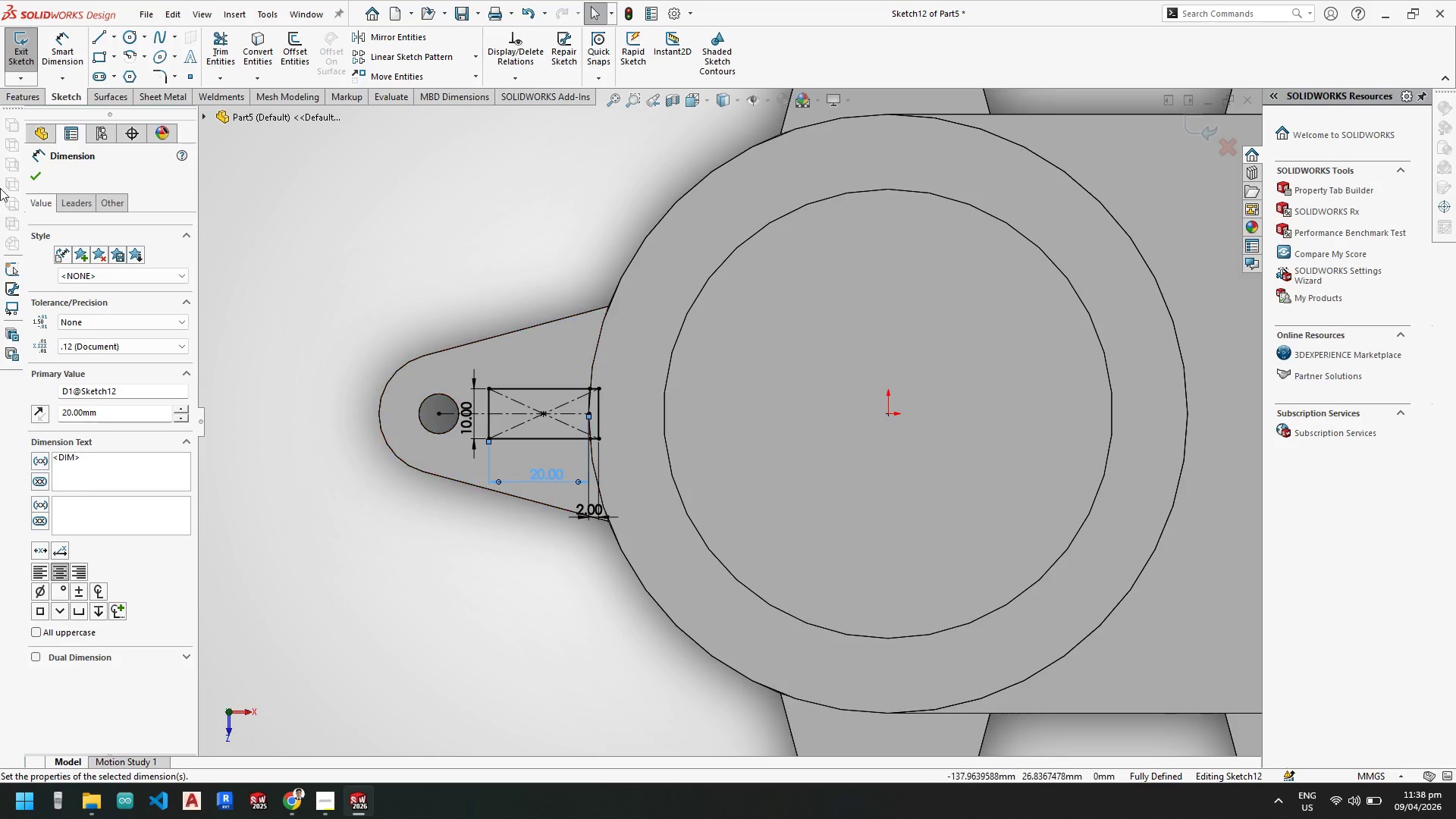 
left_click([39, 171])
 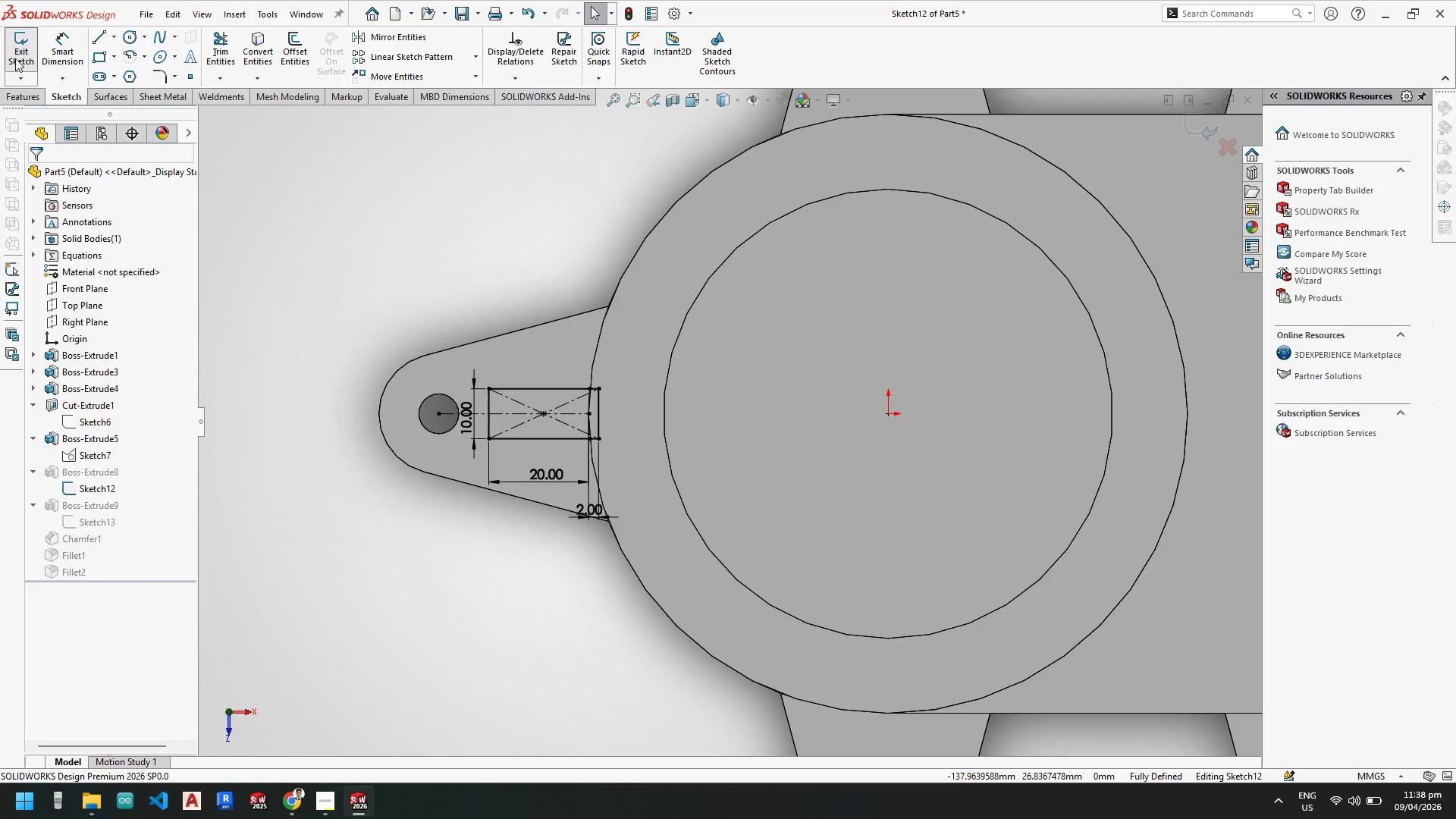 
left_click([17, 52])
 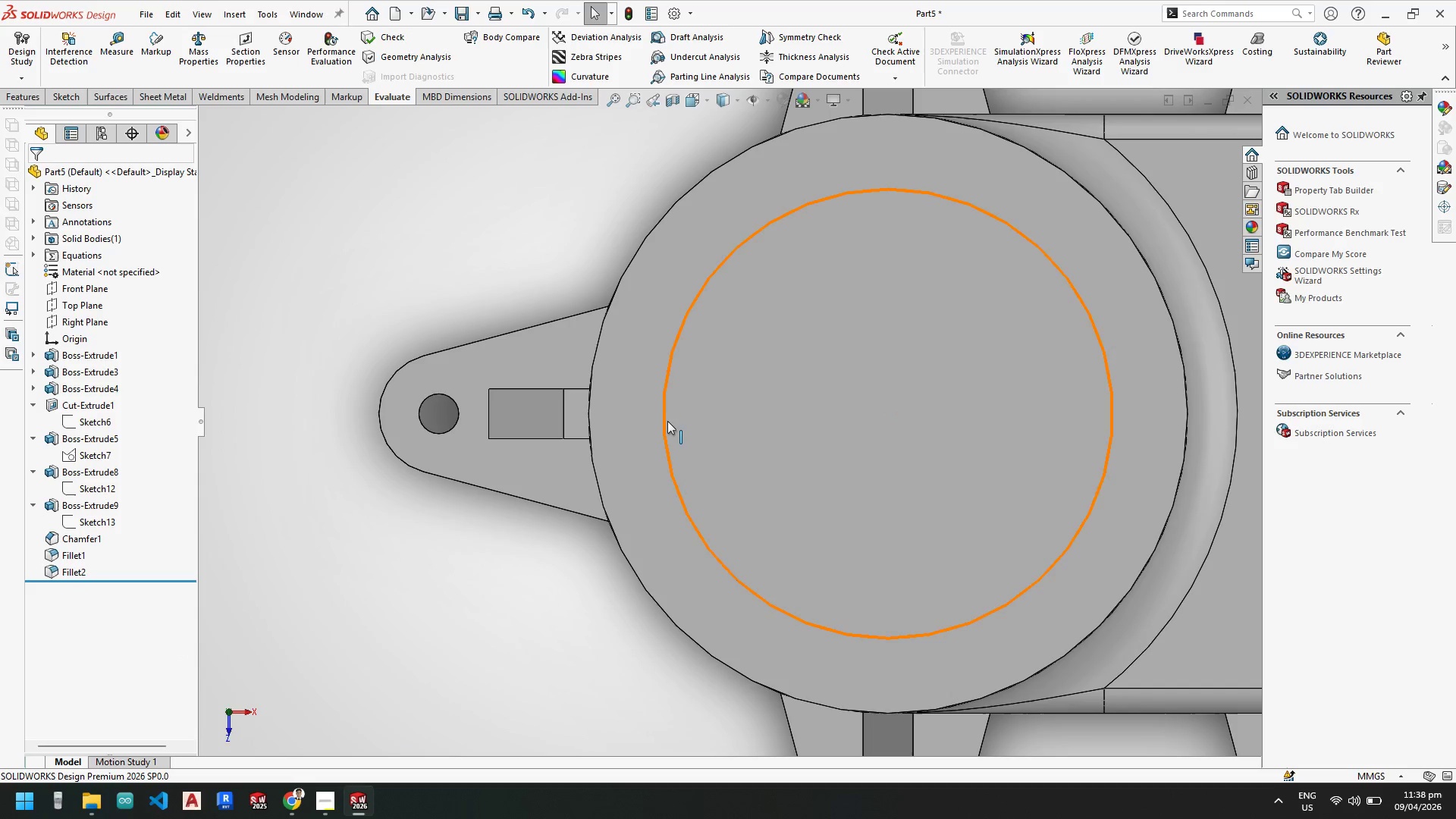 
scroll: coordinate [679, 463], scroll_direction: up, amount: 3.0
 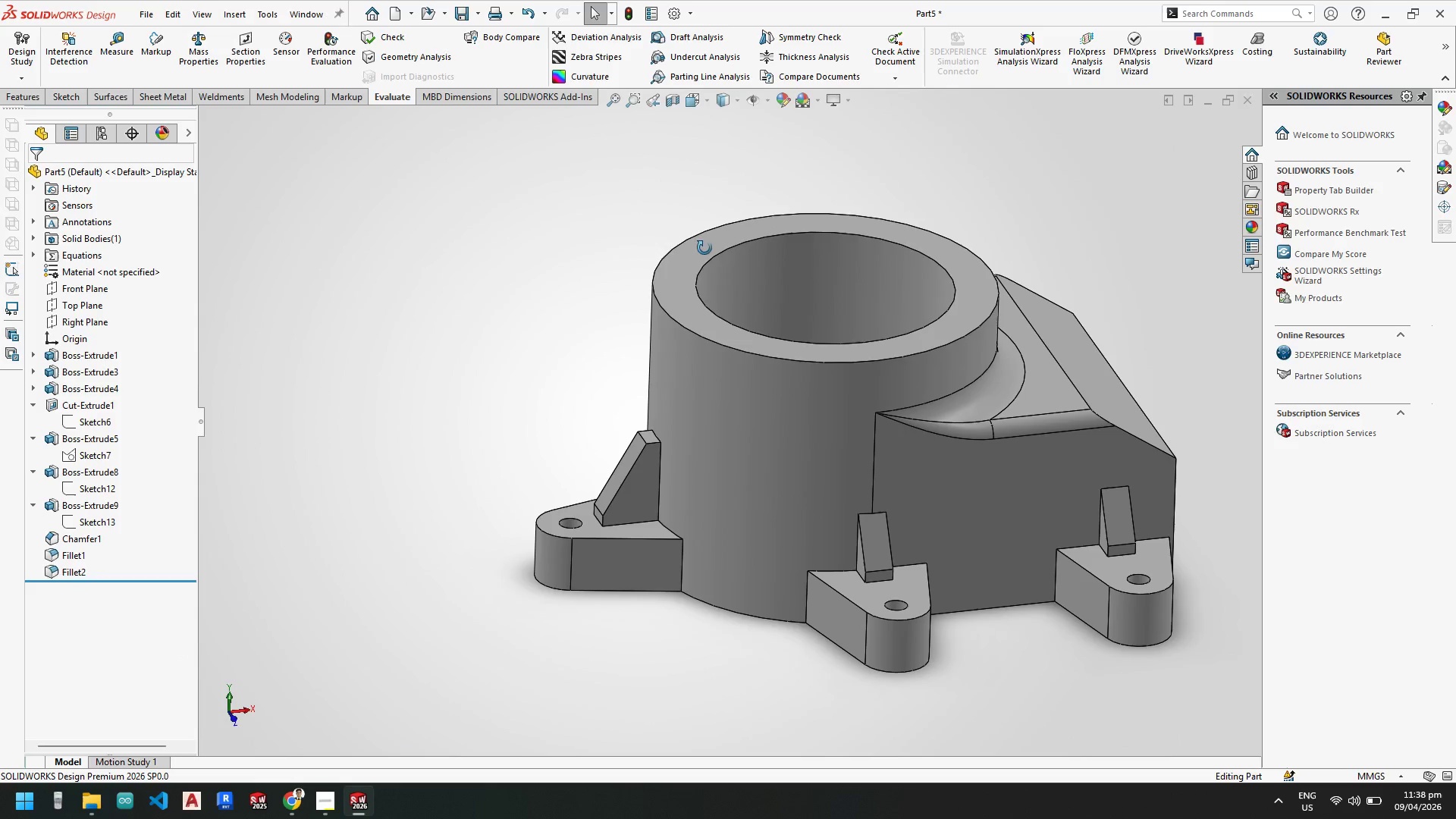 
scroll: coordinate [668, 469], scroll_direction: down, amount: 3.0
 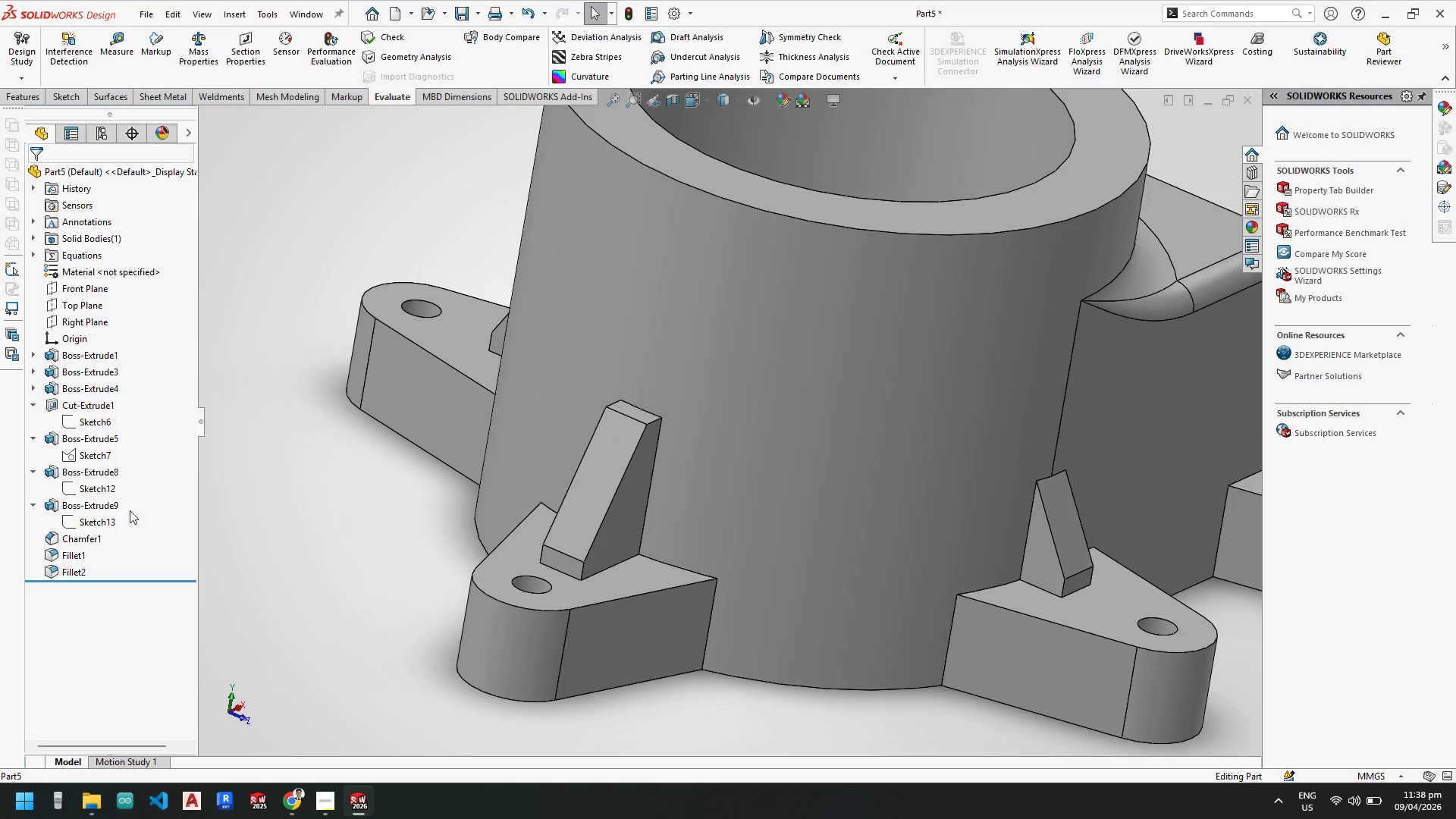 
left_click([93, 522])
 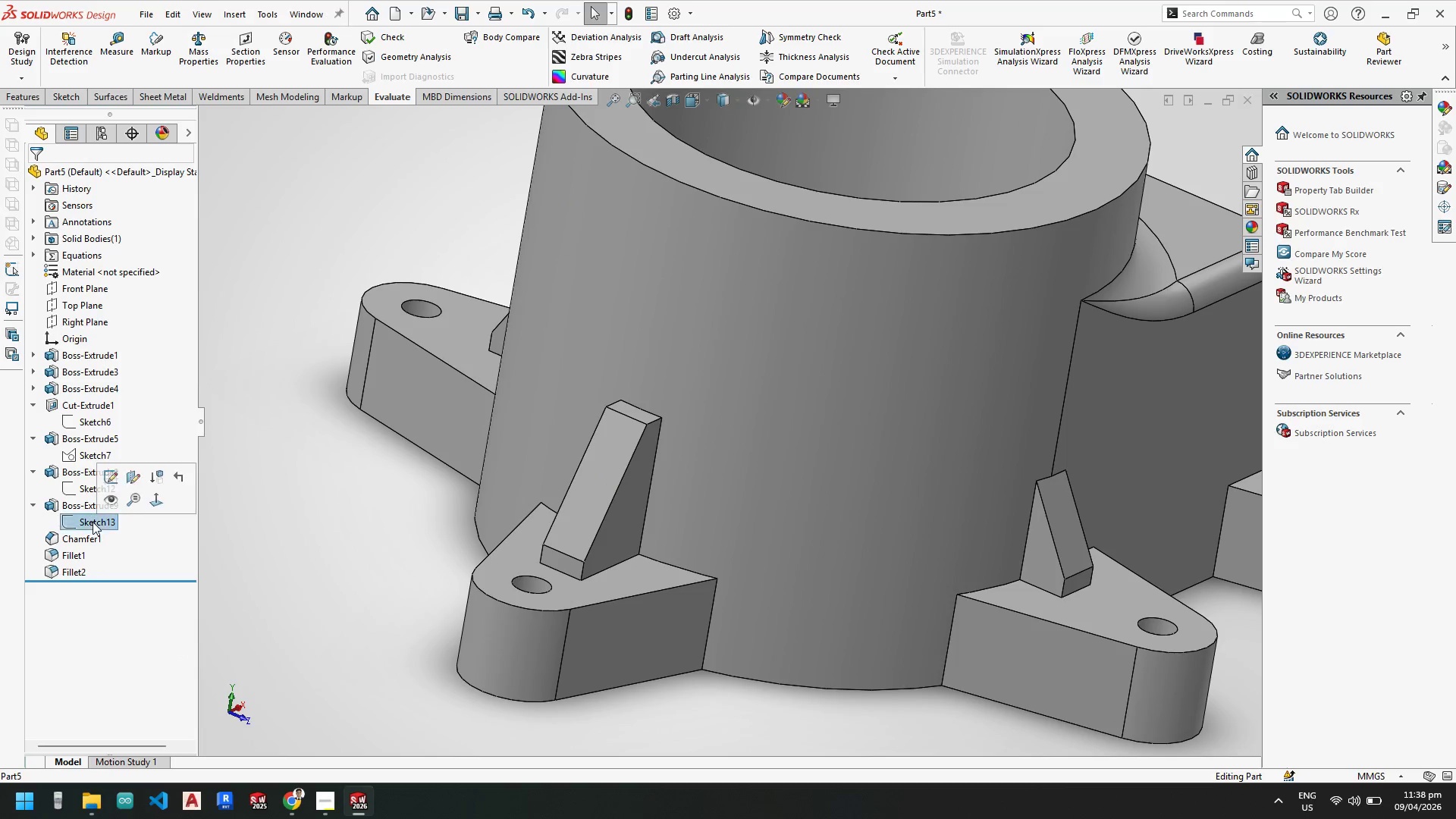 
right_click([93, 522])
 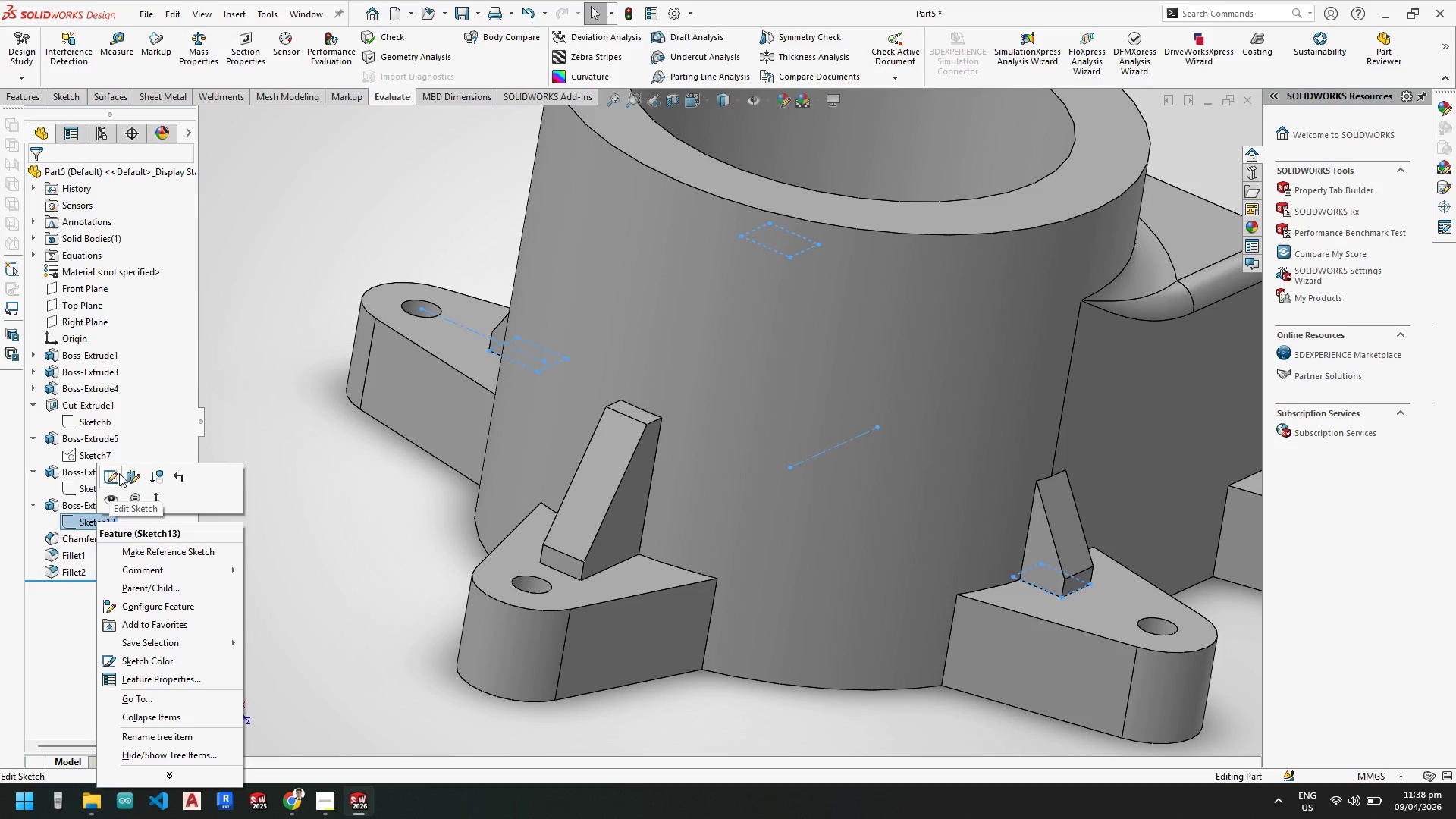 
left_click([111, 475])
 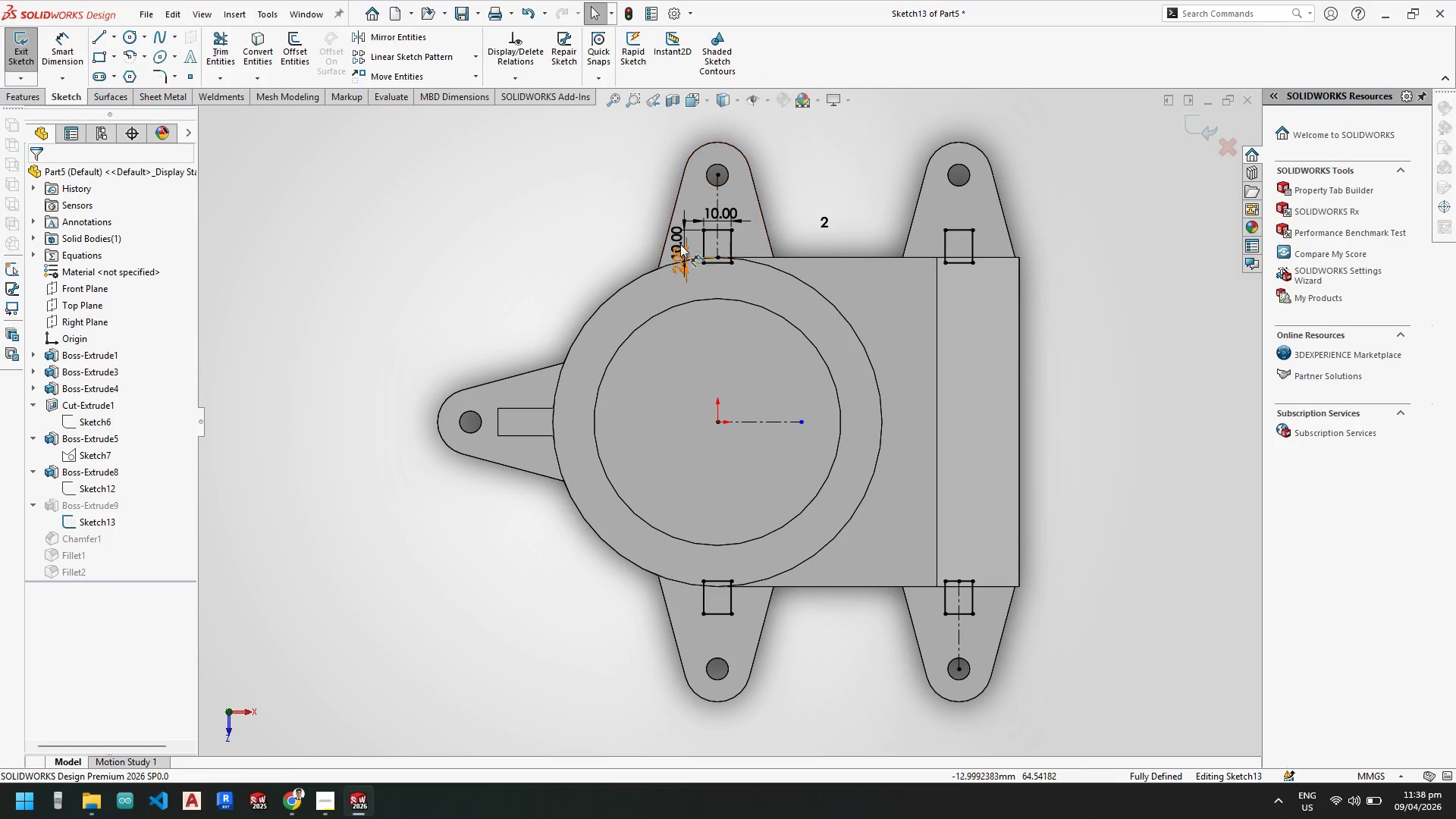 
scroll: coordinate [686, 249], scroll_direction: down, amount: 5.0
 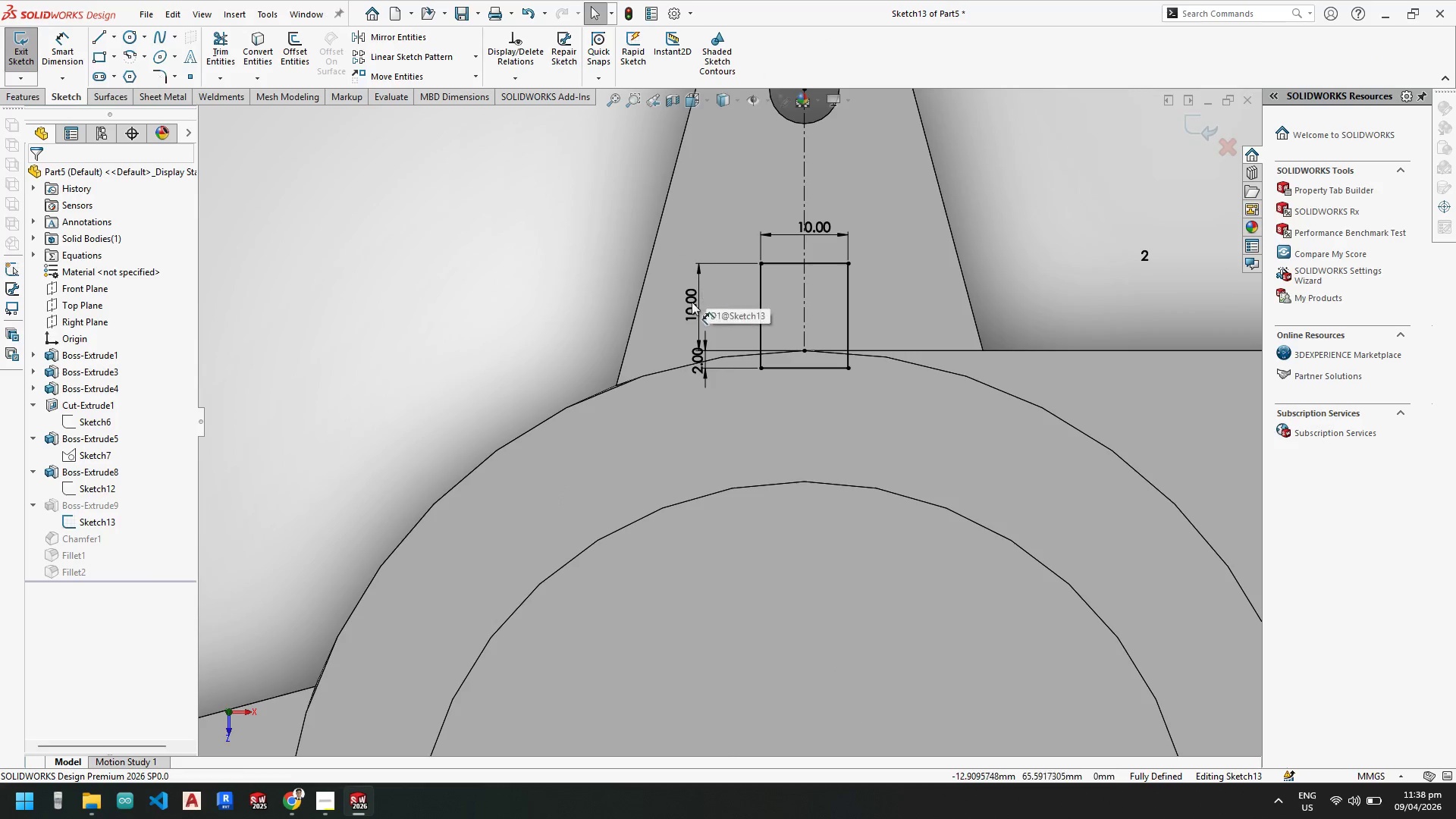 
double_click([691, 303])
 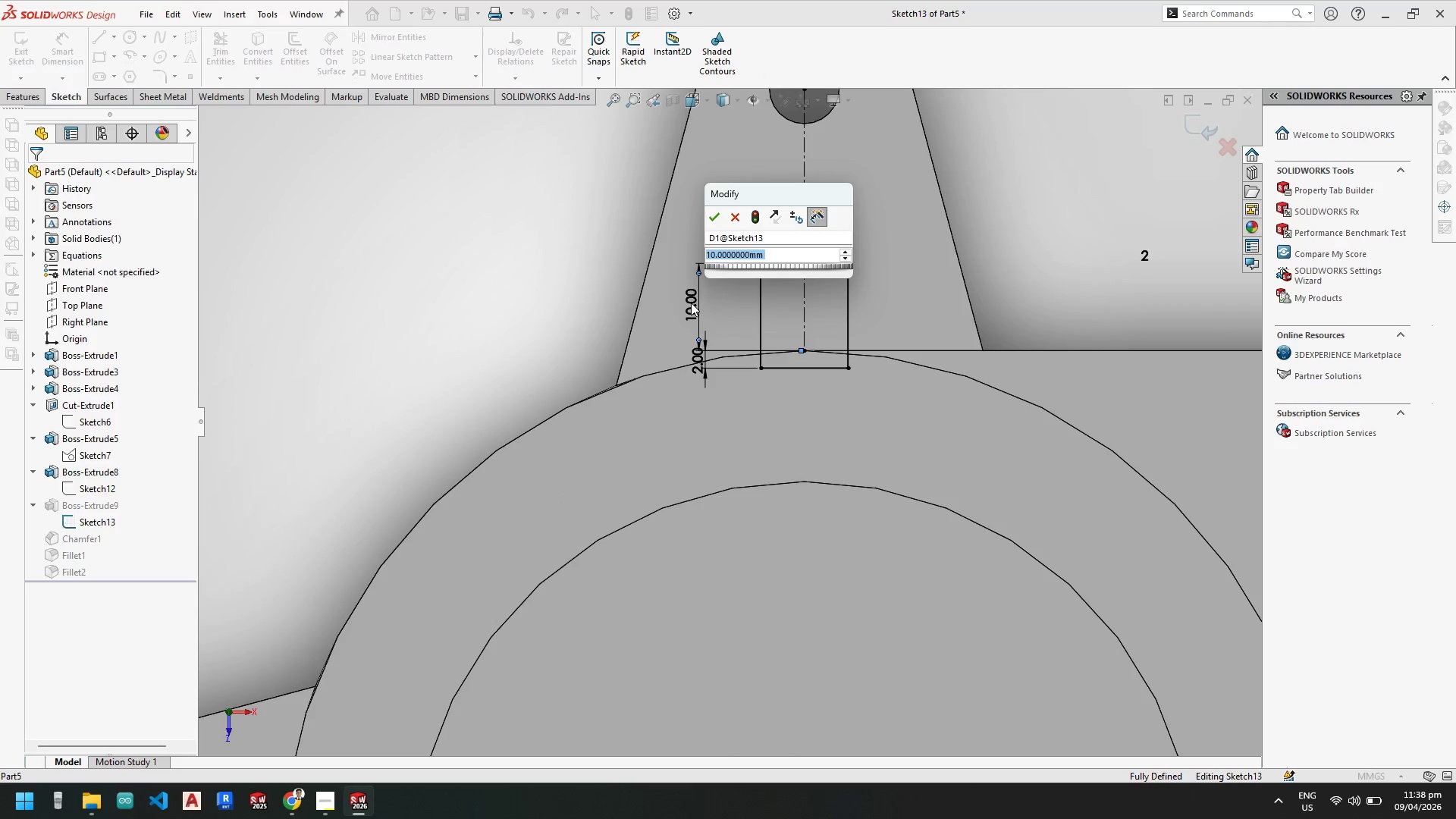 
key(Numpad2)
 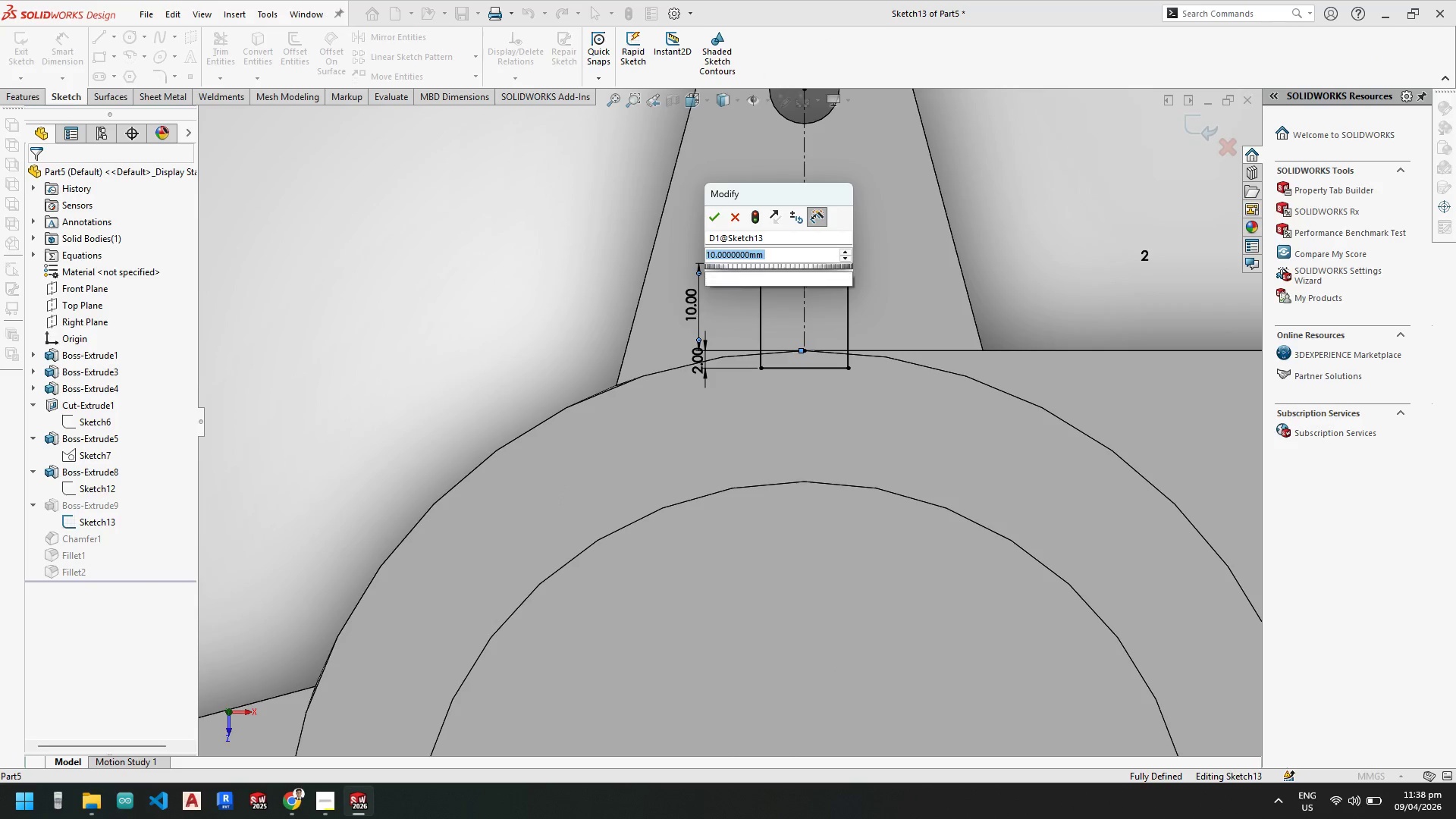 
key(Numpad0)
 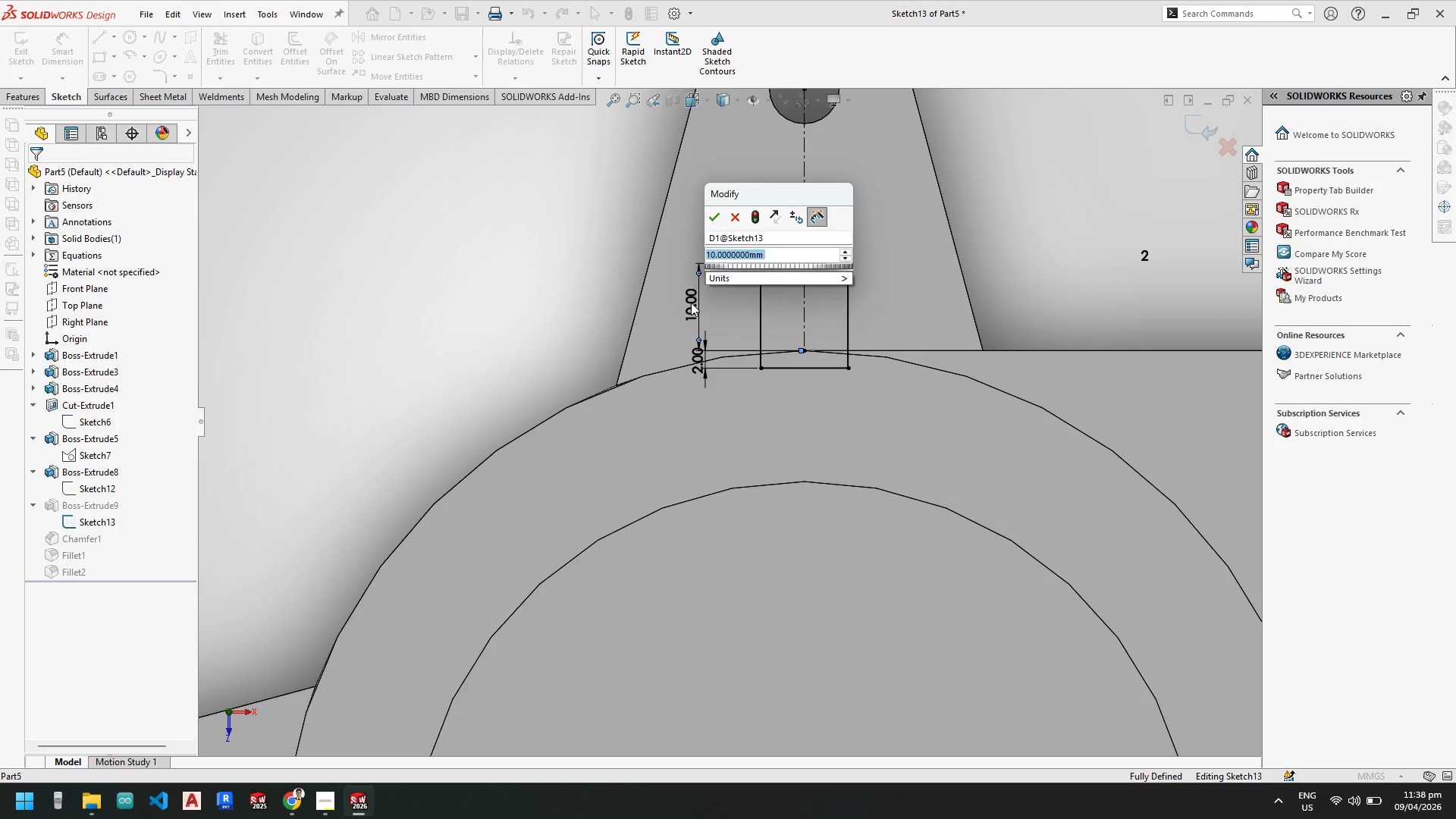 
key(NumpadEnter)
 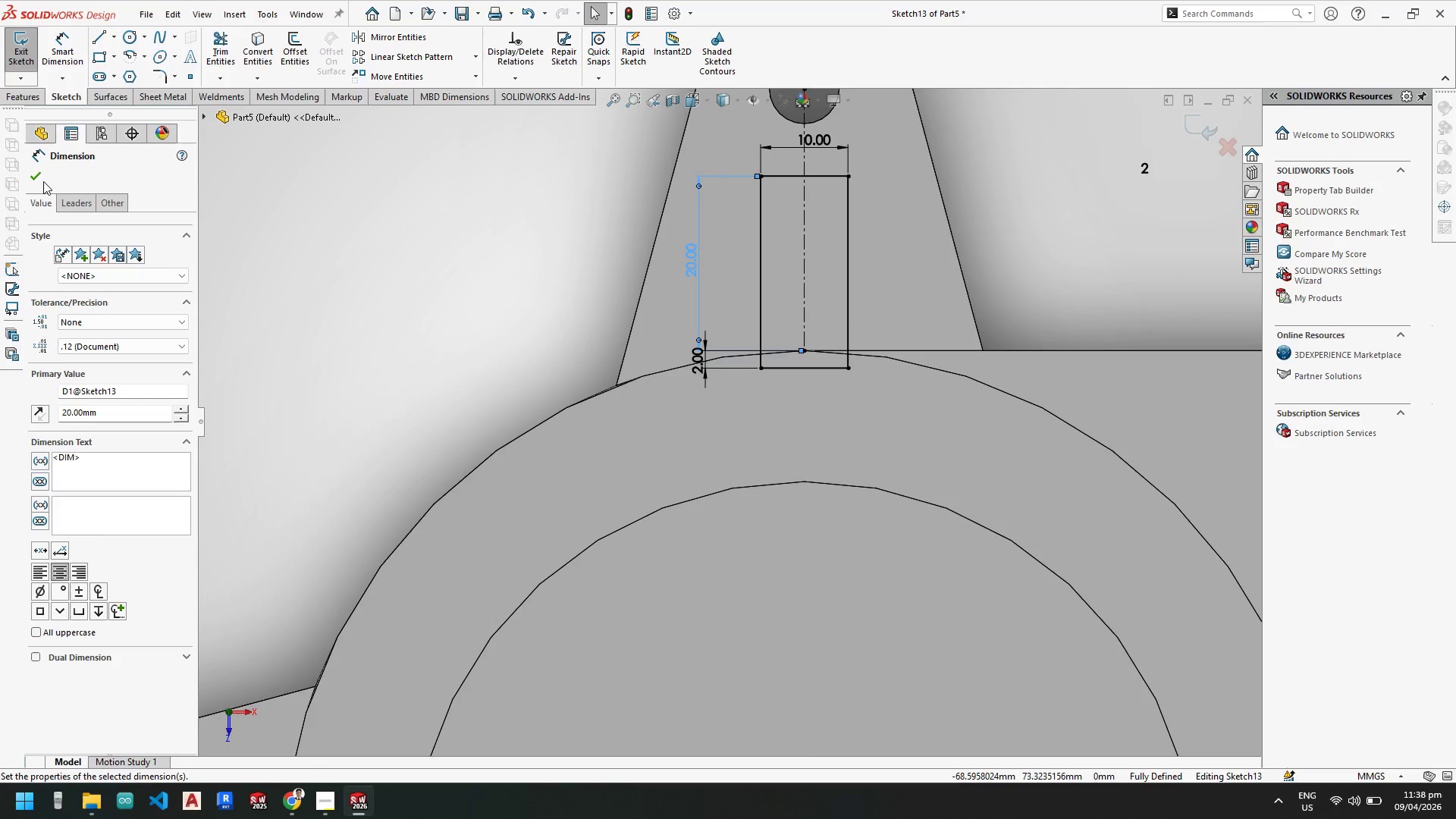 
double_click([30, 44])
 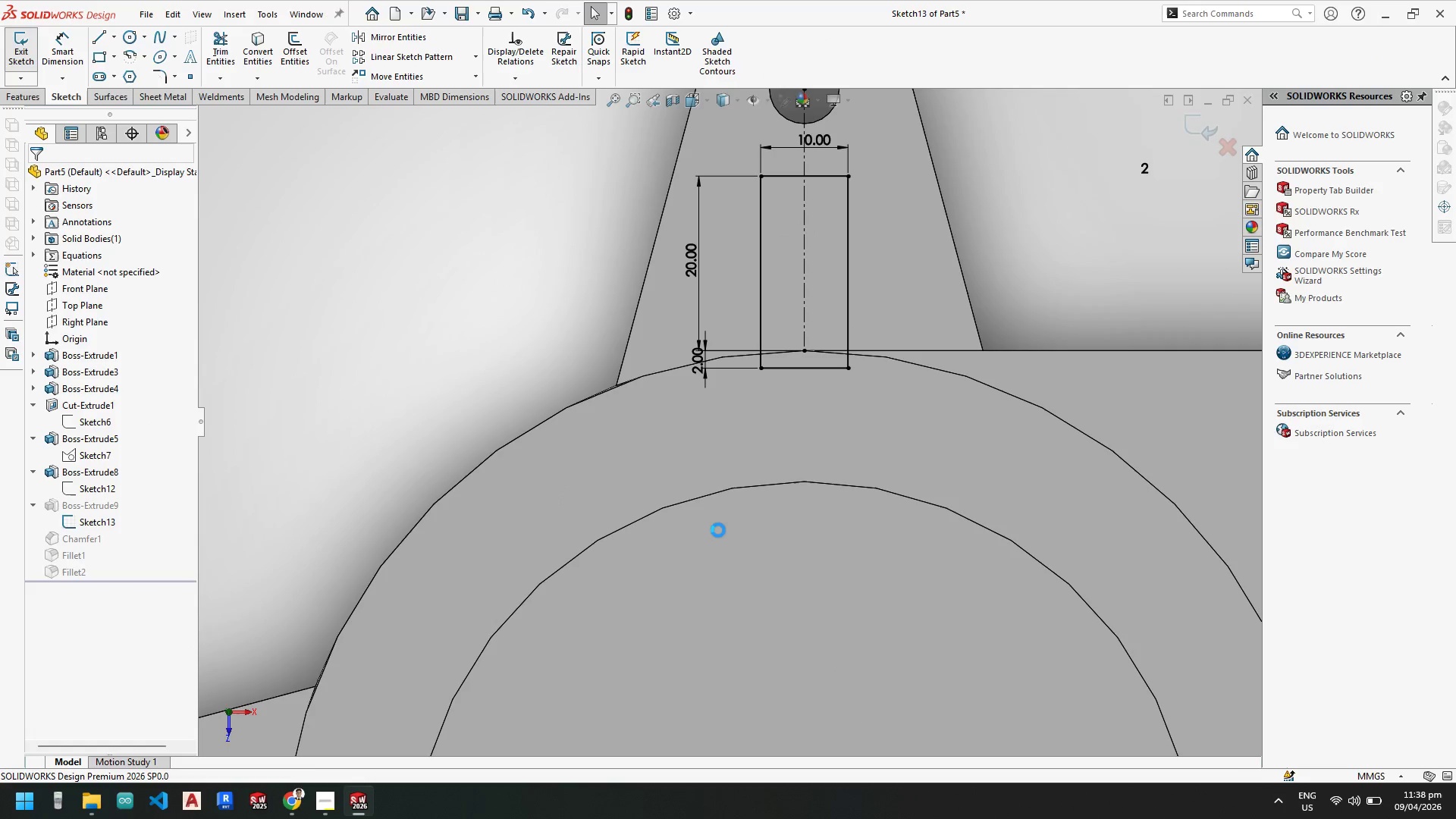 
scroll: coordinate [988, 601], scroll_direction: up, amount: 11.0
 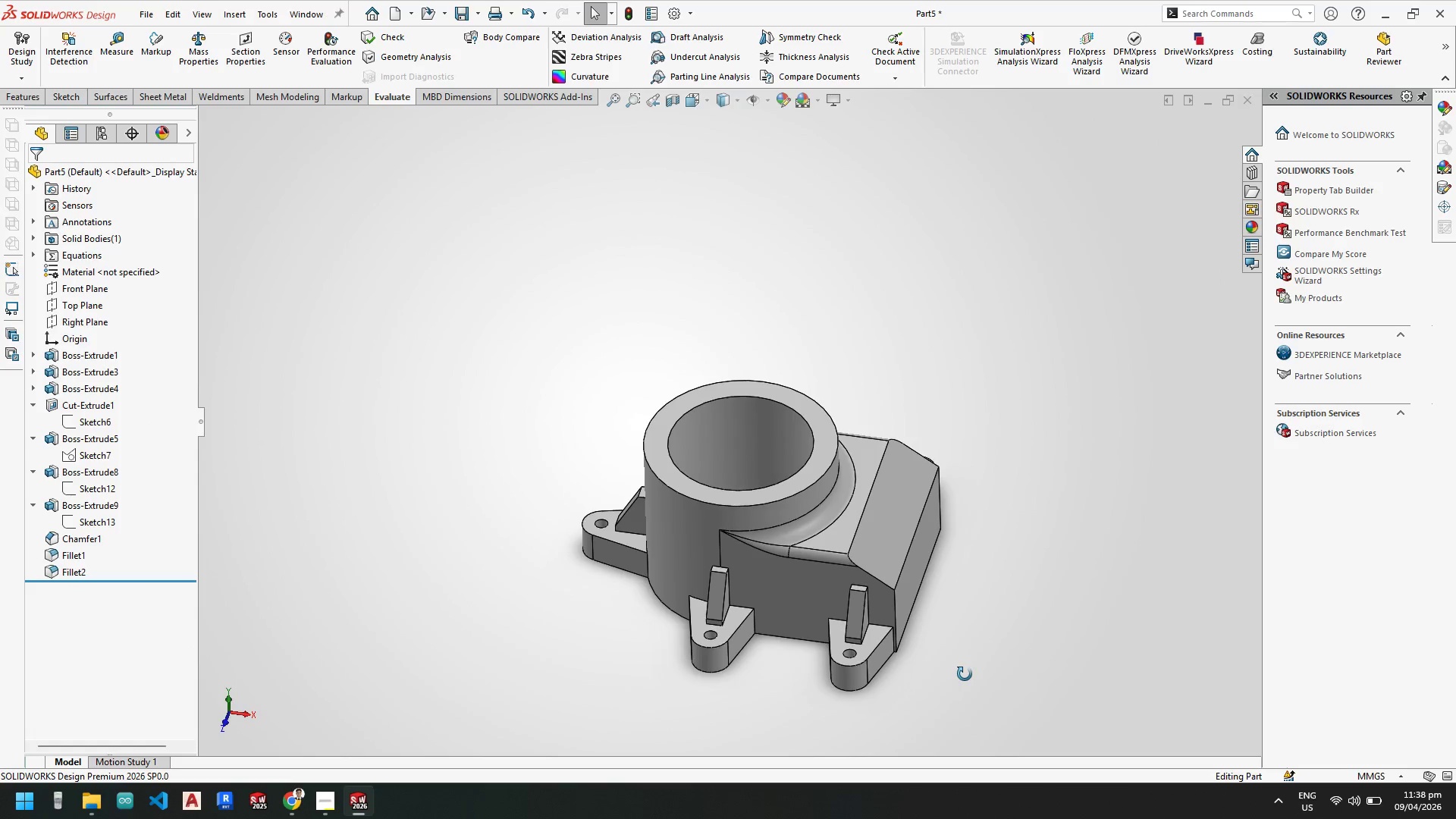 
scroll: coordinate [929, 565], scroll_direction: down, amount: 3.0
 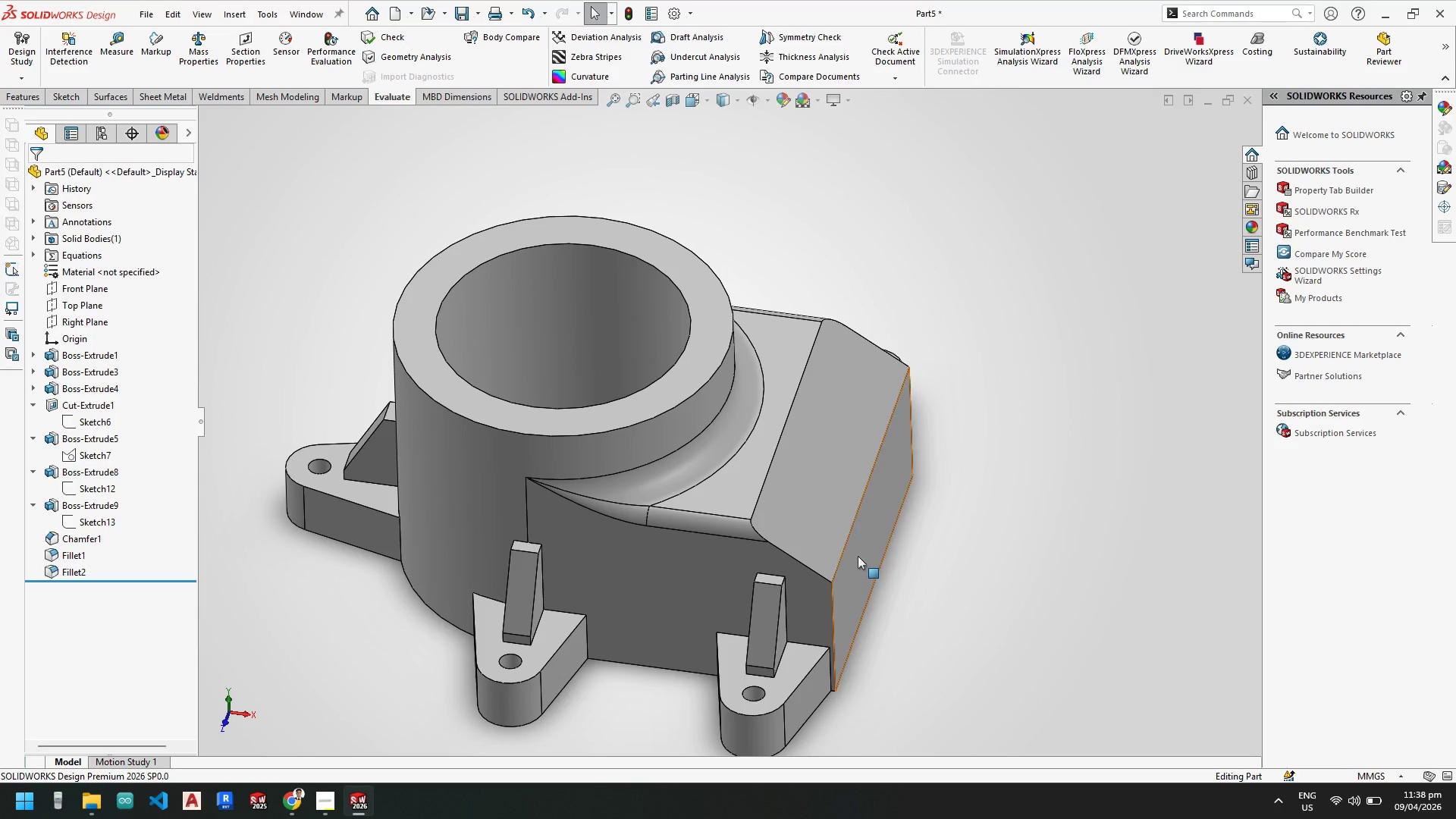 
scroll: coordinate [812, 578], scroll_direction: up, amount: 2.0
 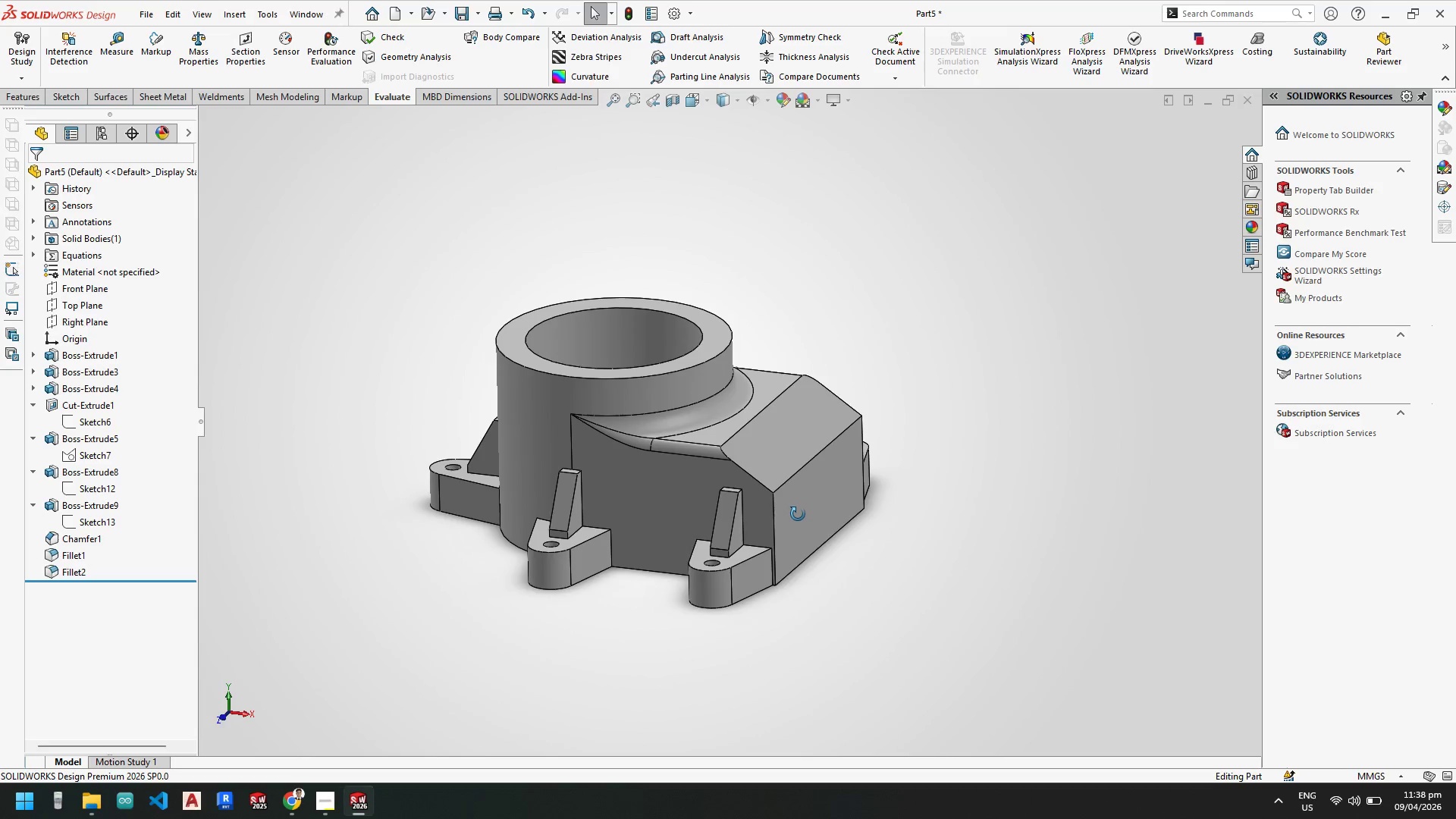 
wait(8.3)
 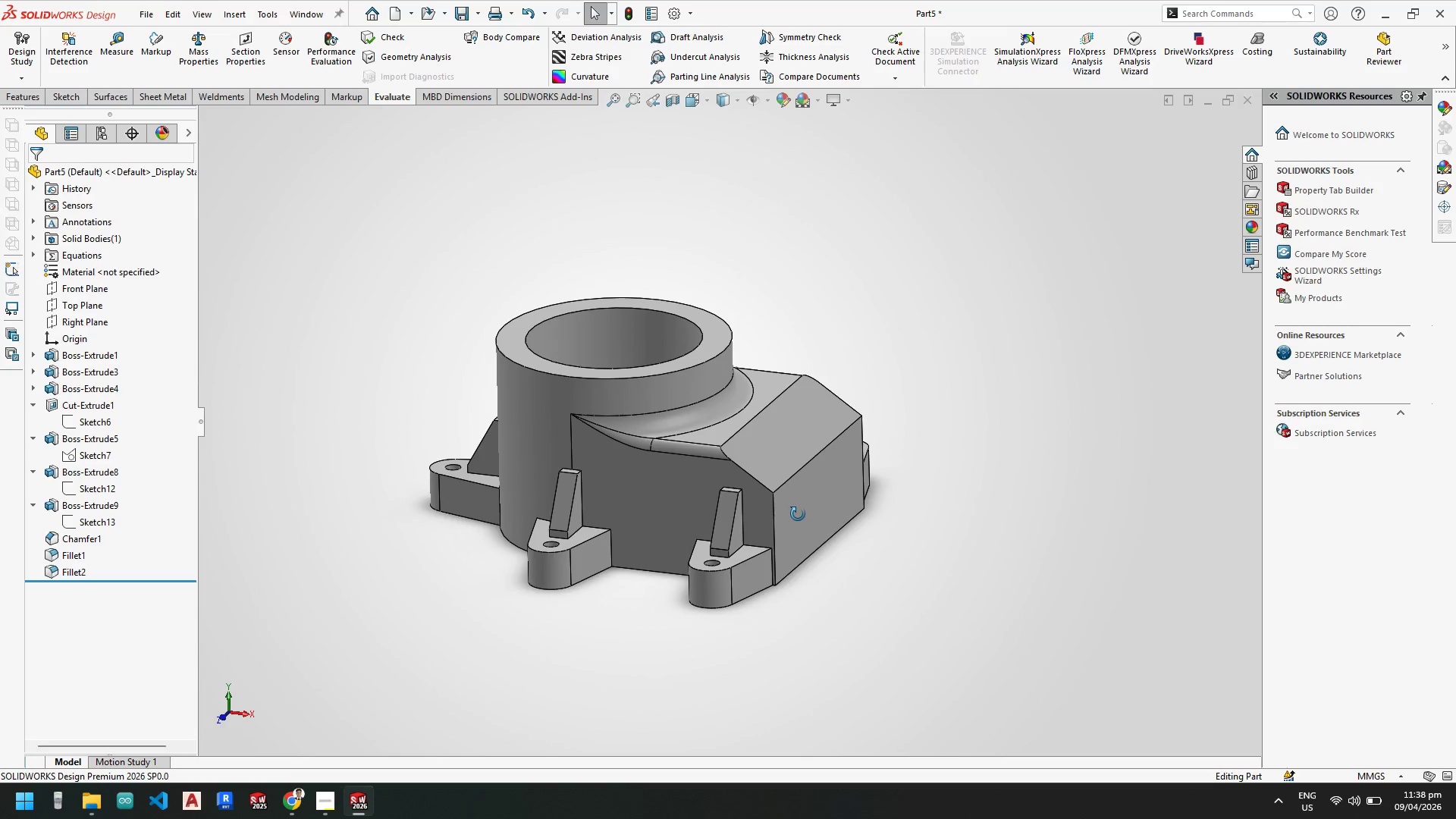 
scroll: coordinate [796, 466], scroll_direction: down, amount: 2.0
 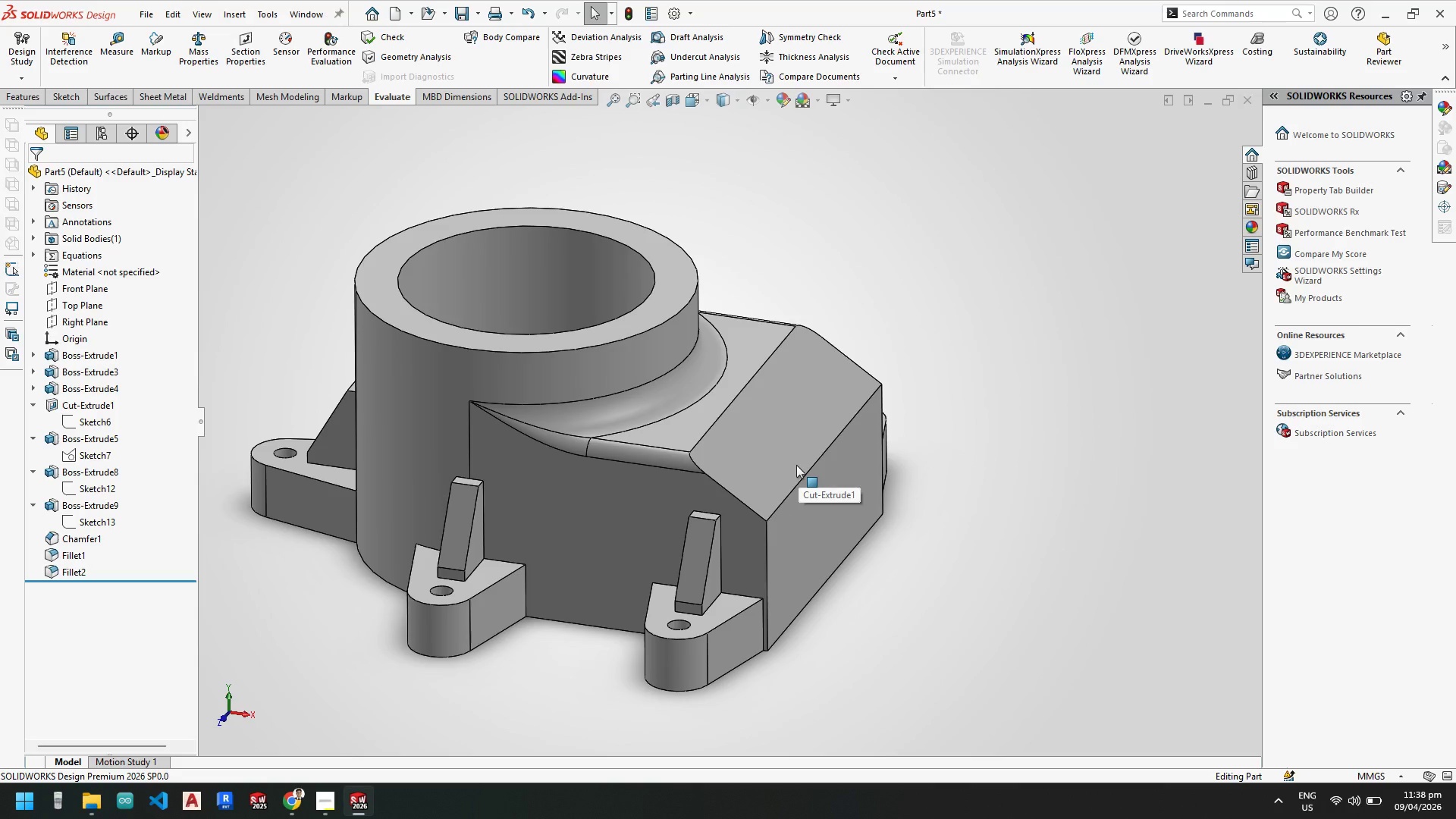 
wait(7.04)
 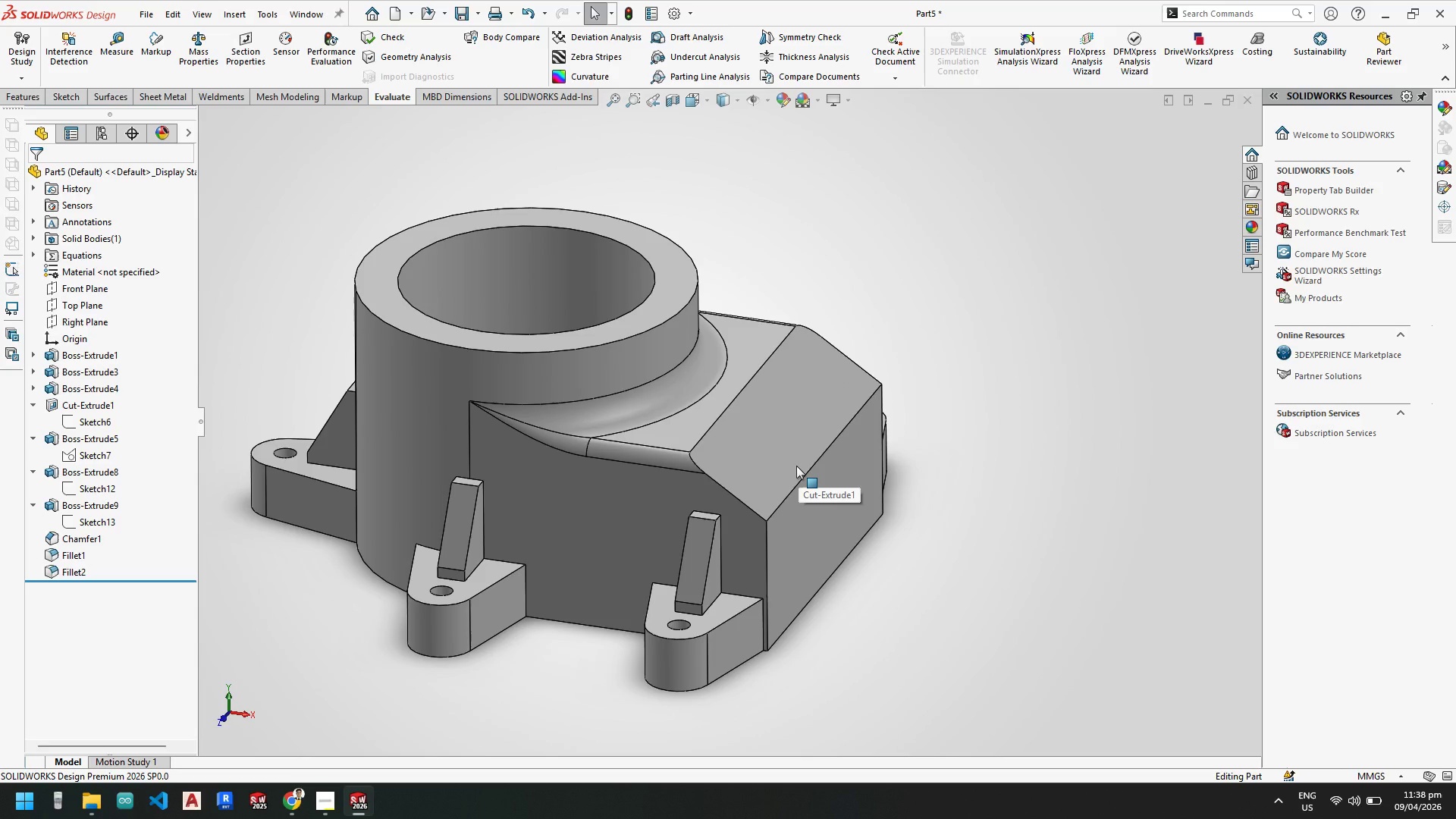 
scroll: coordinate [789, 507], scroll_direction: up, amount: 5.0
 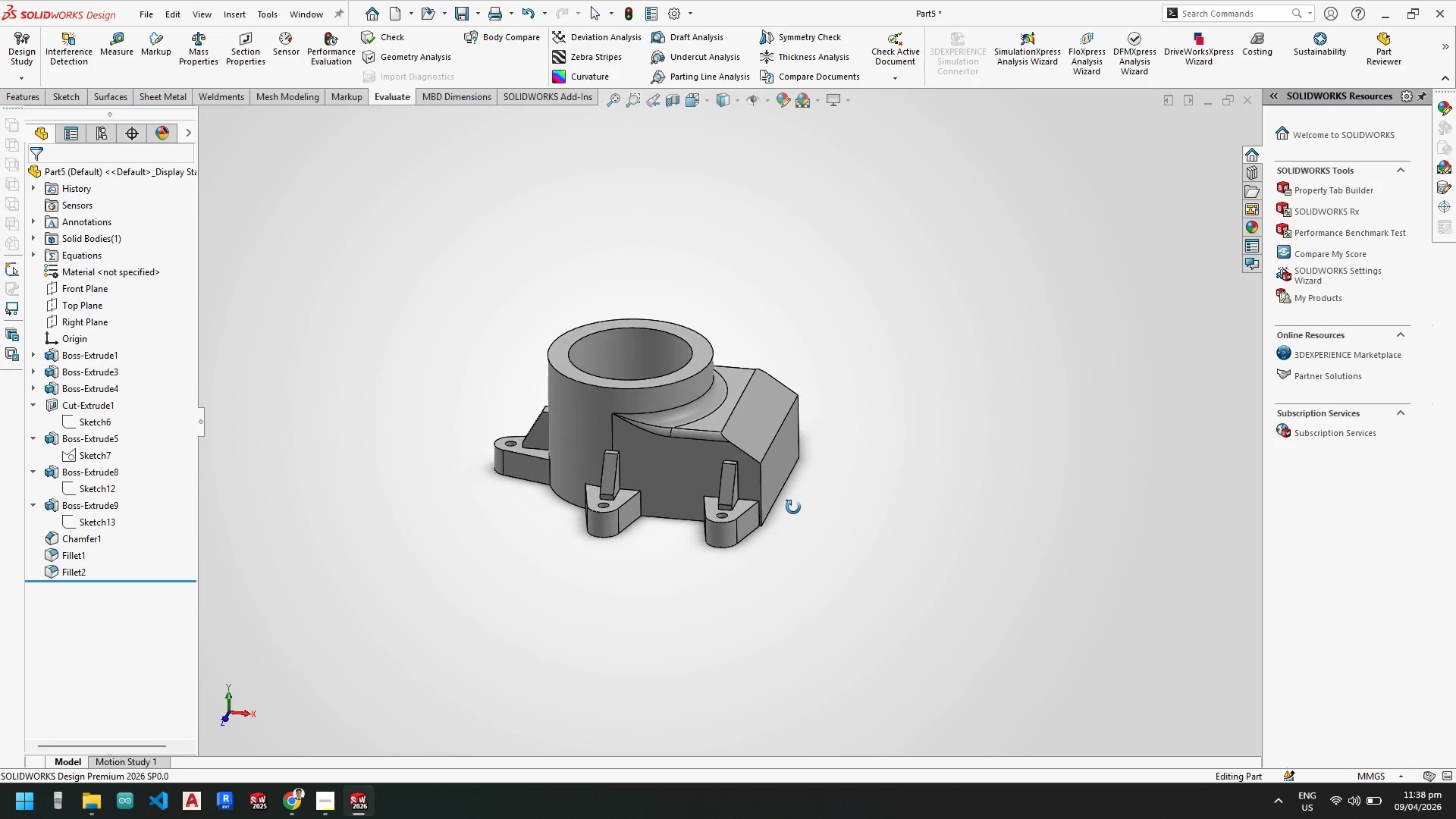 
scroll: coordinate [814, 572], scroll_direction: down, amount: 1.0
 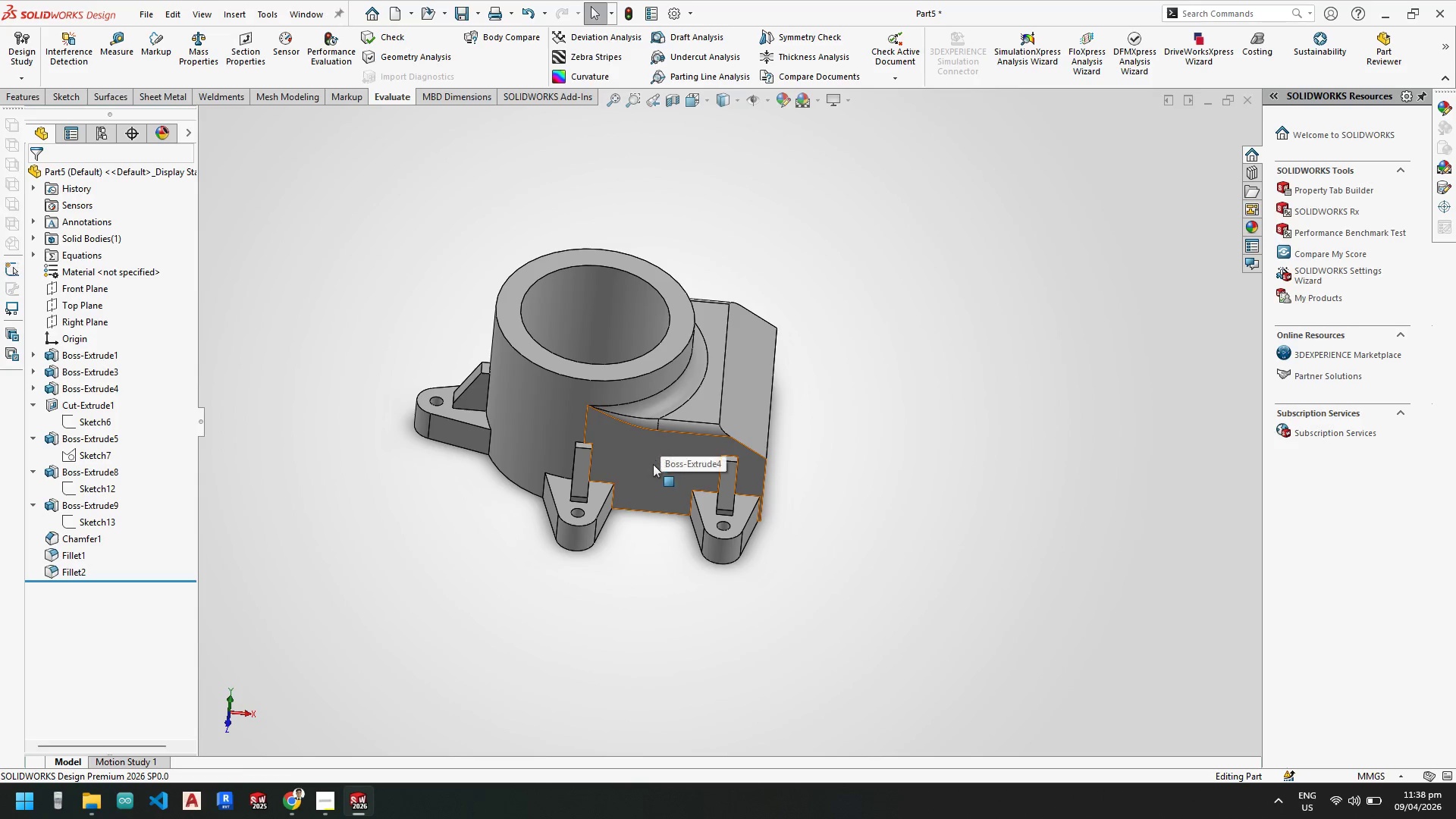 
left_click([118, 53])
 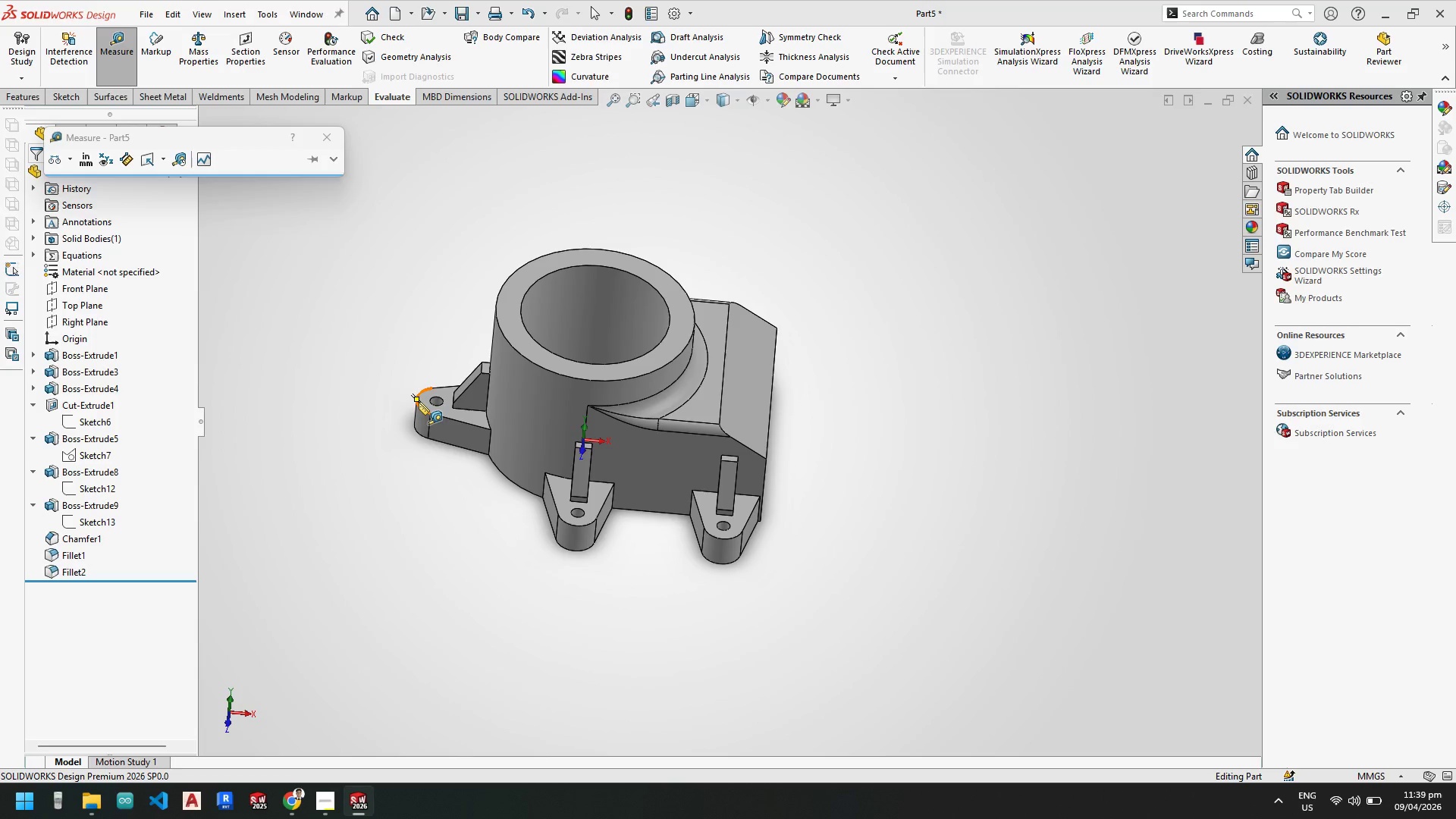 
left_click([415, 401])
 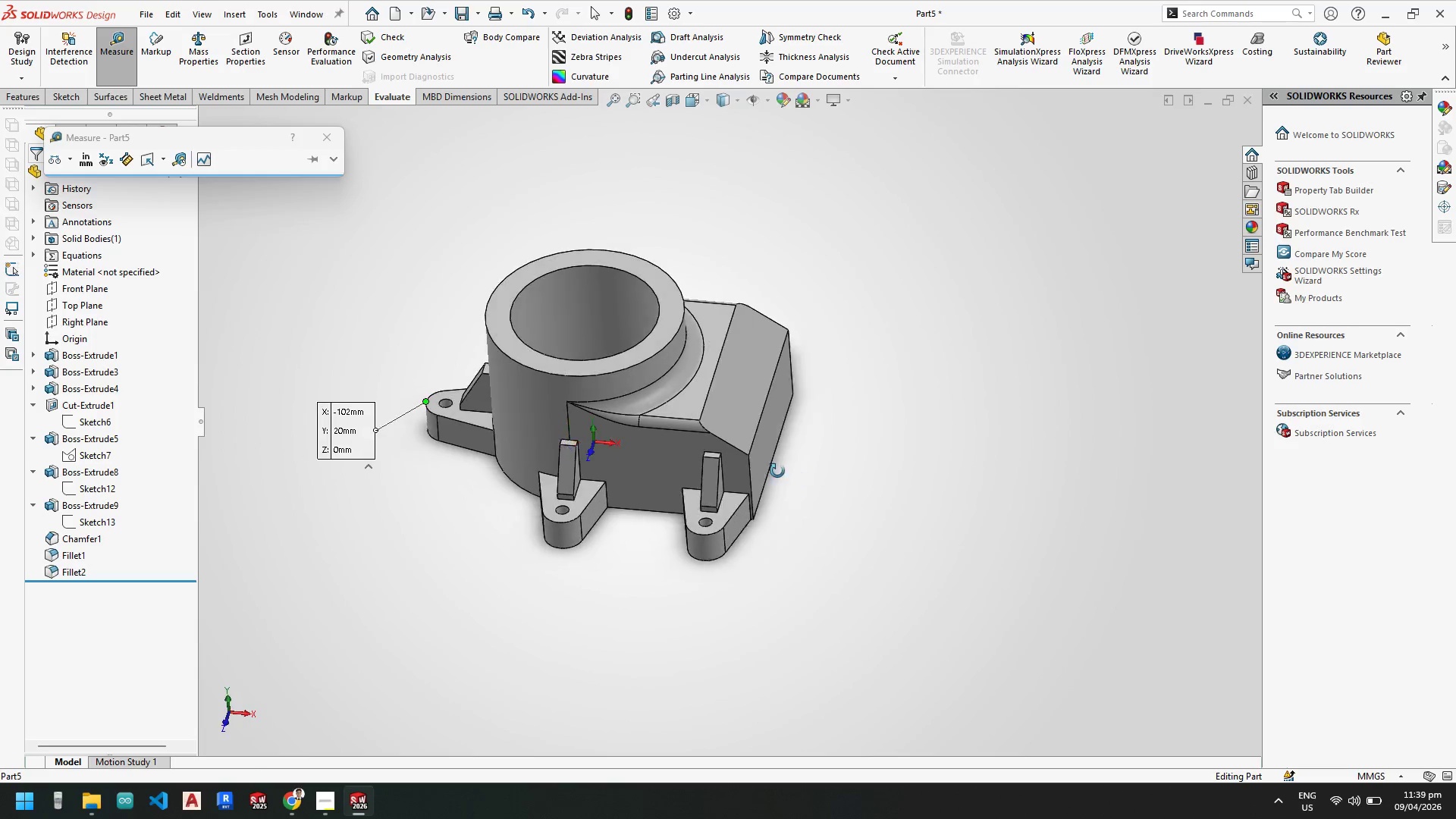 
left_click([775, 435])
 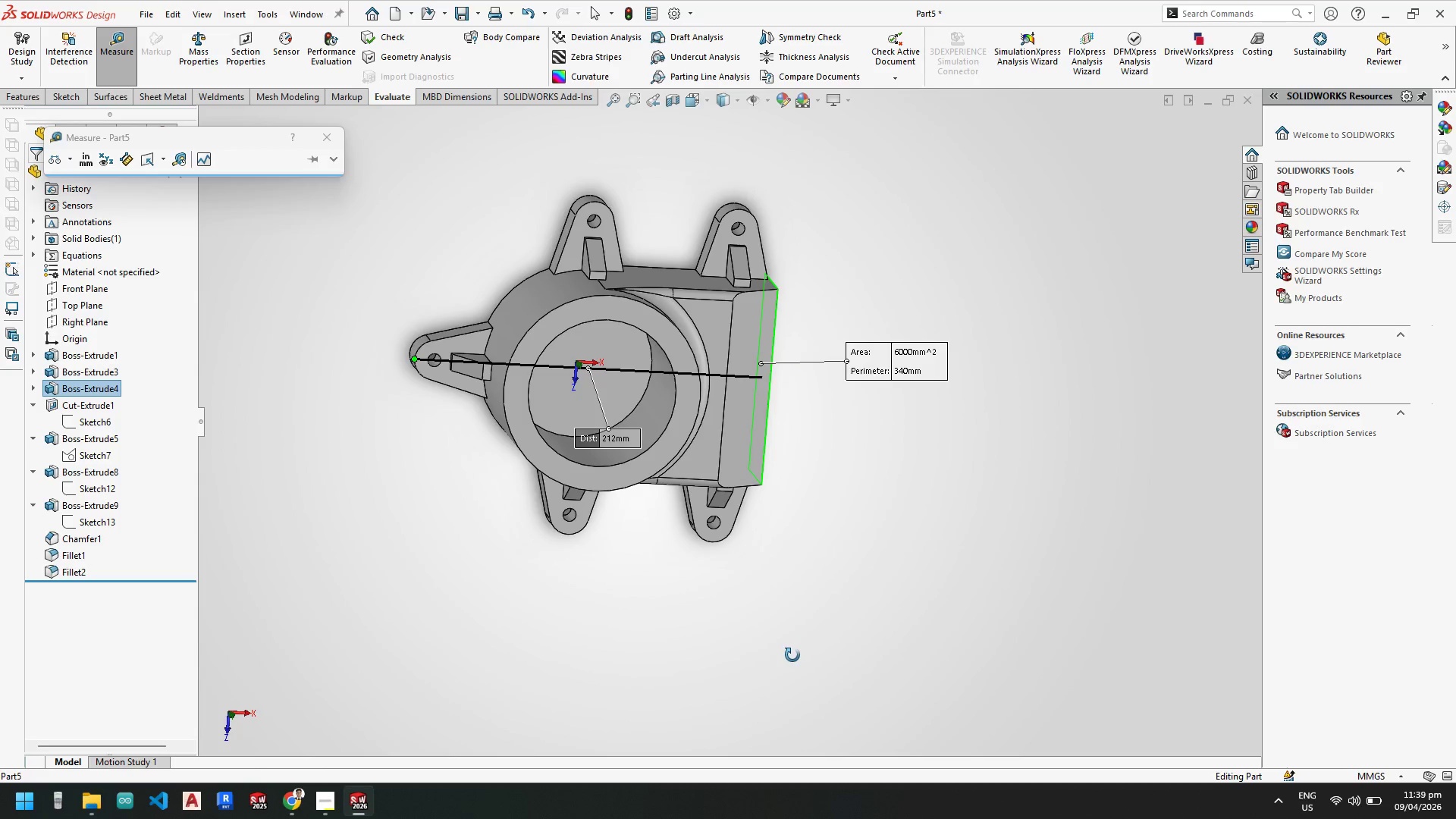 
key(Escape)
 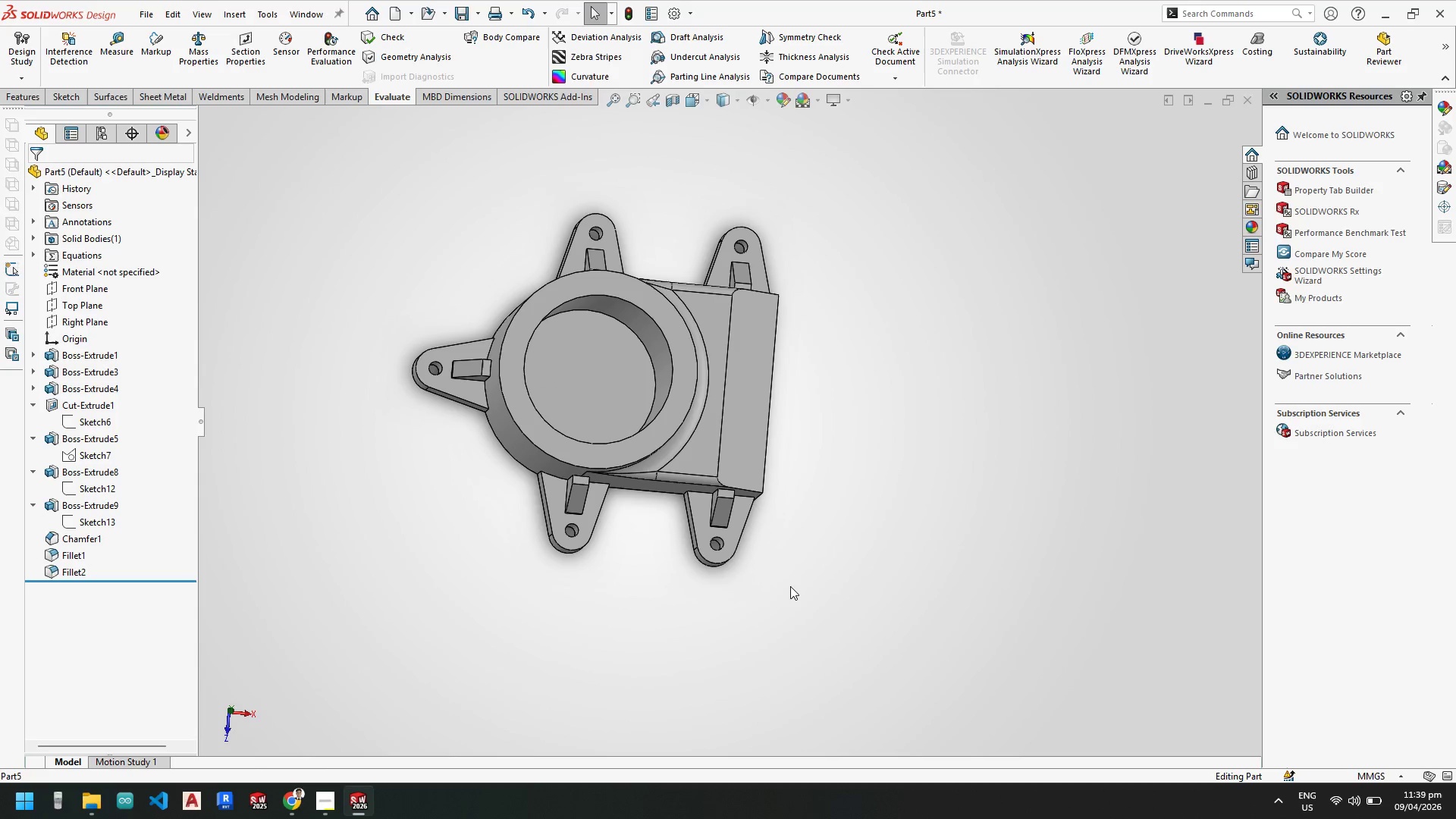 
key(Escape)
 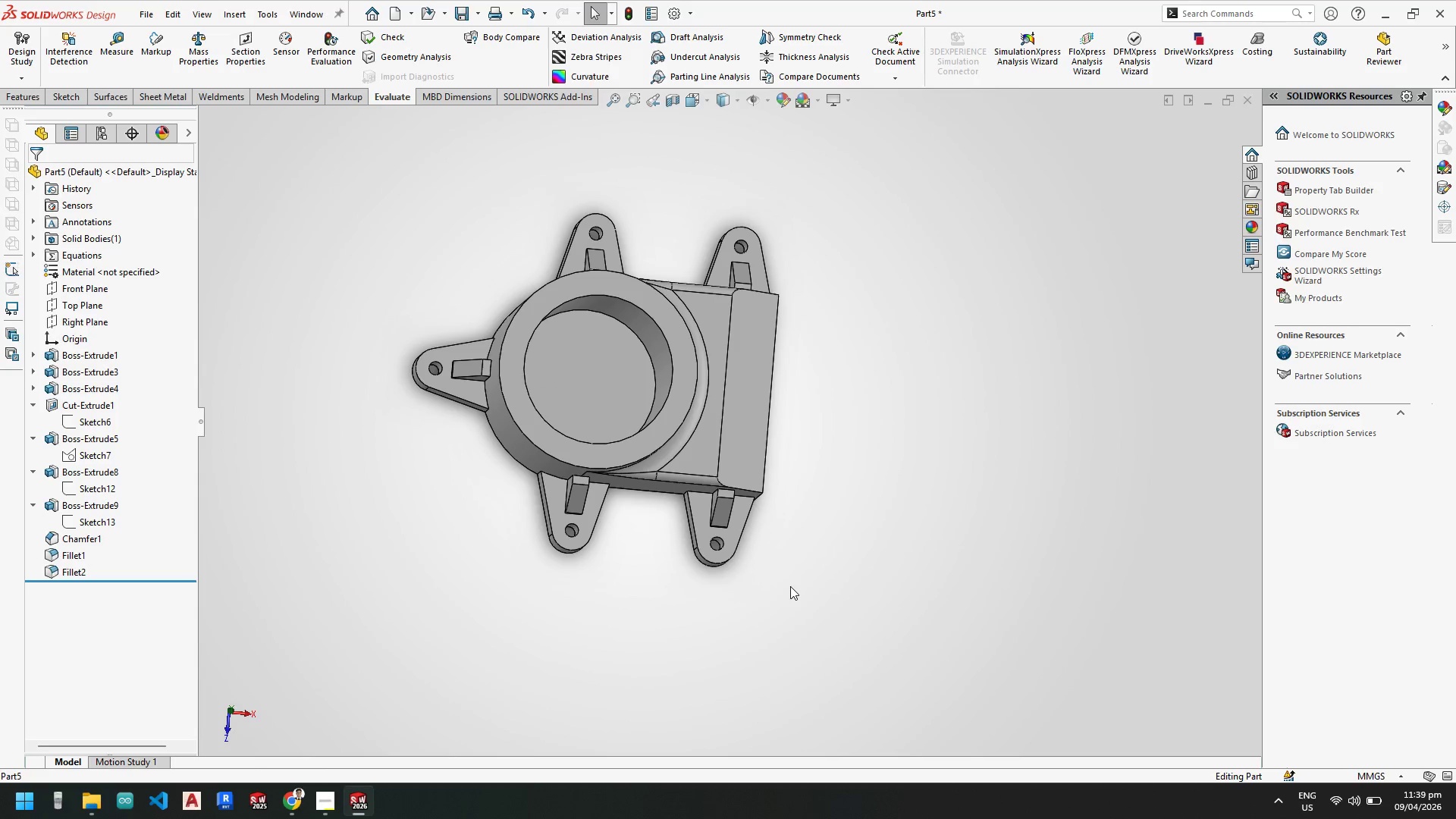 
key(Escape)
 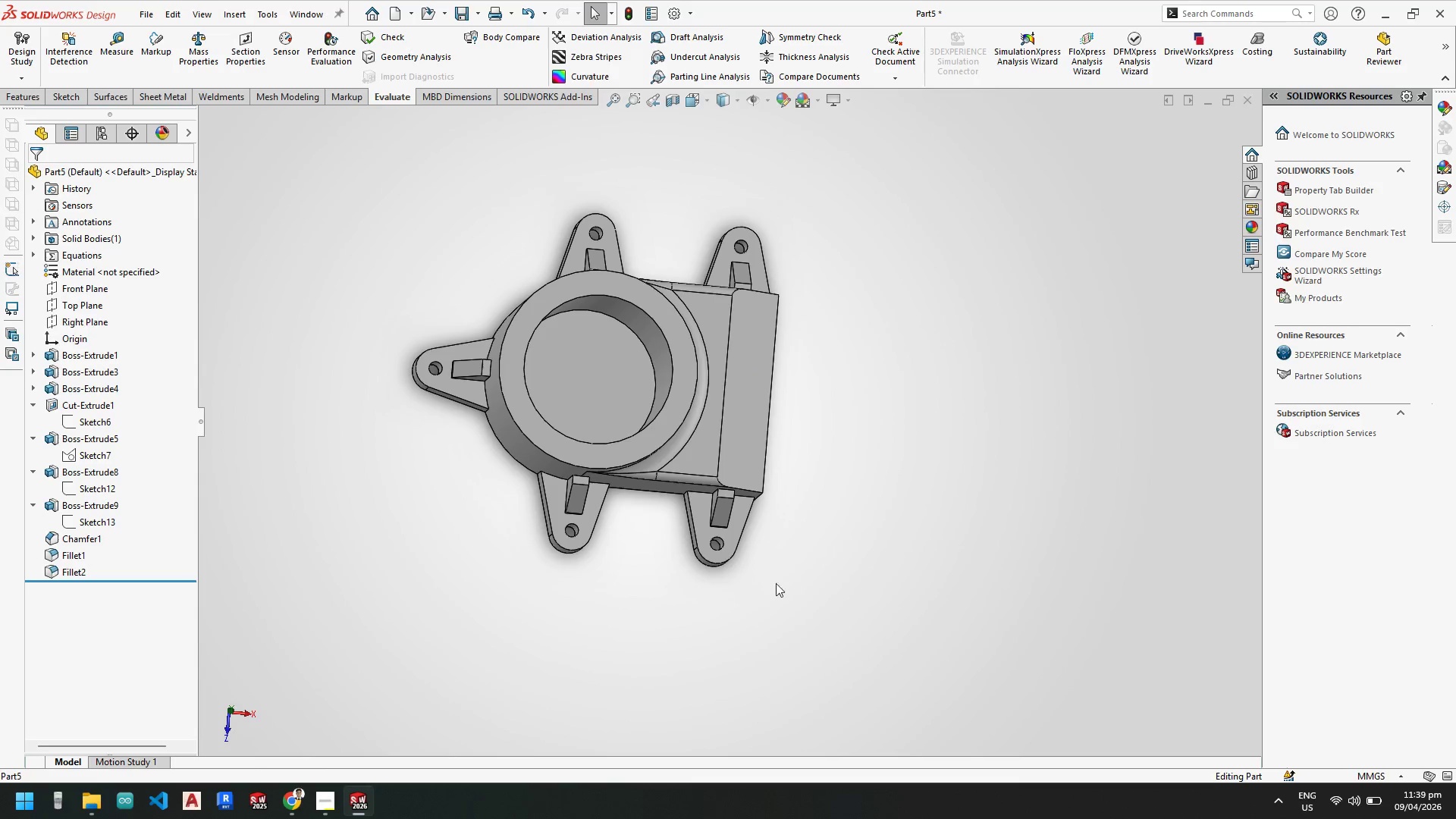 
scroll: coordinate [773, 588], scroll_direction: up, amount: 2.0
 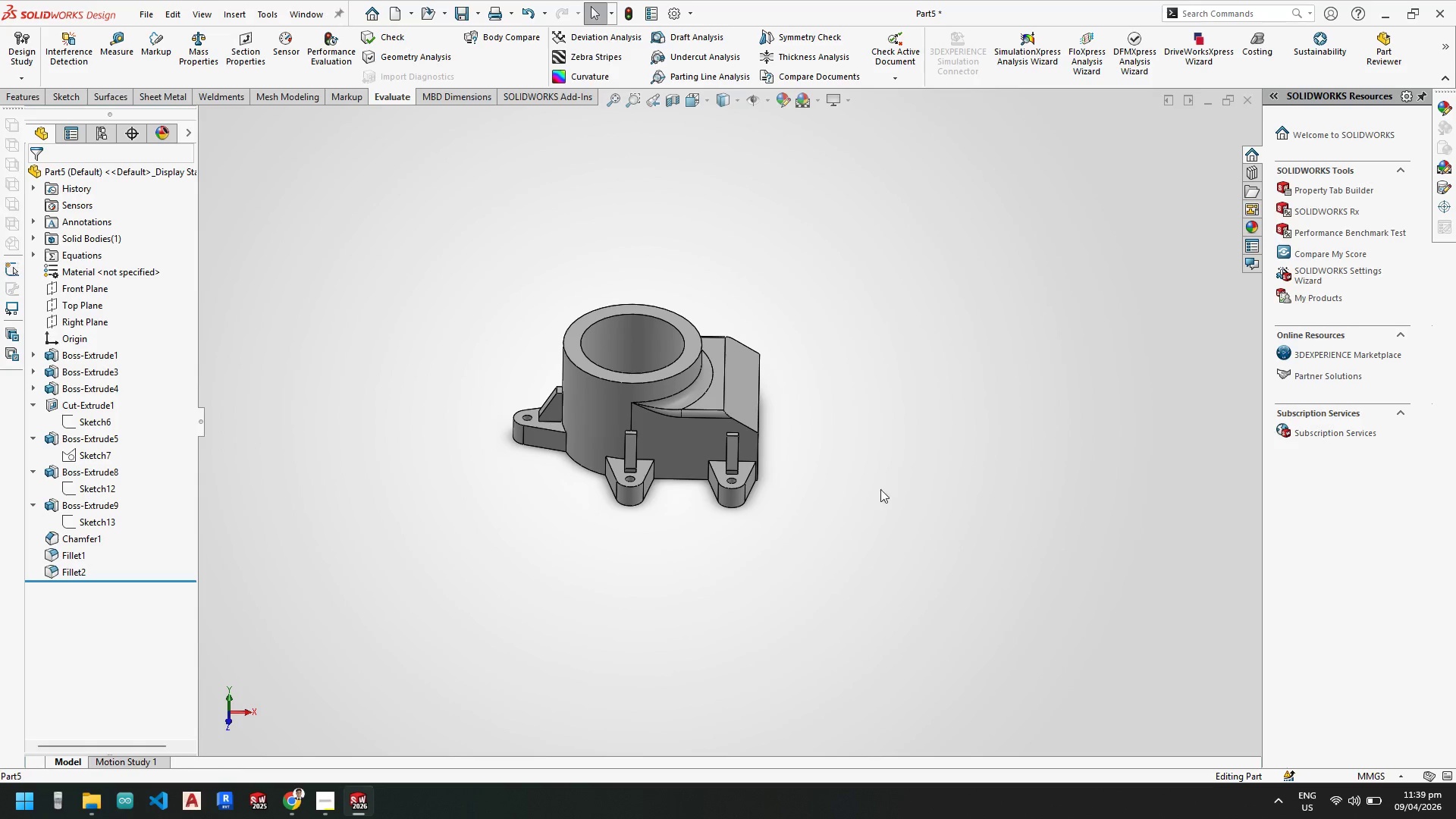 
scroll: coordinate [696, 402], scroll_direction: down, amount: 3.0
 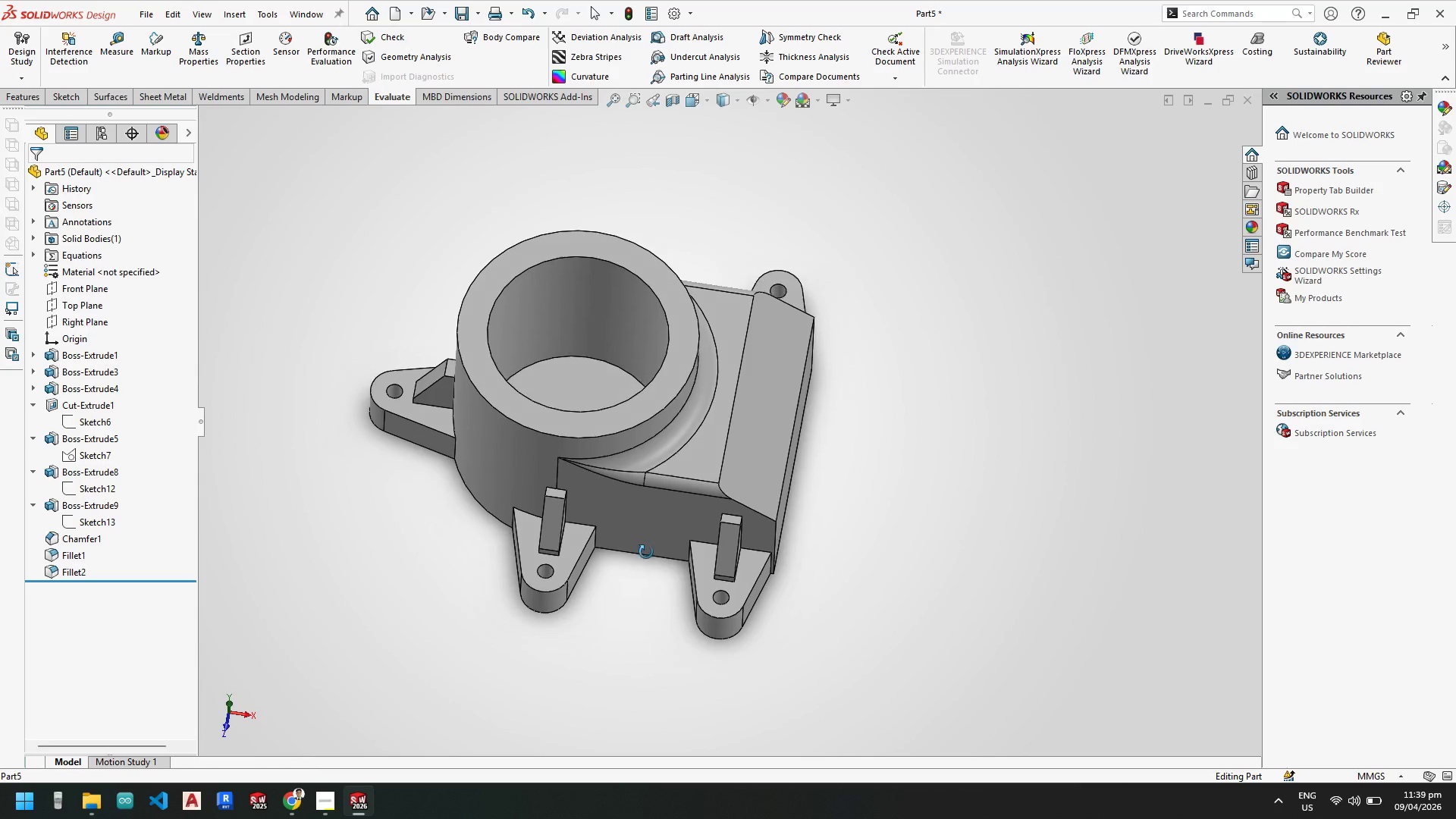 
wait(5.01)
 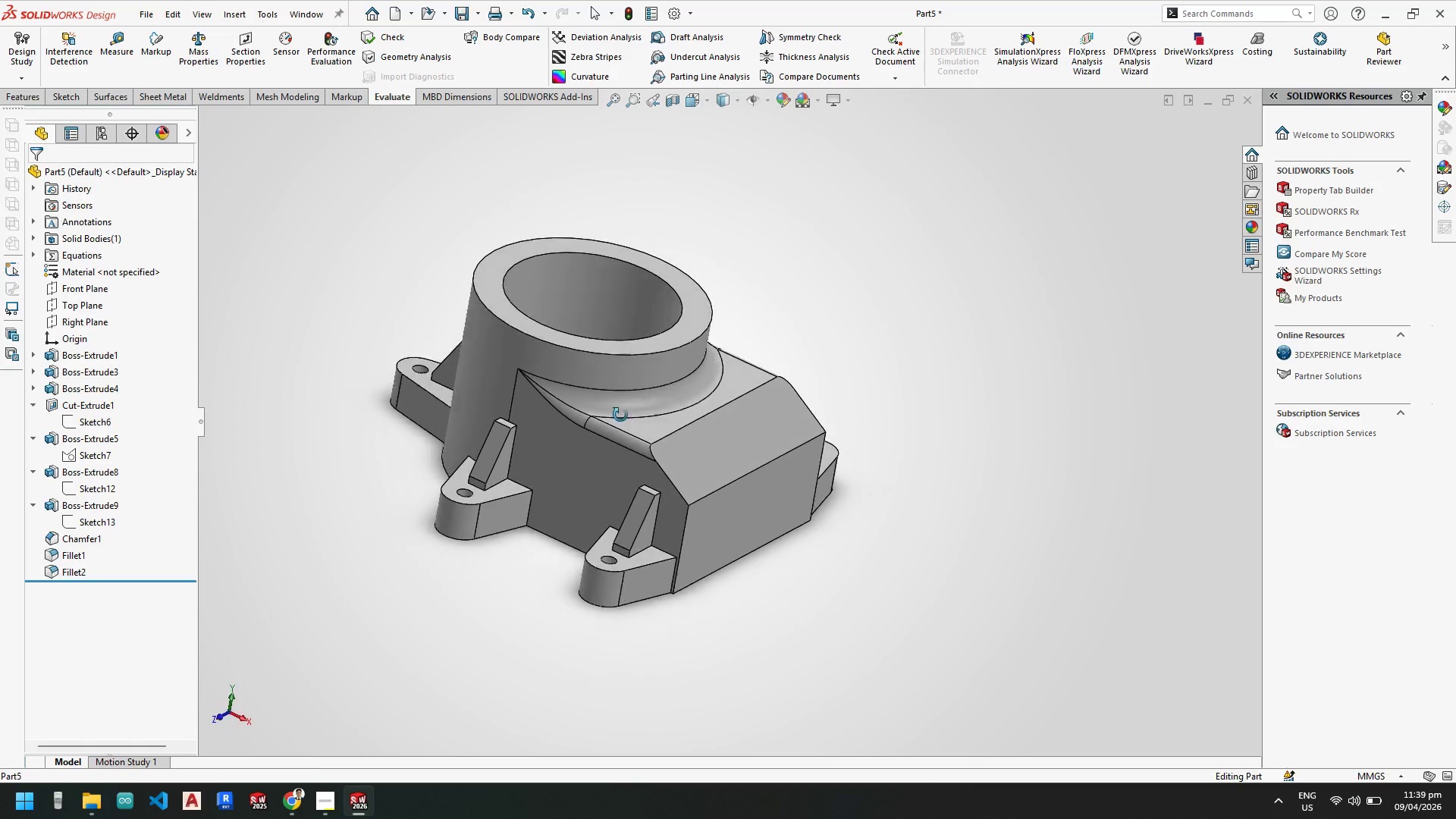 
mouse_move([273, 802])
 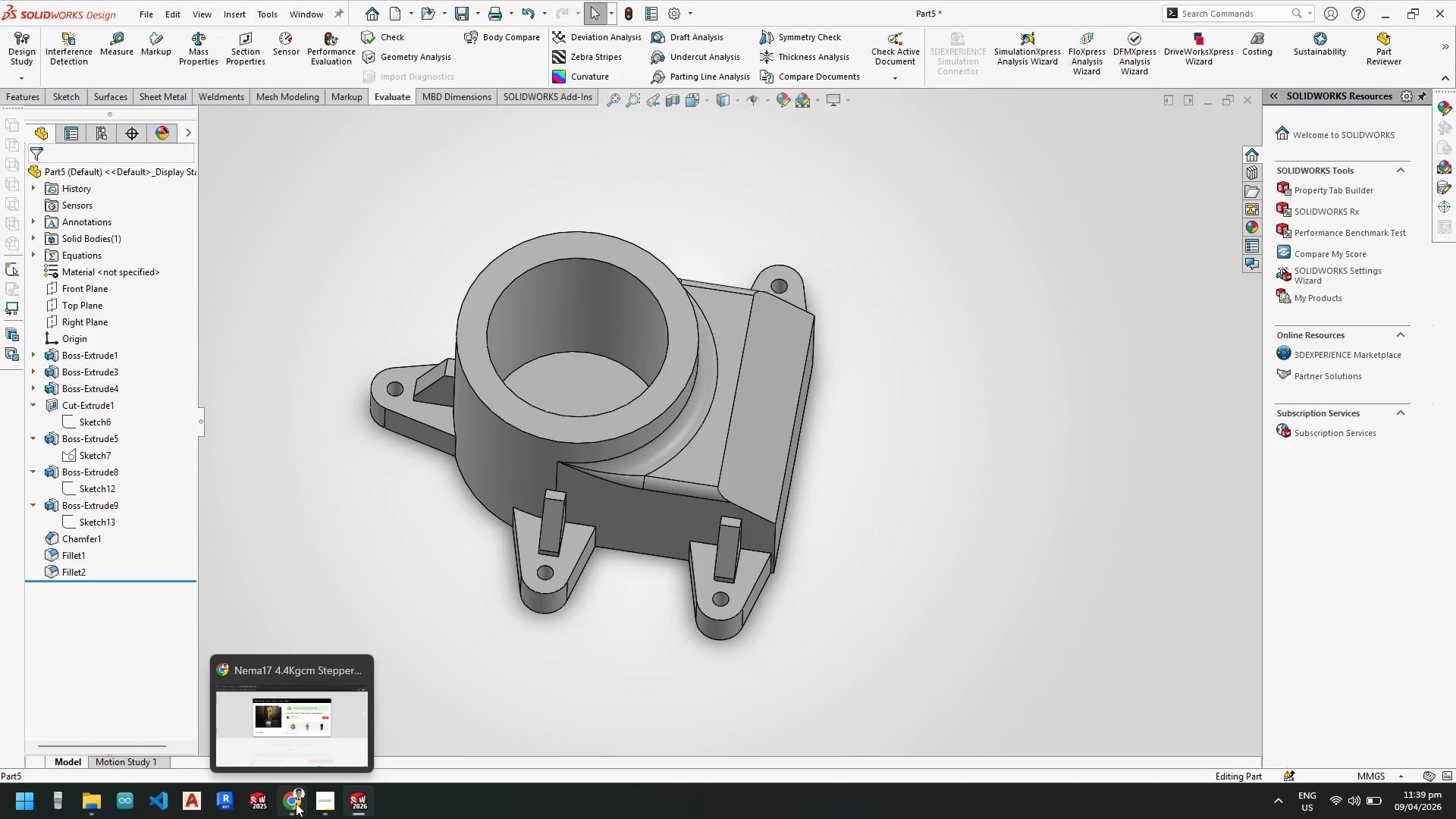 
wait(22.66)
 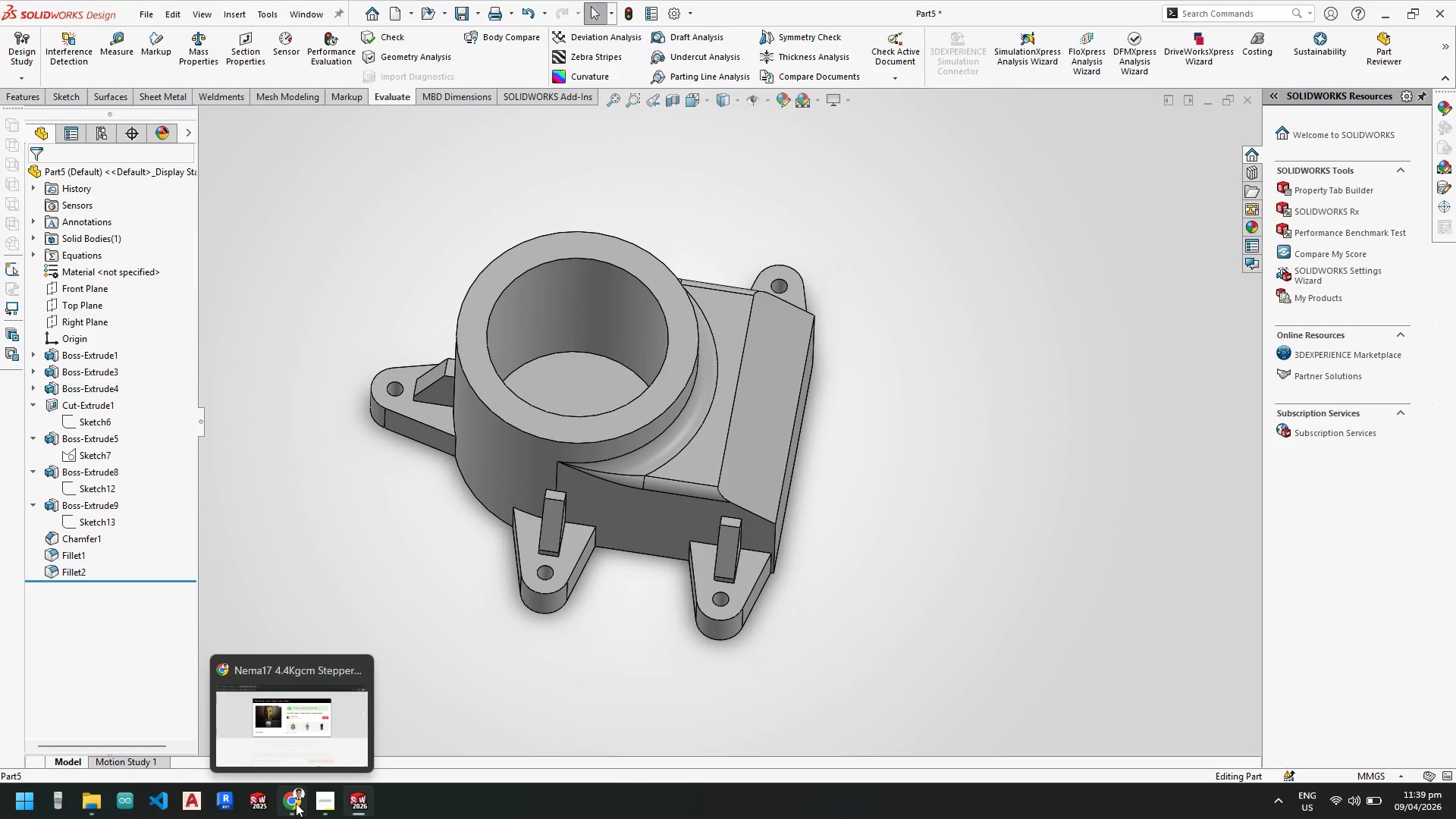 
scroll: coordinate [819, 310], scroll_direction: down, amount: 3.0
 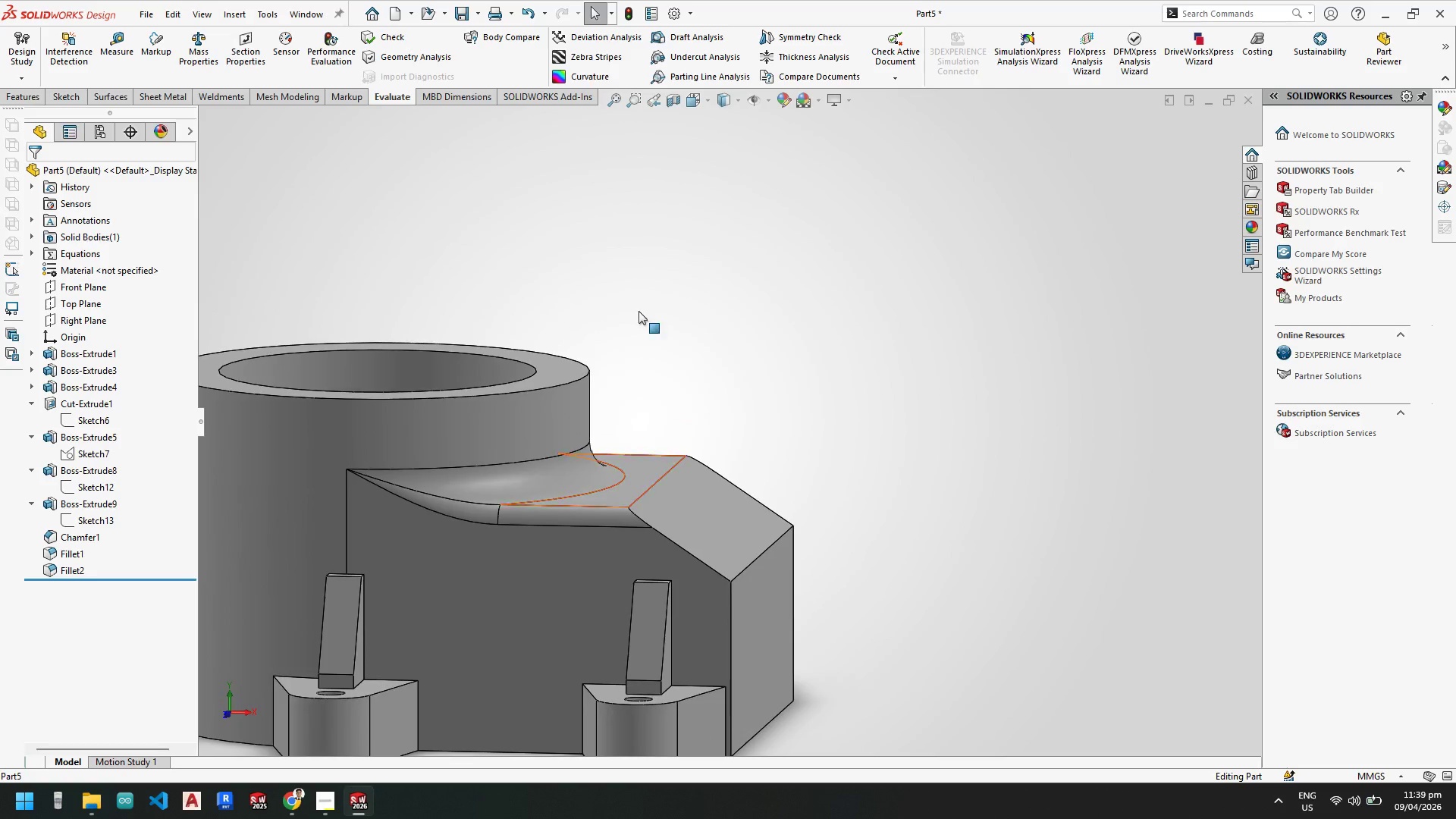 
scroll: coordinate [578, 420], scroll_direction: up, amount: 2.0
 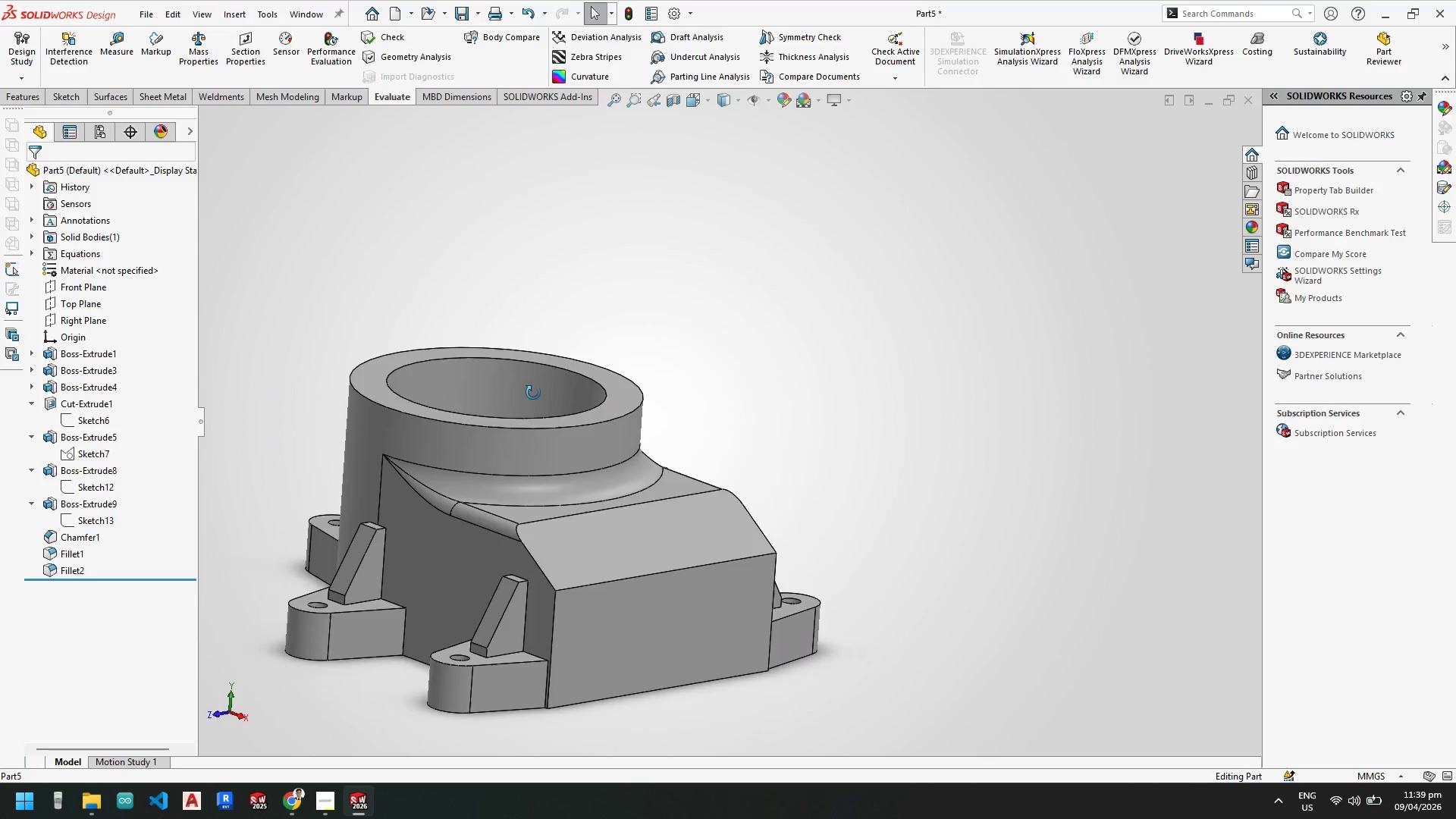 
scroll: coordinate [583, 567], scroll_direction: down, amount: 2.0
 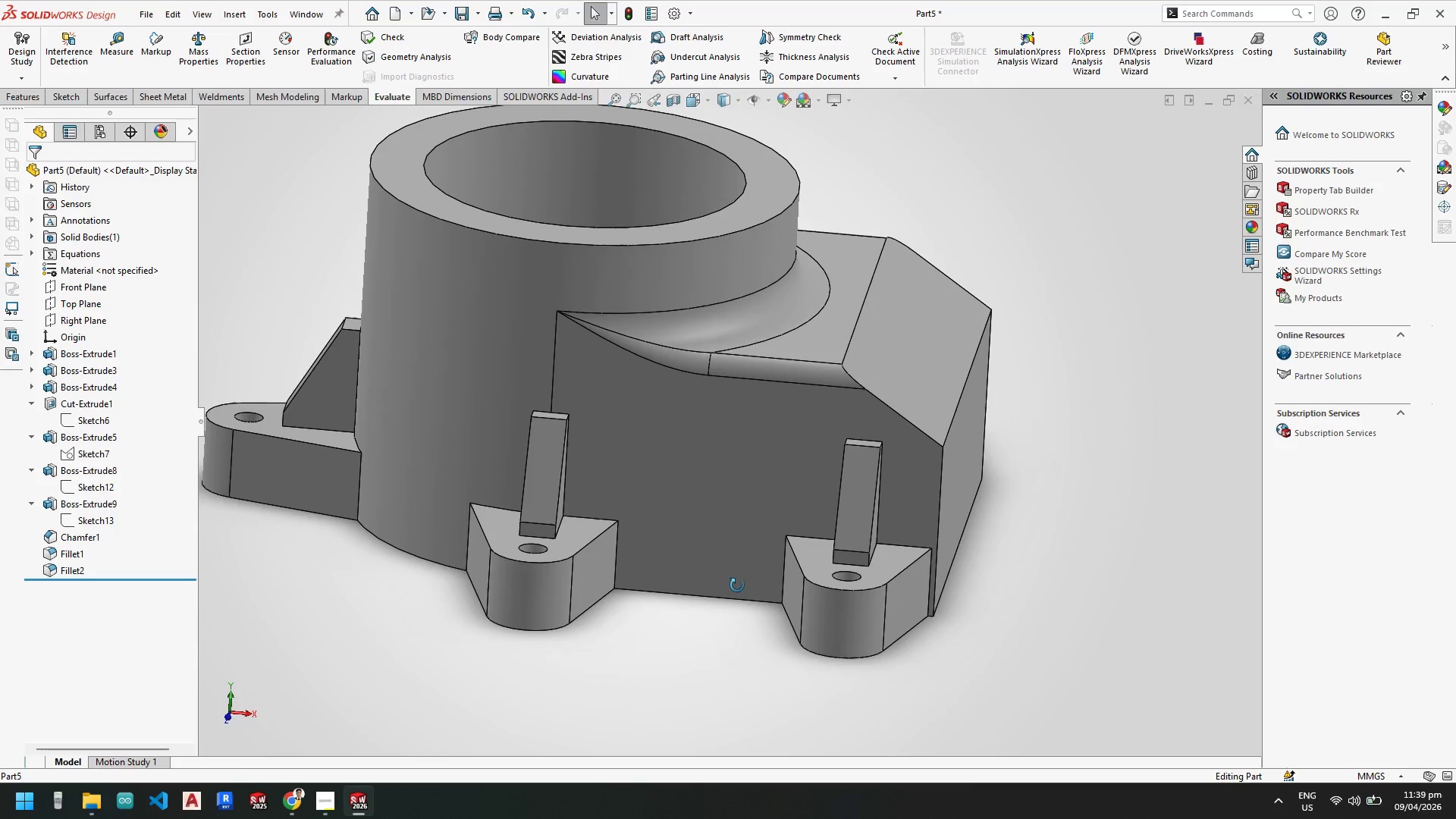 
scroll: coordinate [733, 600], scroll_direction: up, amount: 2.0
 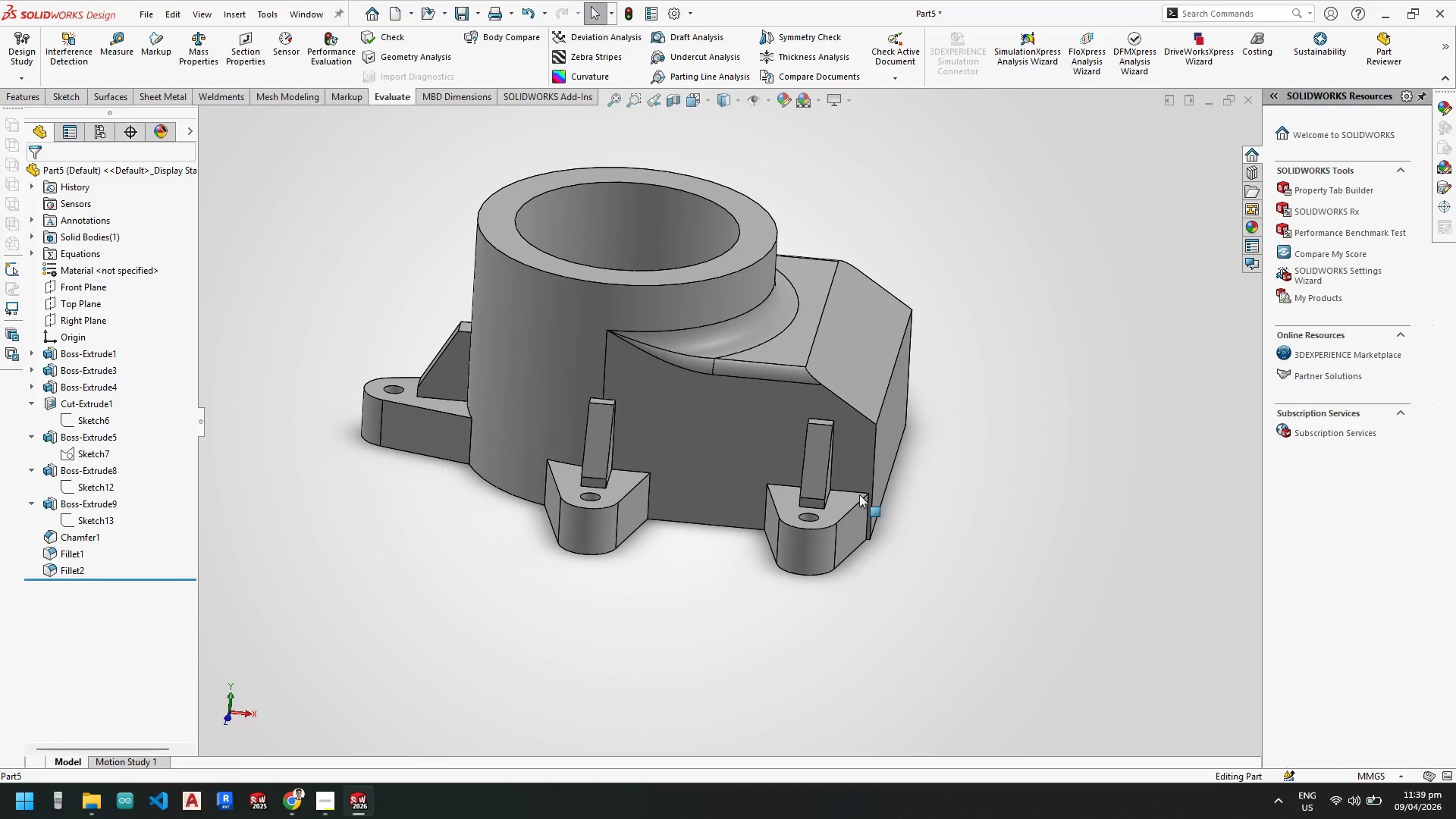 
scroll: coordinate [852, 511], scroll_direction: down, amount: 3.0
 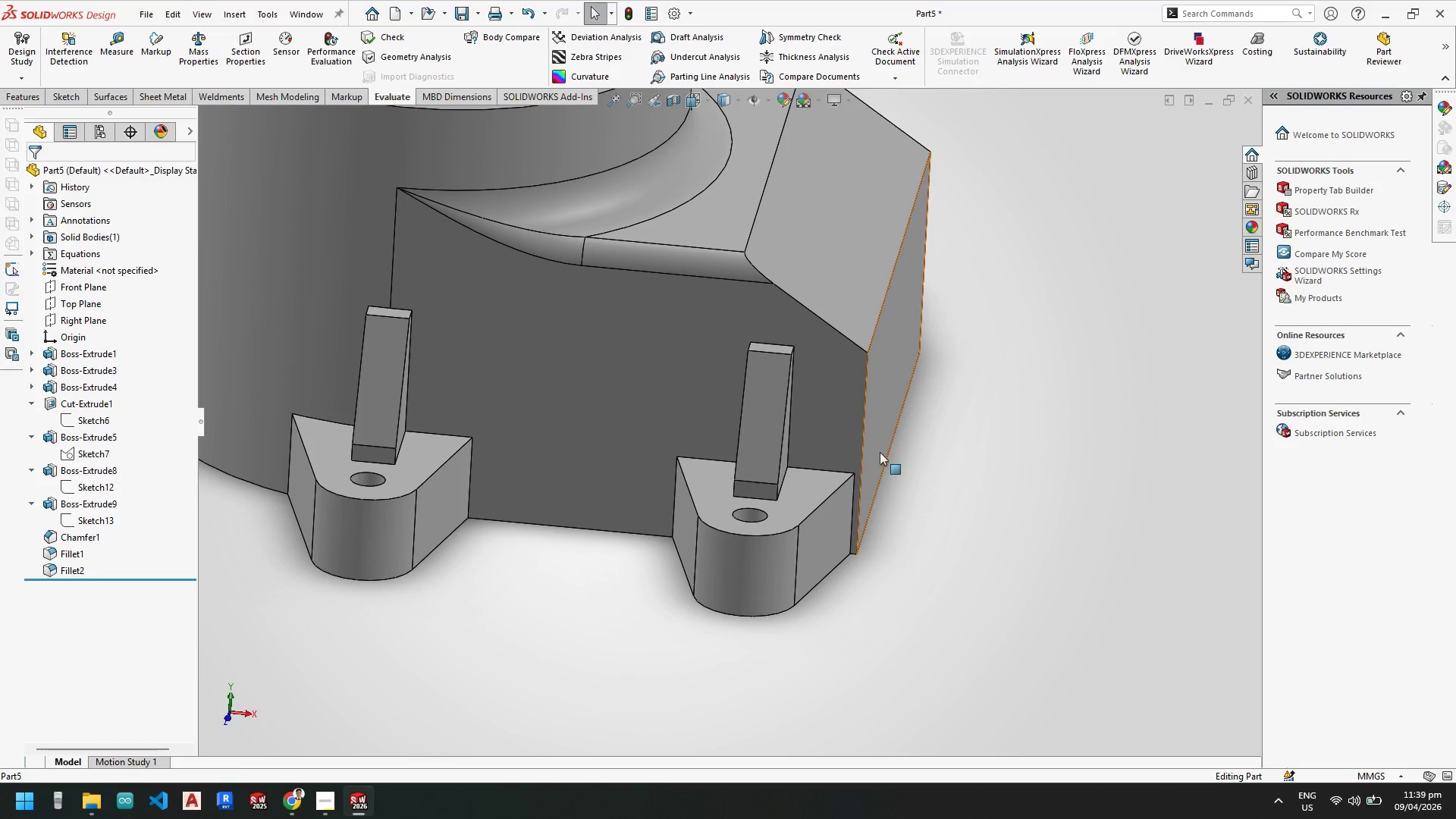 
right_click([881, 436])
 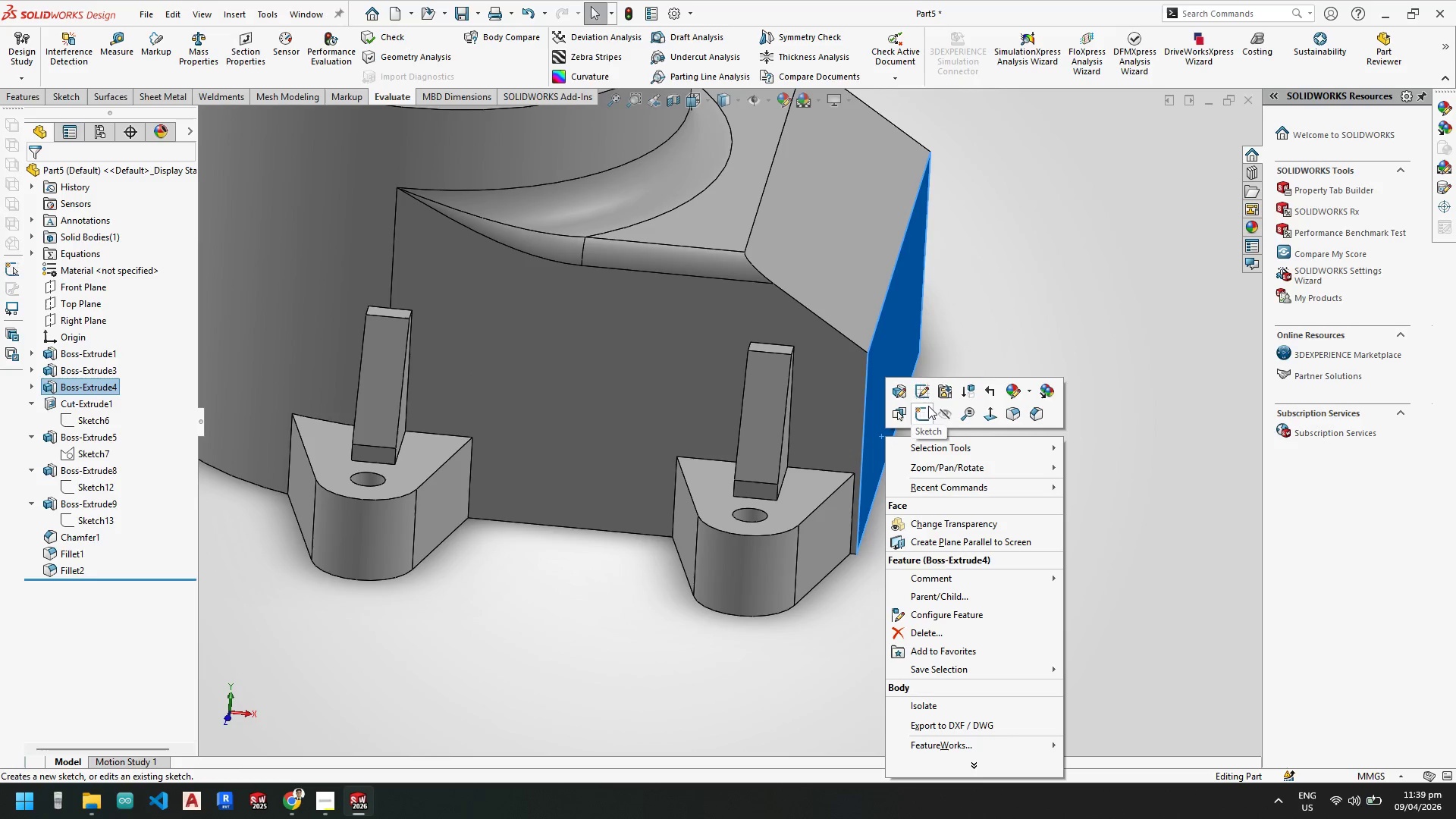 
left_click([925, 410])
 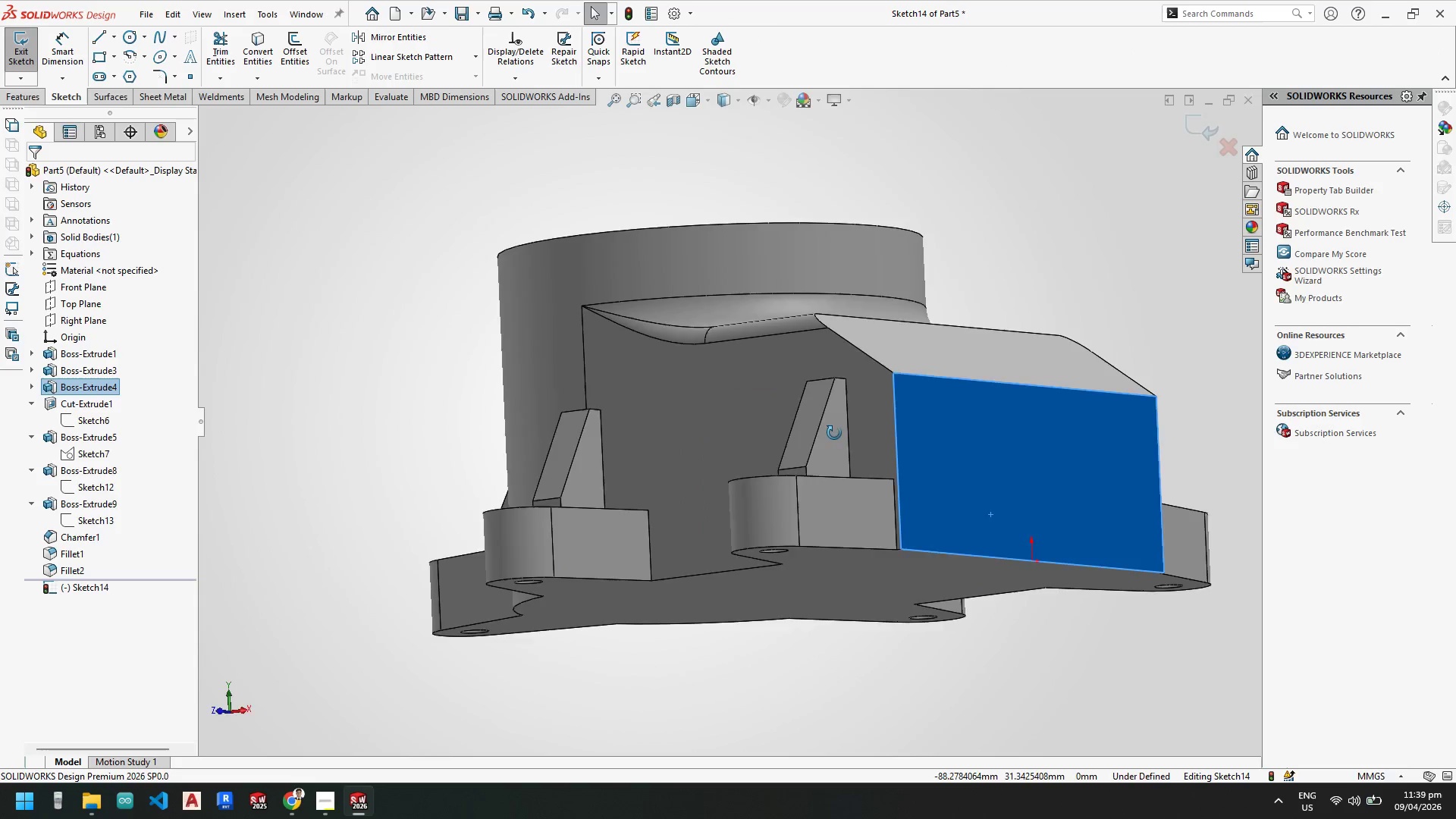 
key(Escape)
 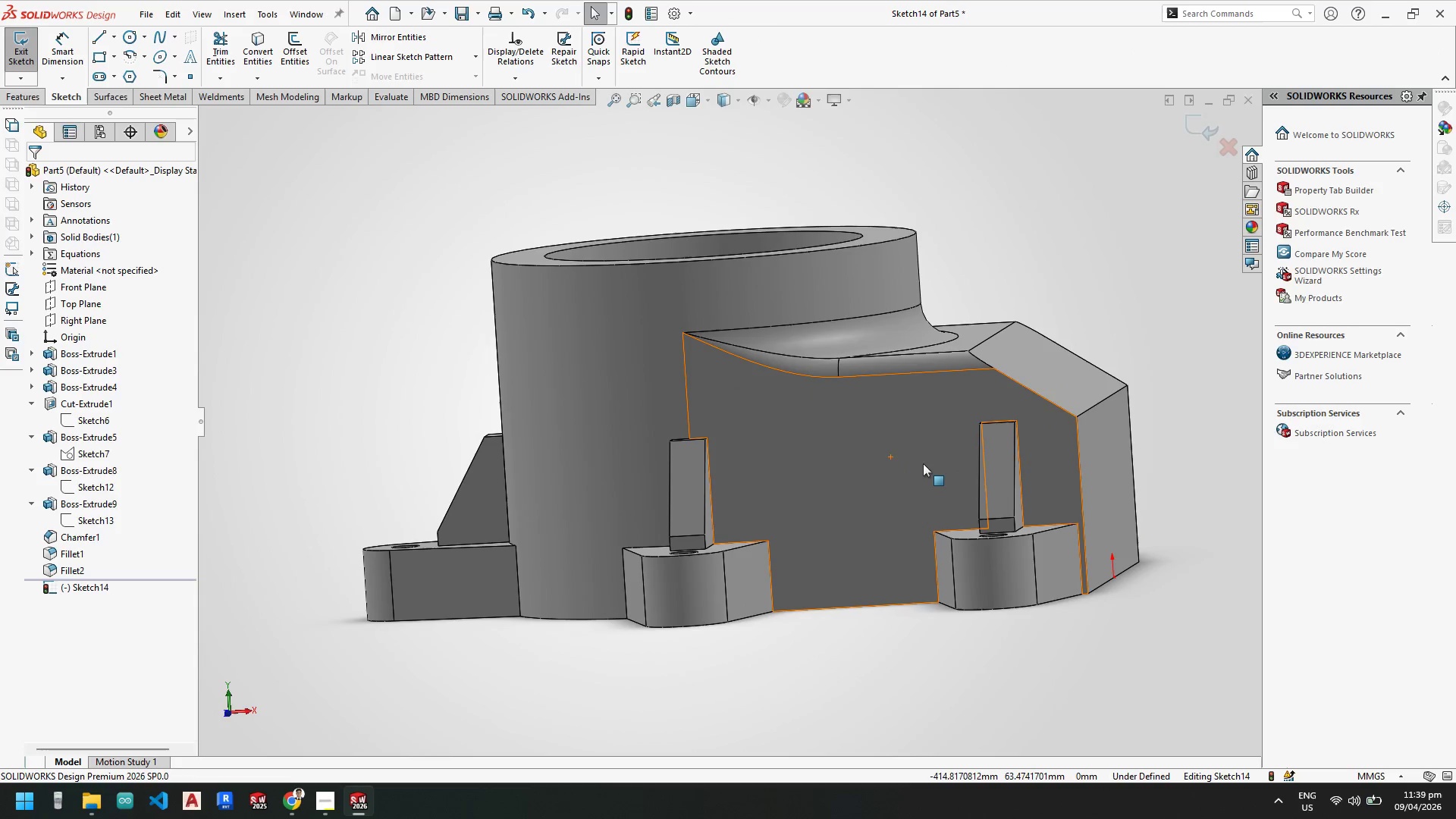 
key(Escape)
 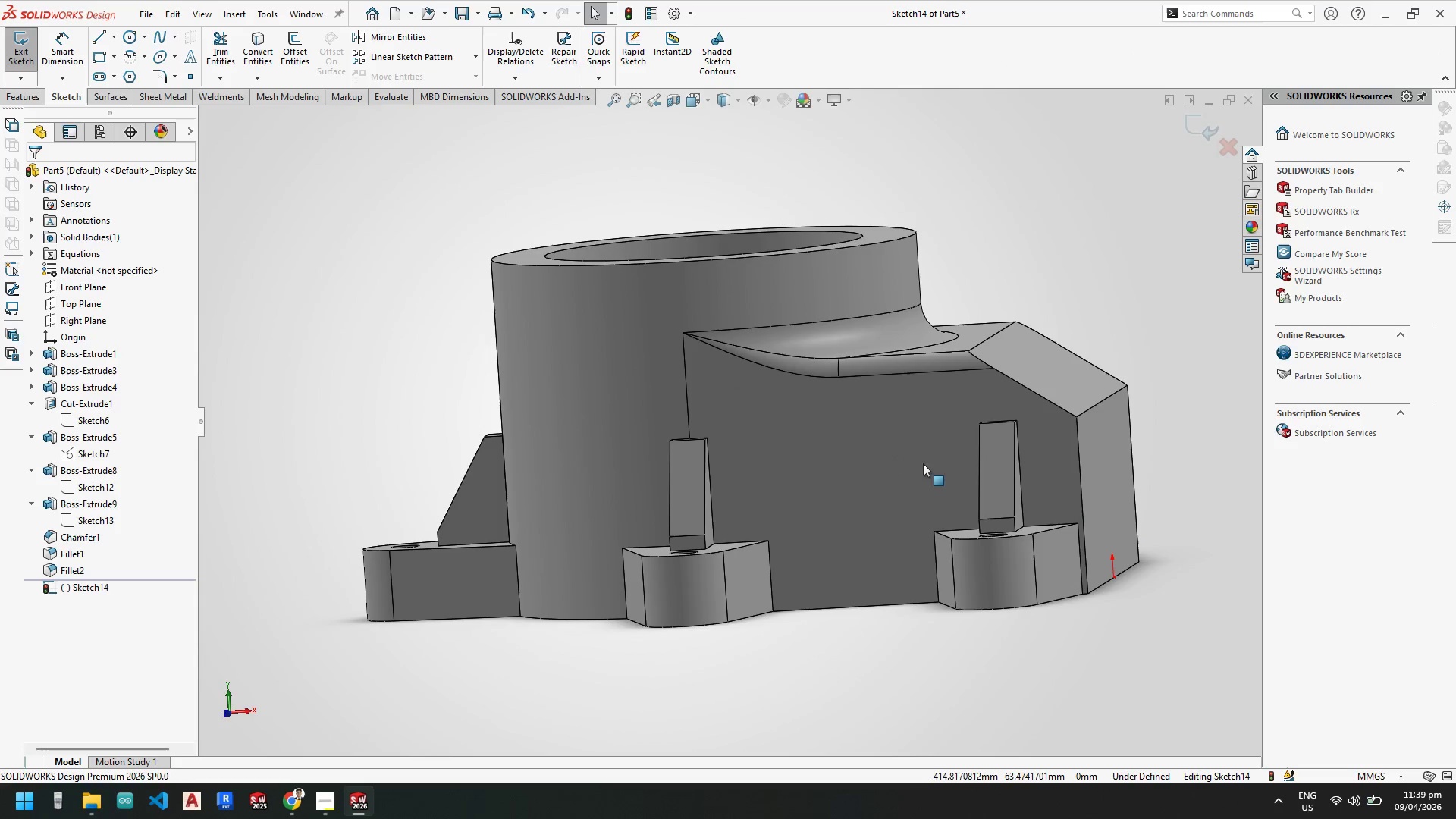 
key(Escape)
 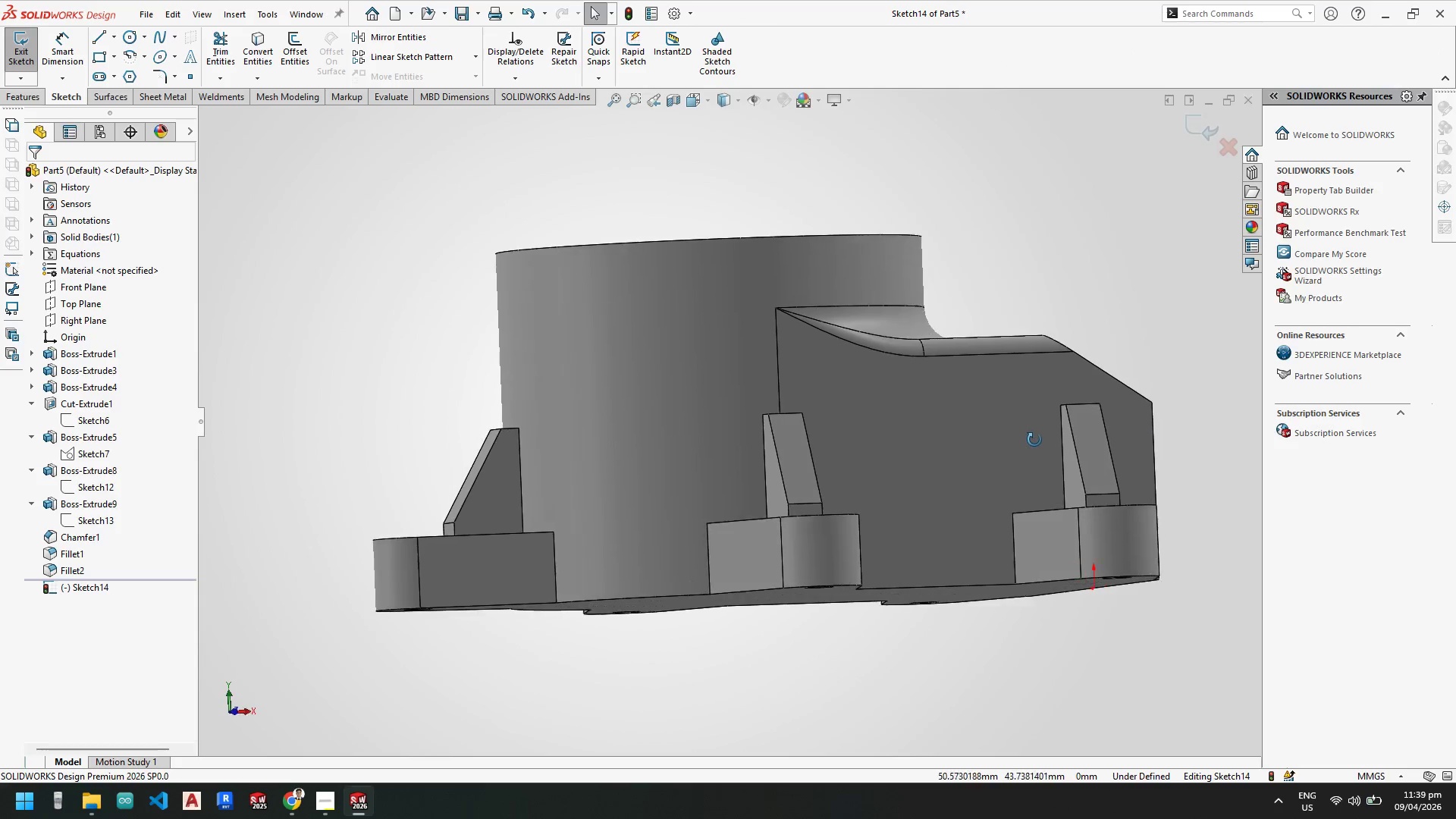 
key(Space)
 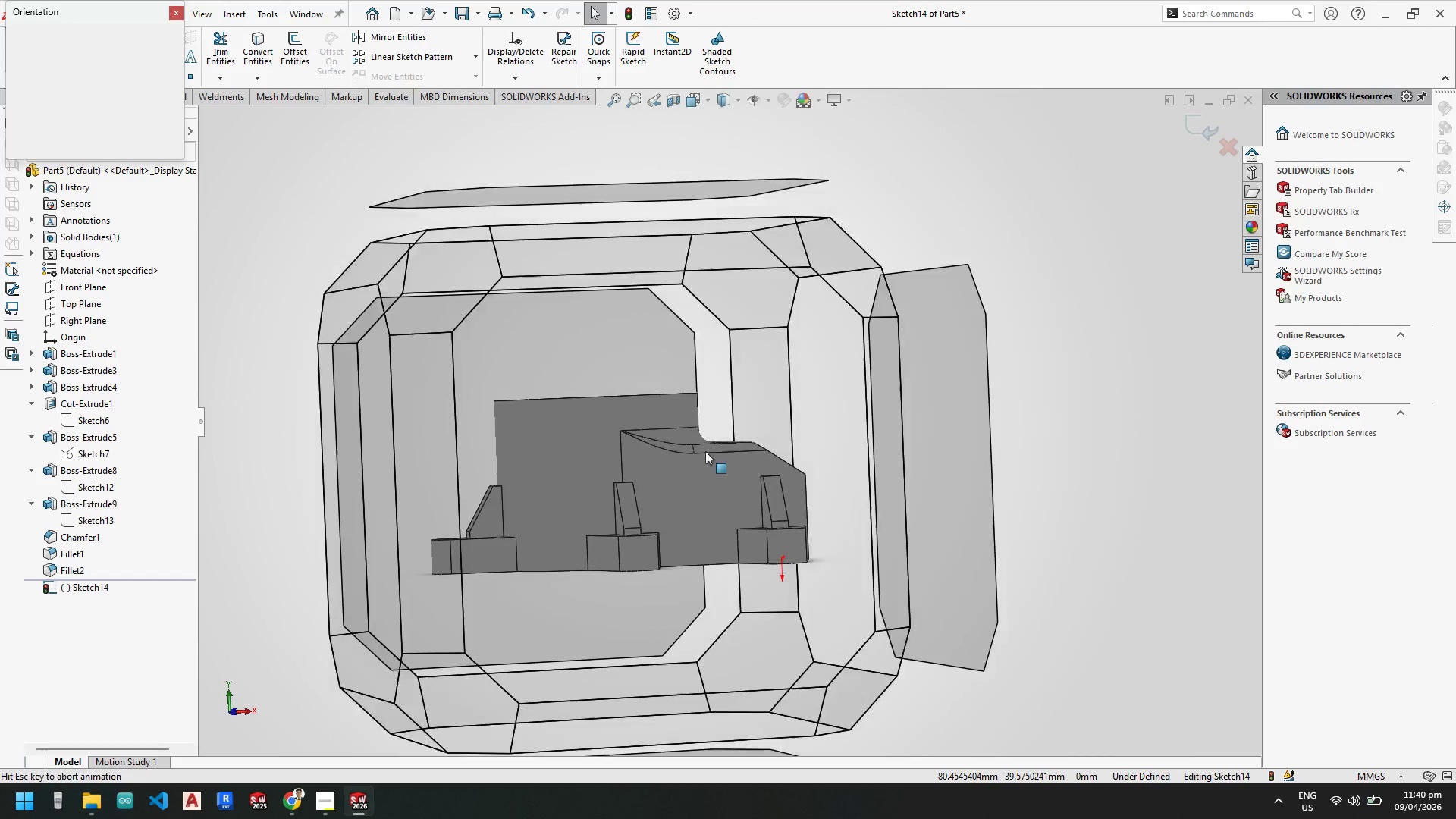 
left_click([579, 472])
 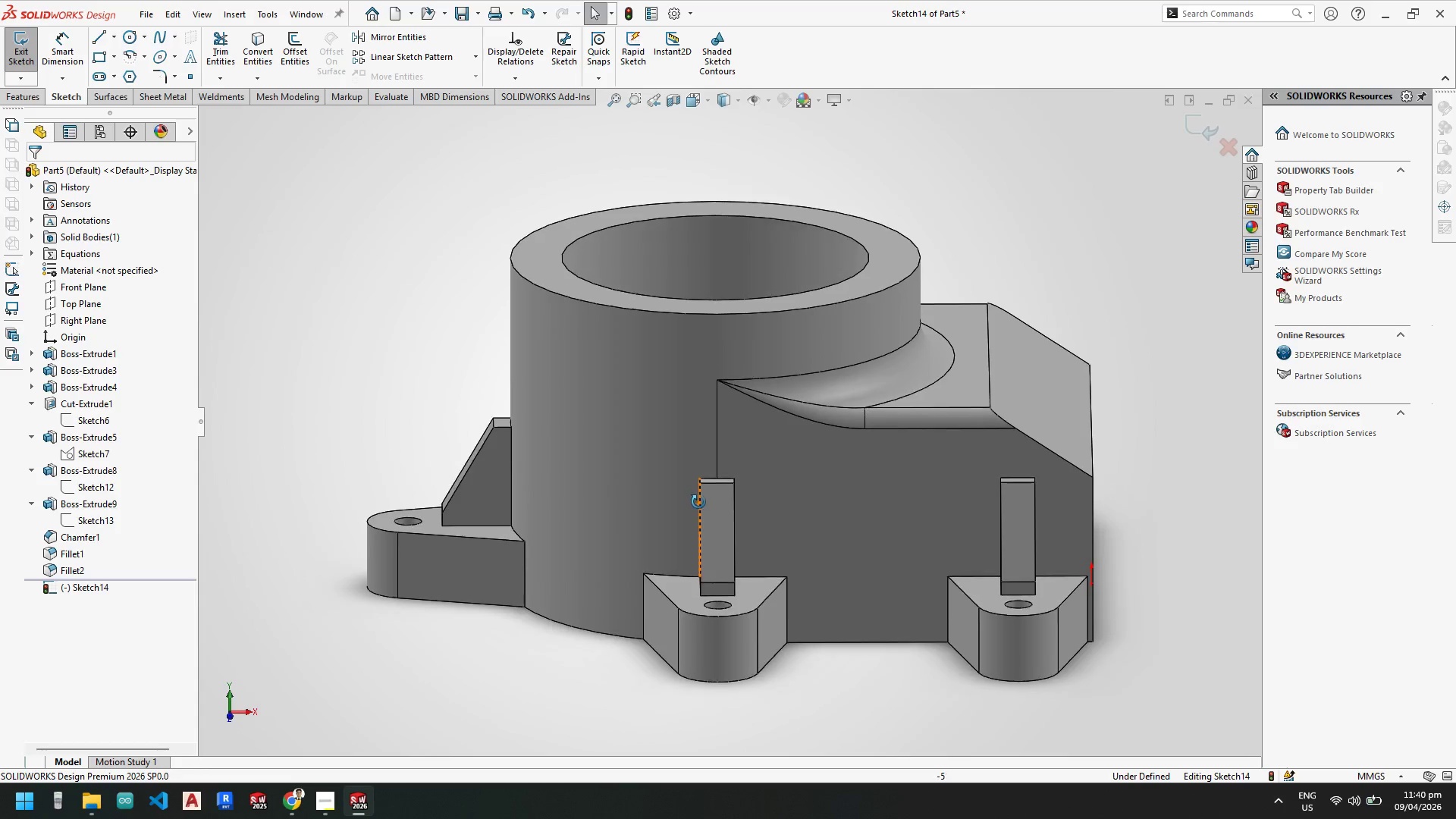 
wait(5.09)
 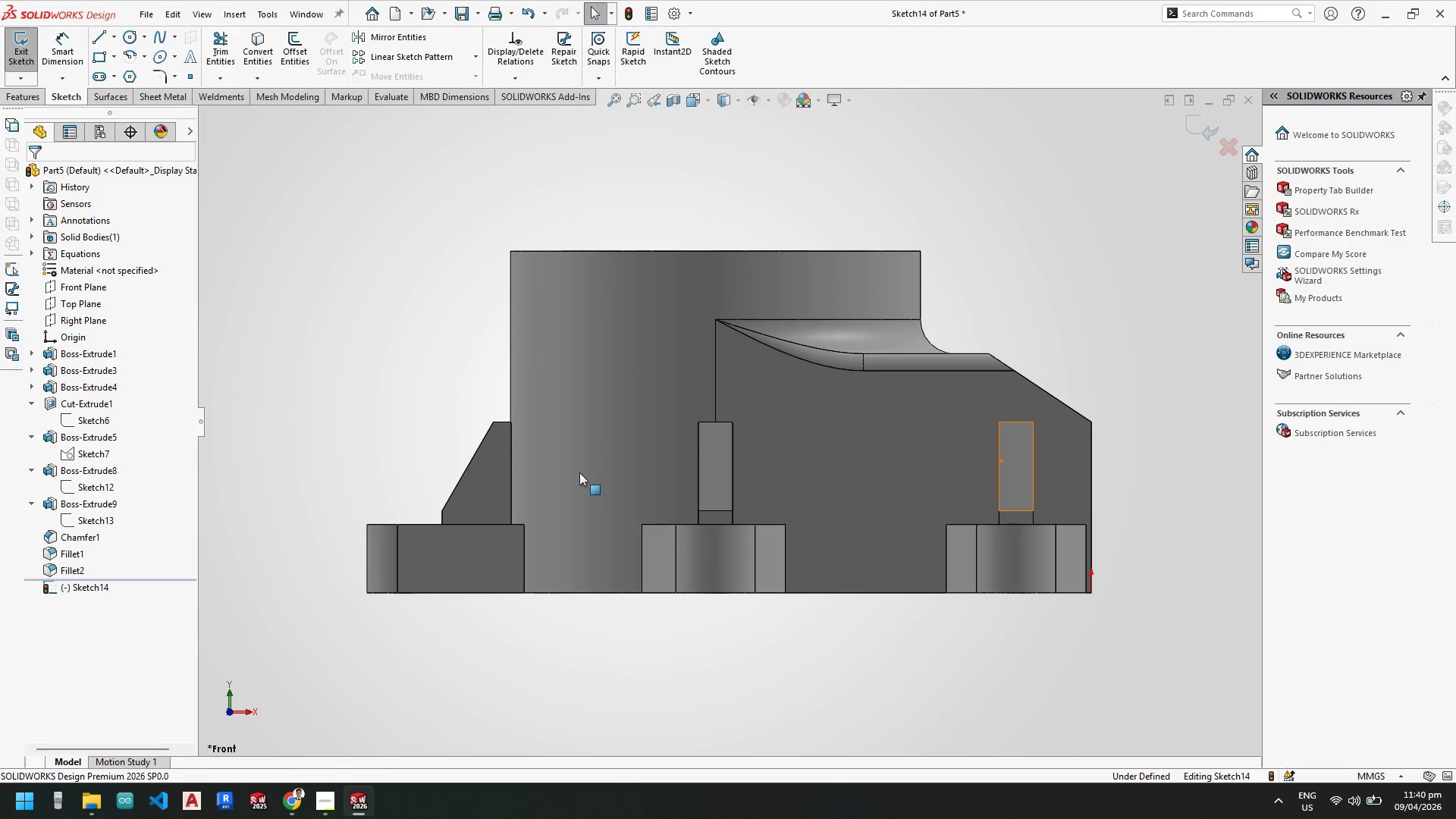 
scroll: coordinate [397, 438], scroll_direction: down, amount: 2.0
 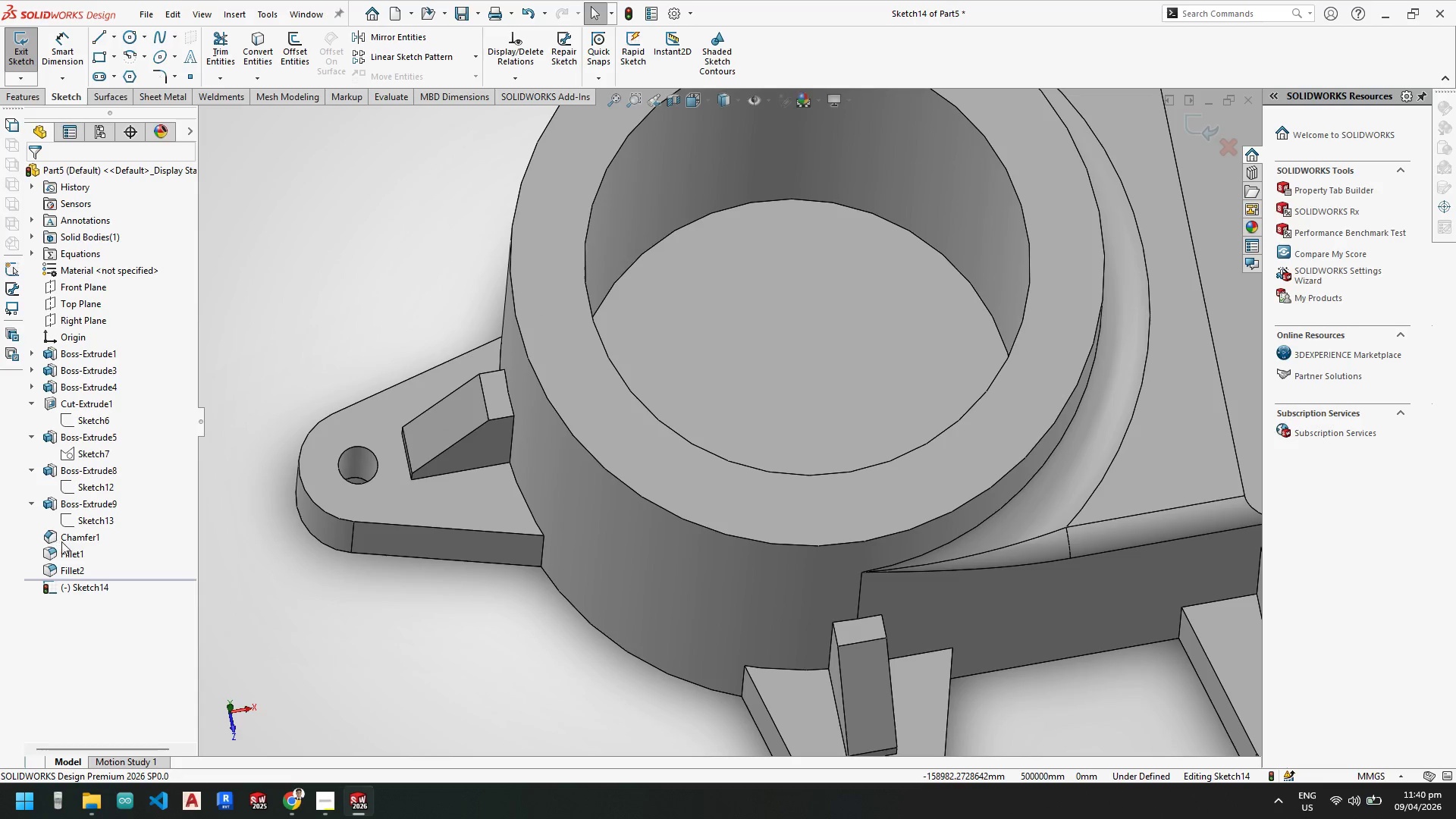 
scroll: coordinate [857, 532], scroll_direction: up, amount: 4.0
 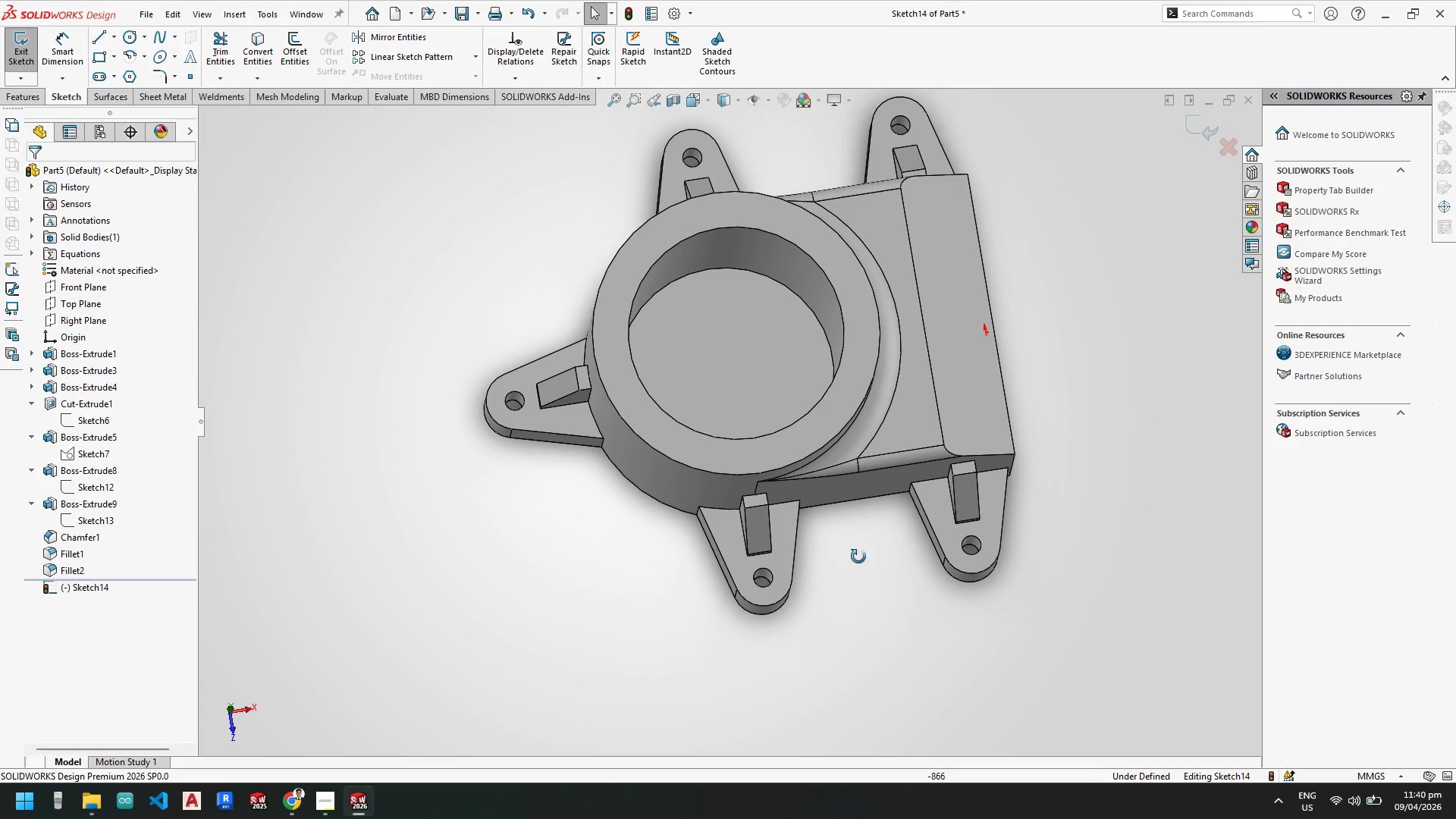 
scroll: coordinate [584, 443], scroll_direction: down, amount: 3.0
 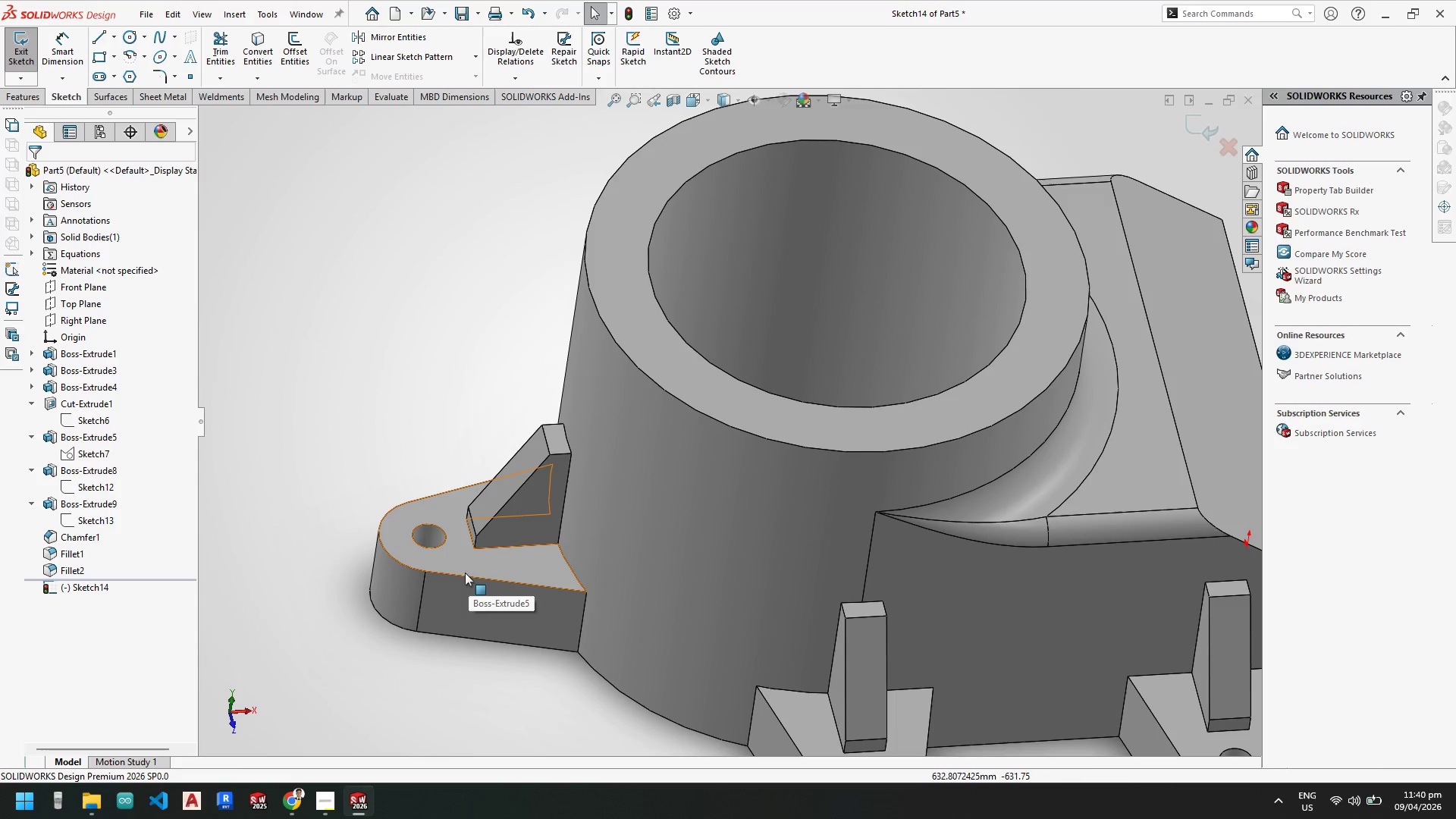 
wait(5.41)
 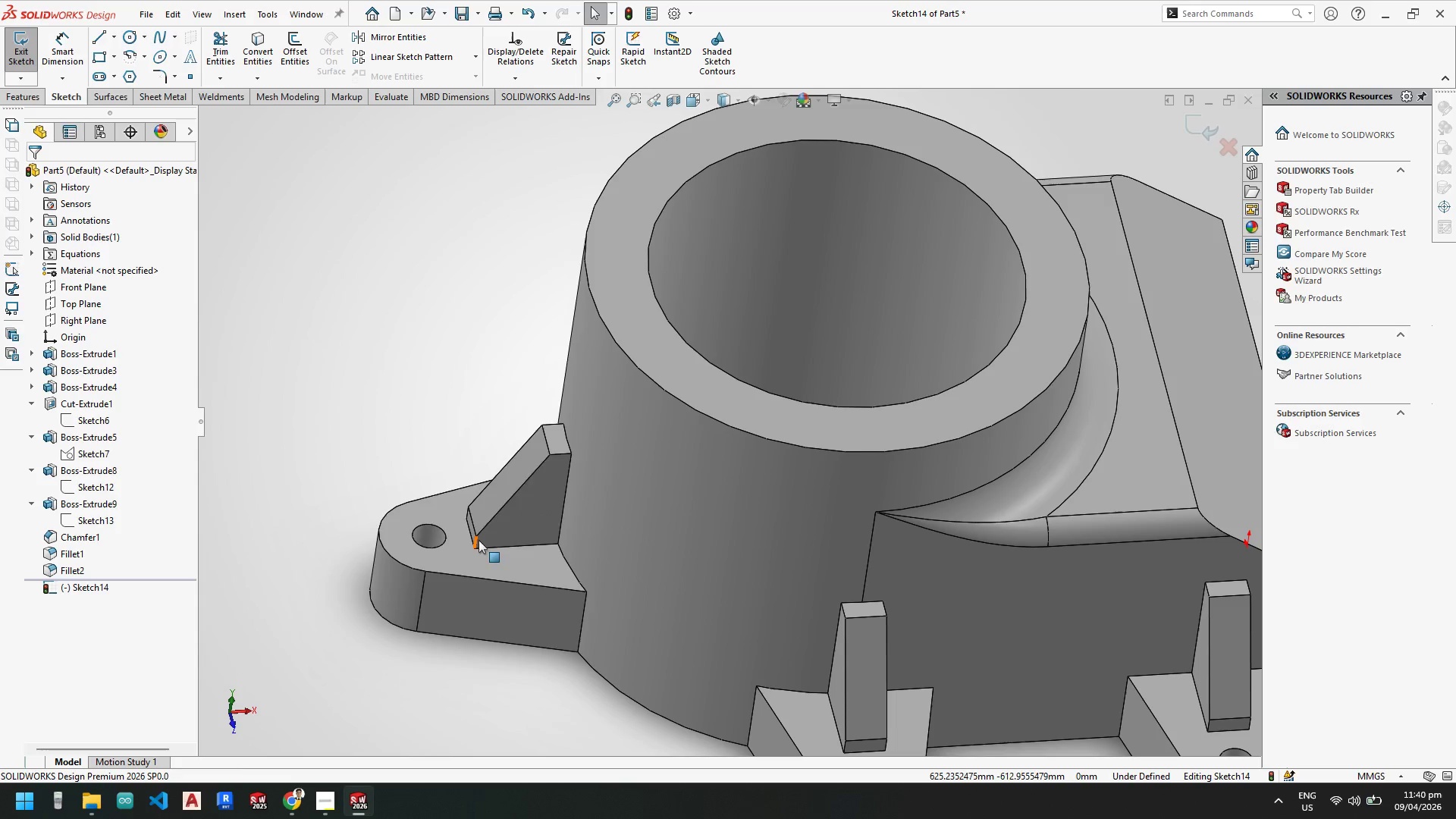 
scroll: coordinate [739, 662], scroll_direction: up, amount: 3.0
 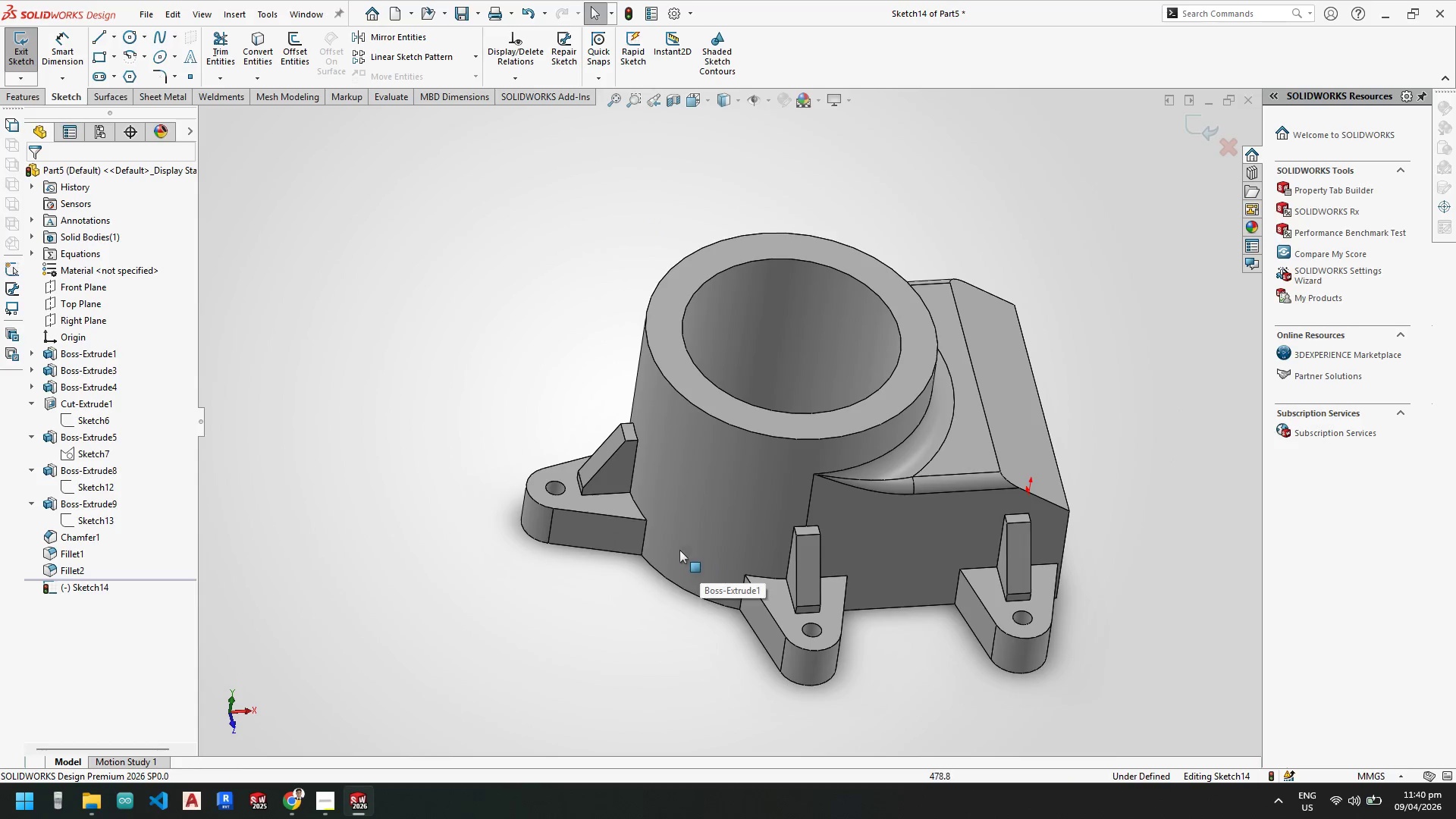 
scroll: coordinate [645, 538], scroll_direction: down, amount: 3.0
 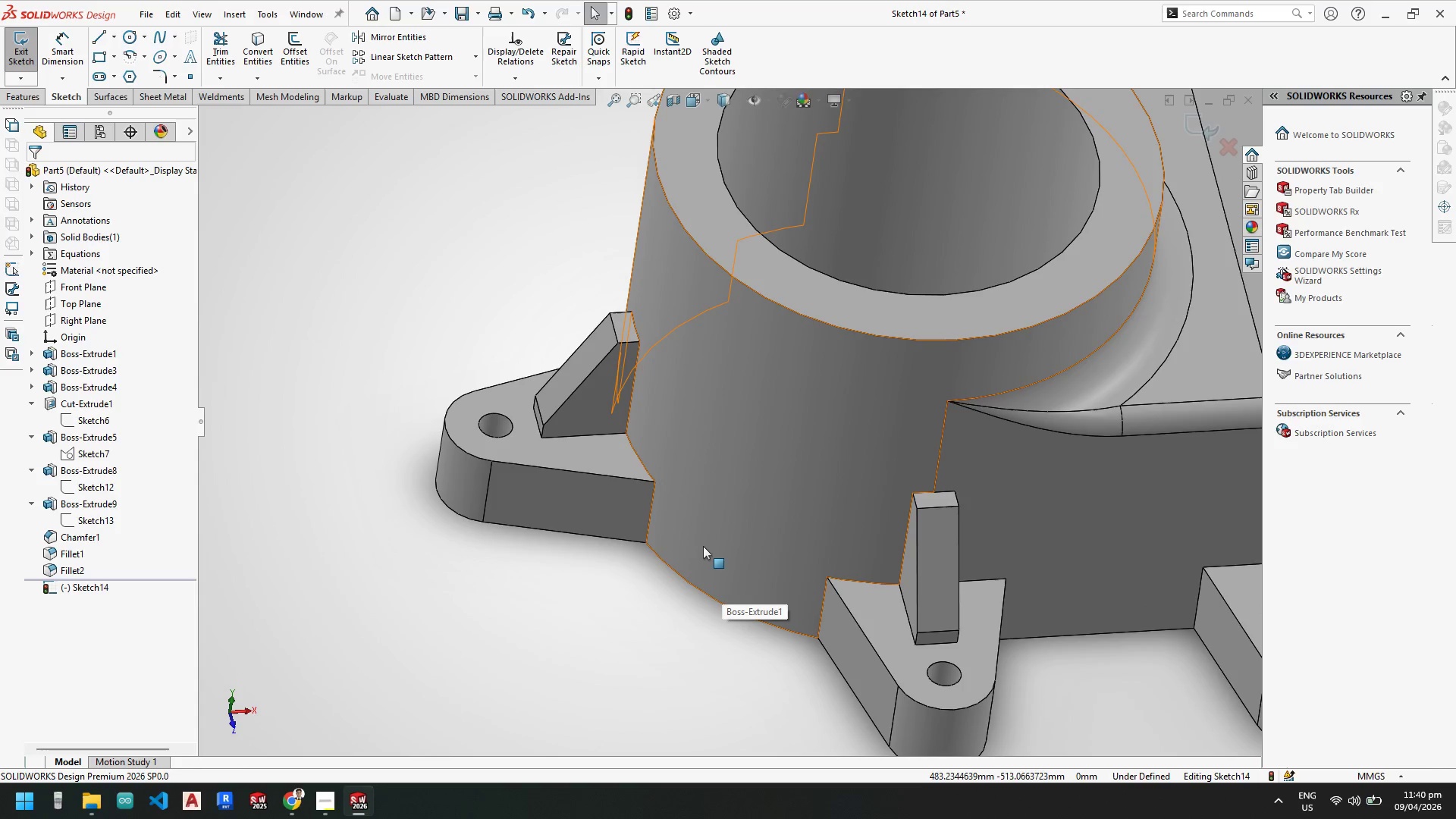 
scroll: coordinate [943, 511], scroll_direction: up, amount: 6.0
 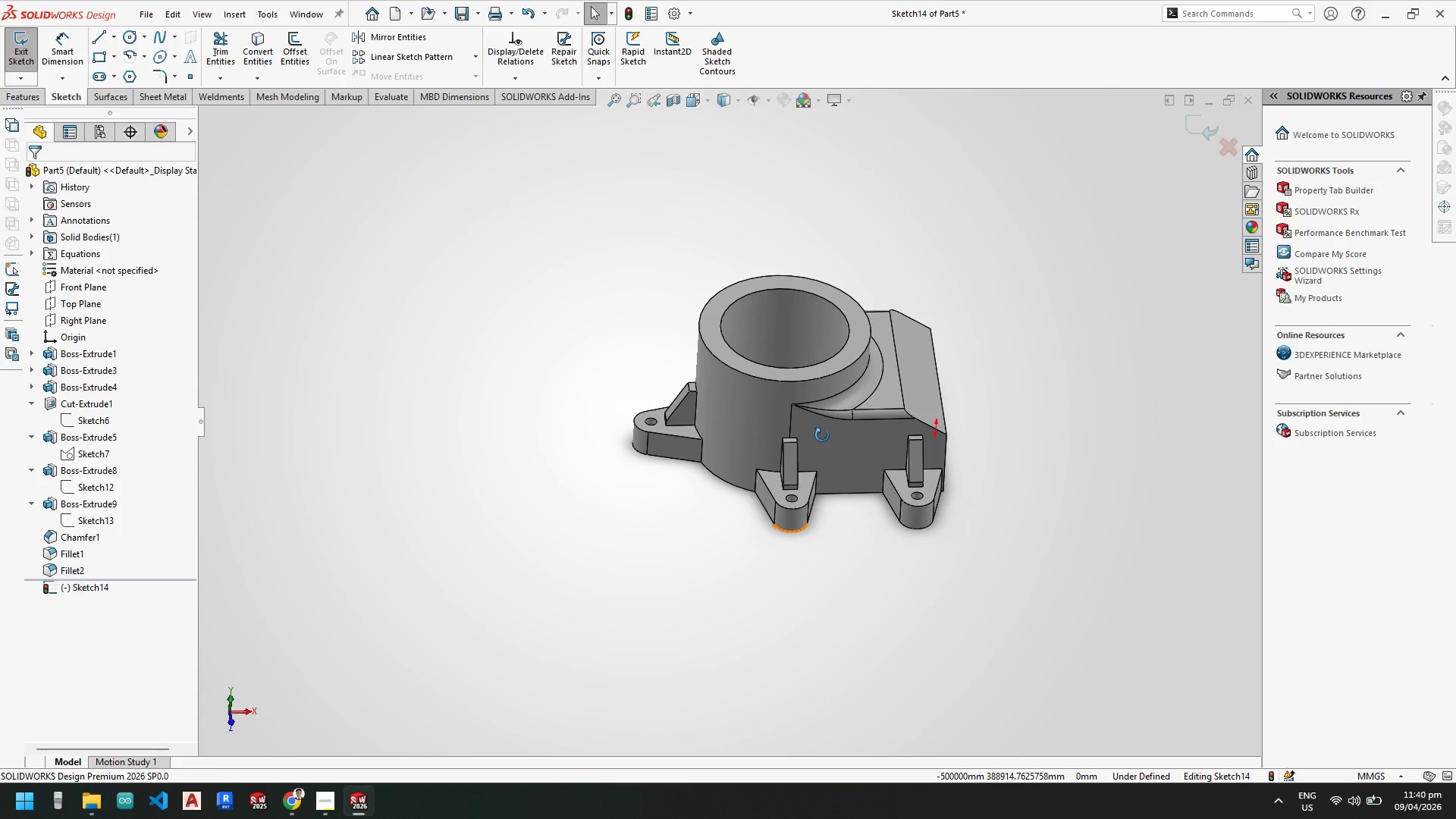 
left_click([297, 799])
 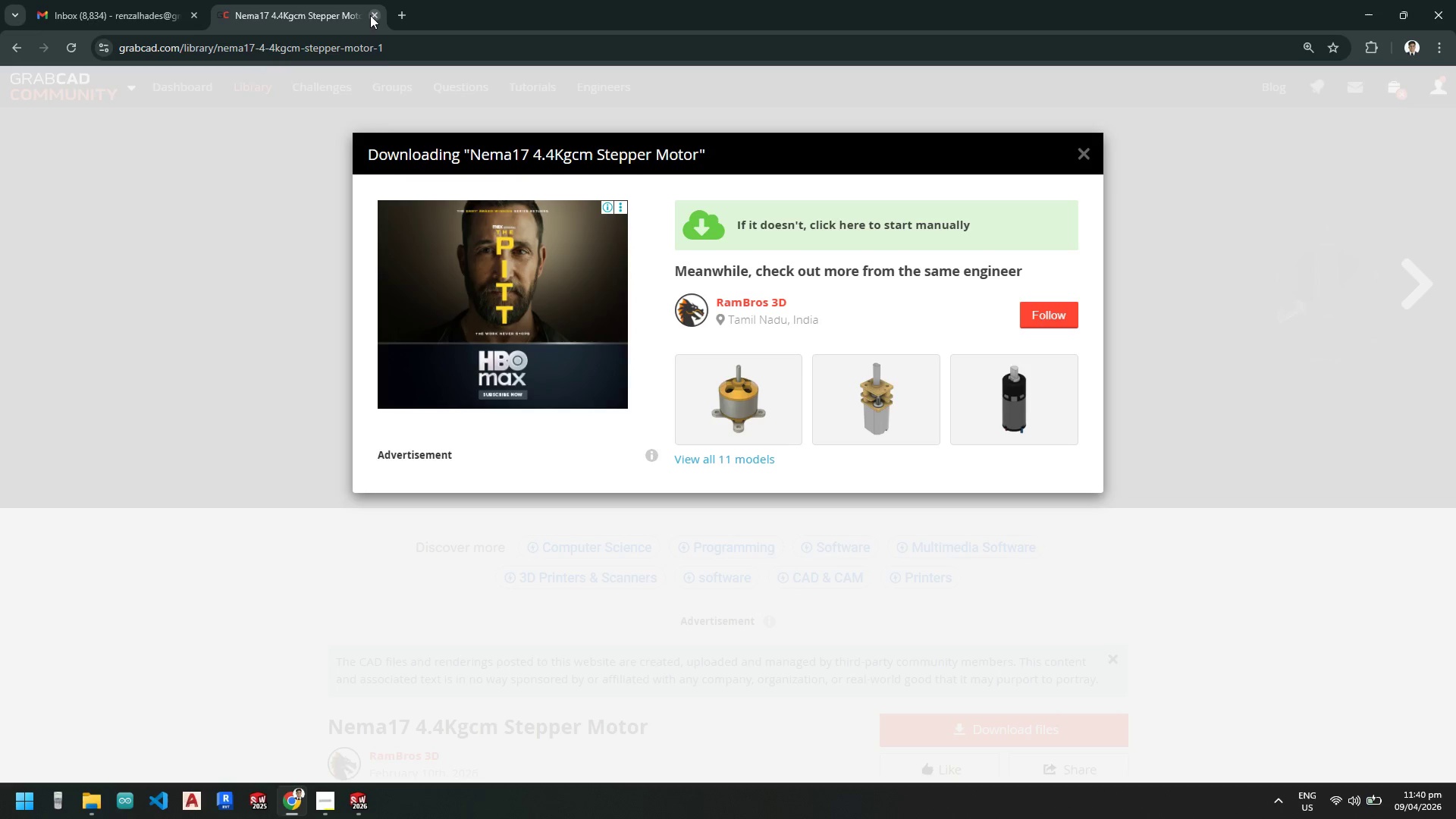 
left_click([370, 15])
 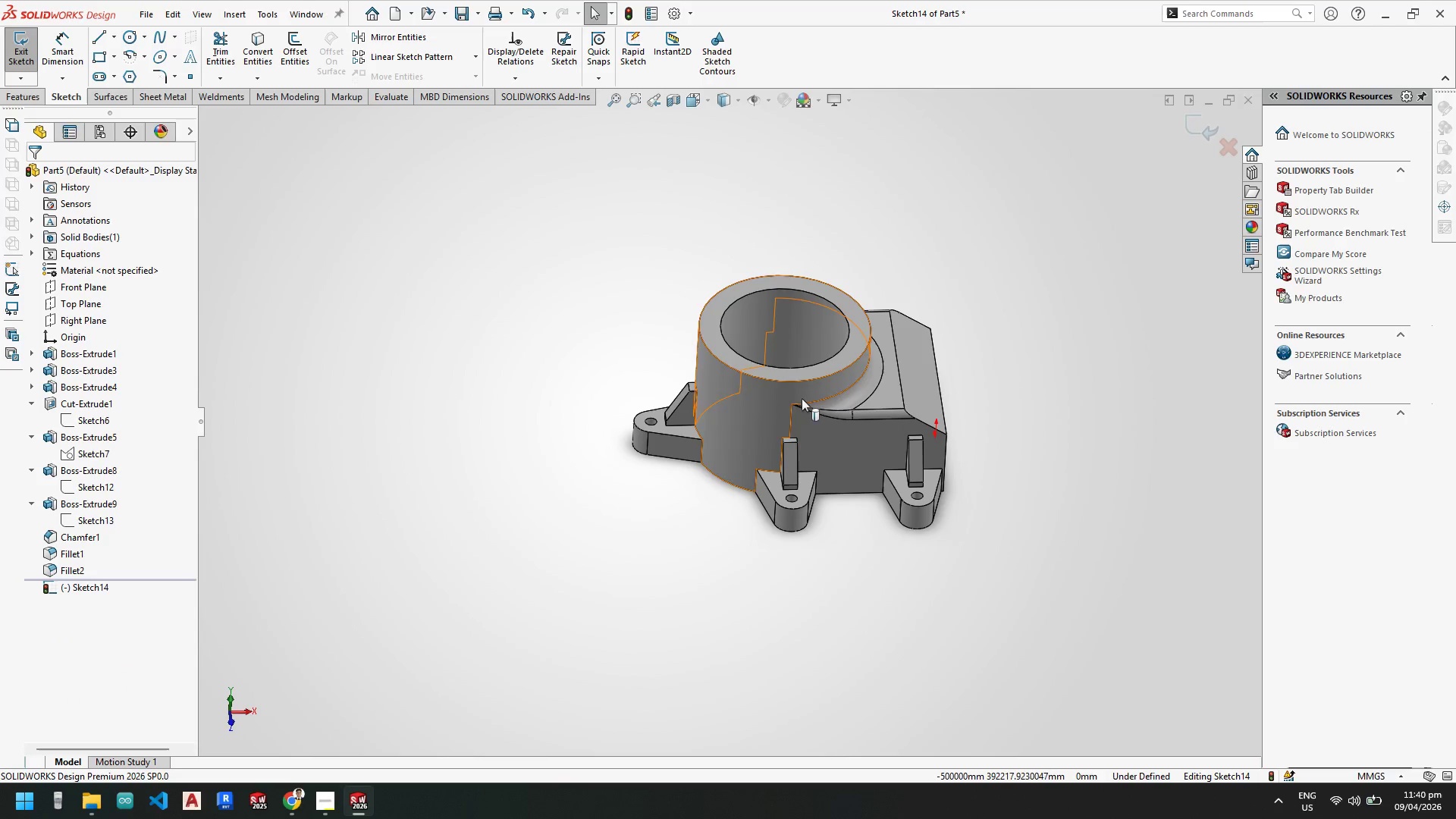 
left_click([322, 808])